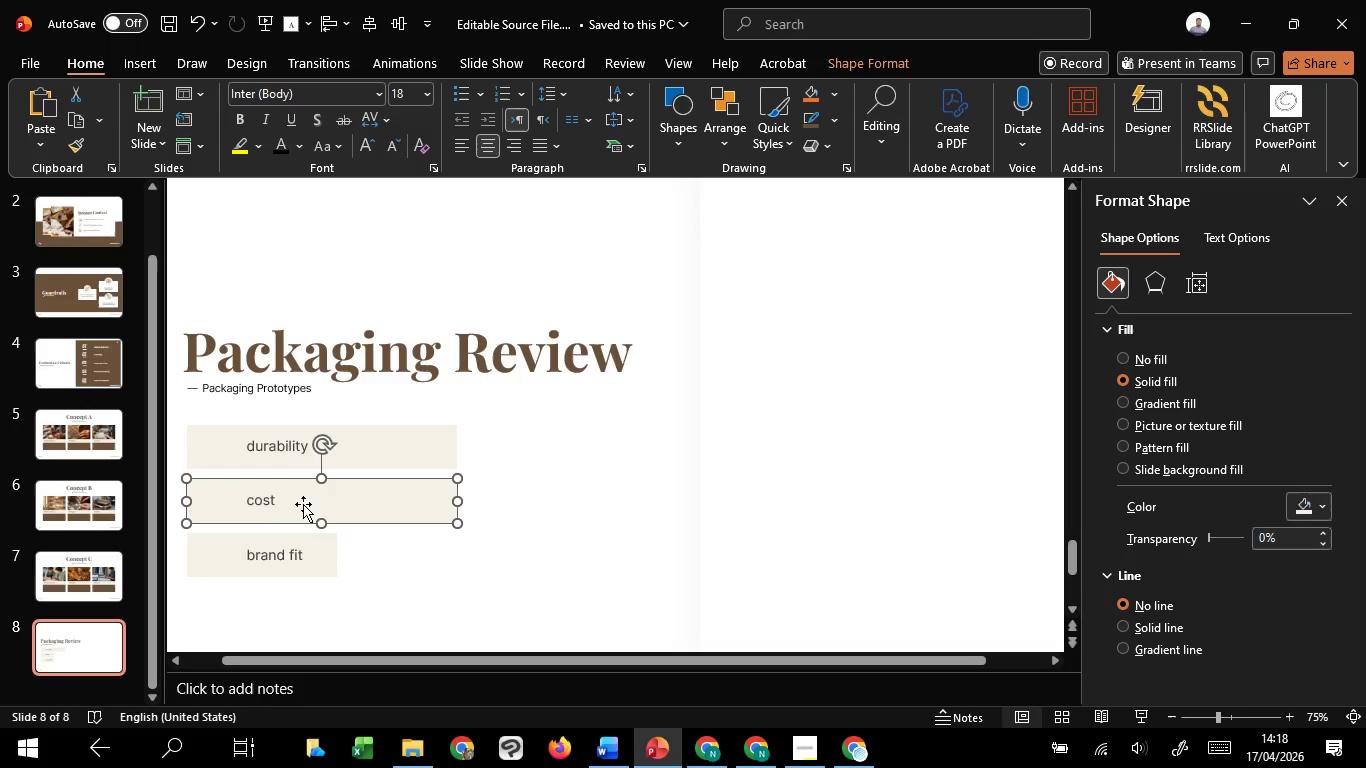 
hold_key(key=ShiftLeft, duration=0.89)
left_click([268, 504])
 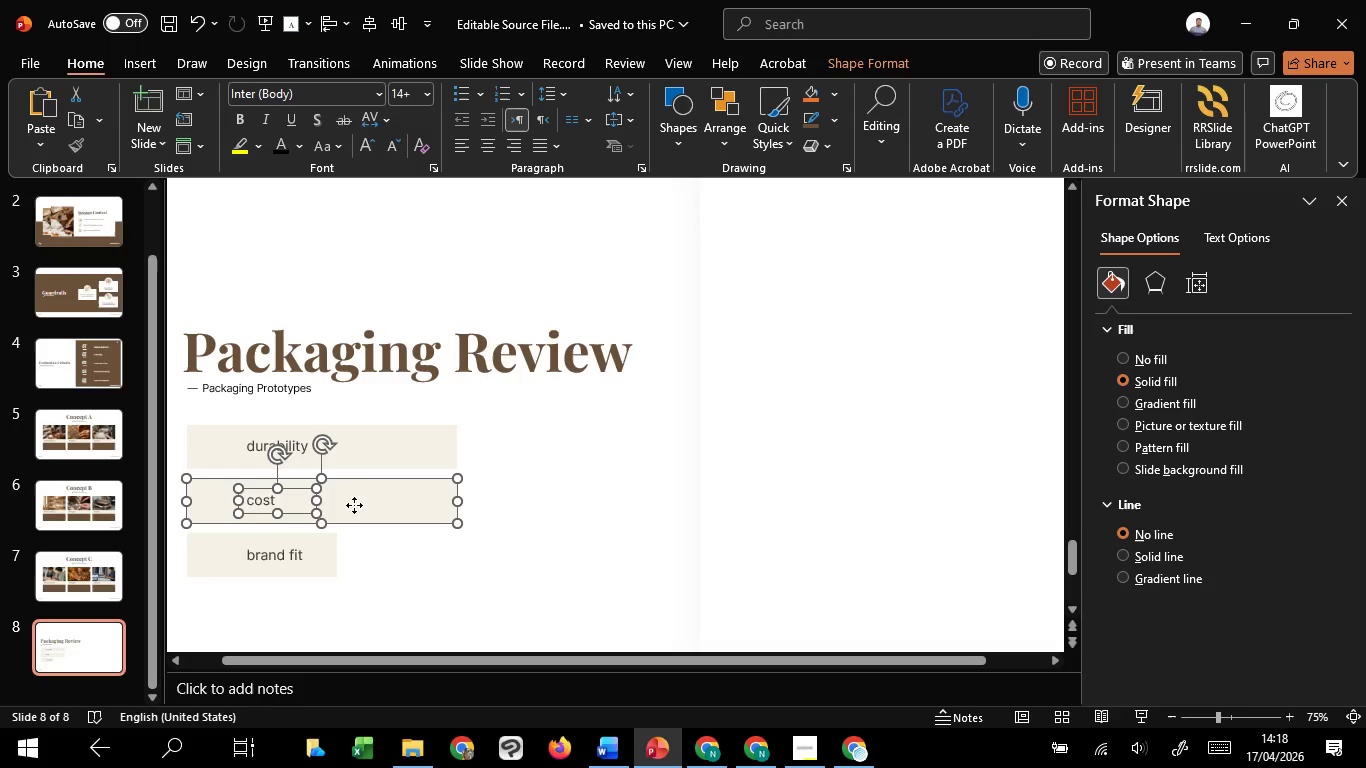 
hold_key(key=ShiftLeft, duration=1.52)
left_click_drag(start_coordinate=[353, 505], to_coordinate=[405, 508])
 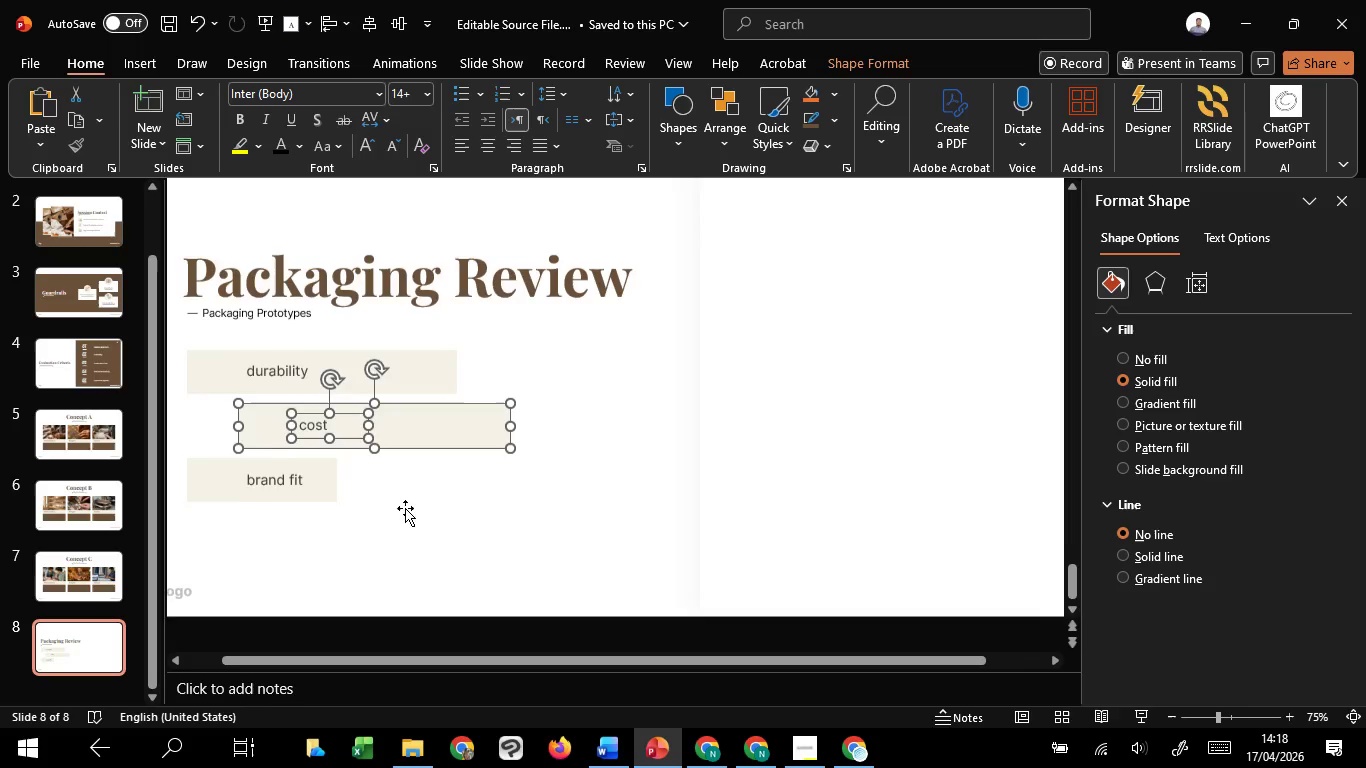 
hold_key(key=ShiftLeft, duration=0.47)
 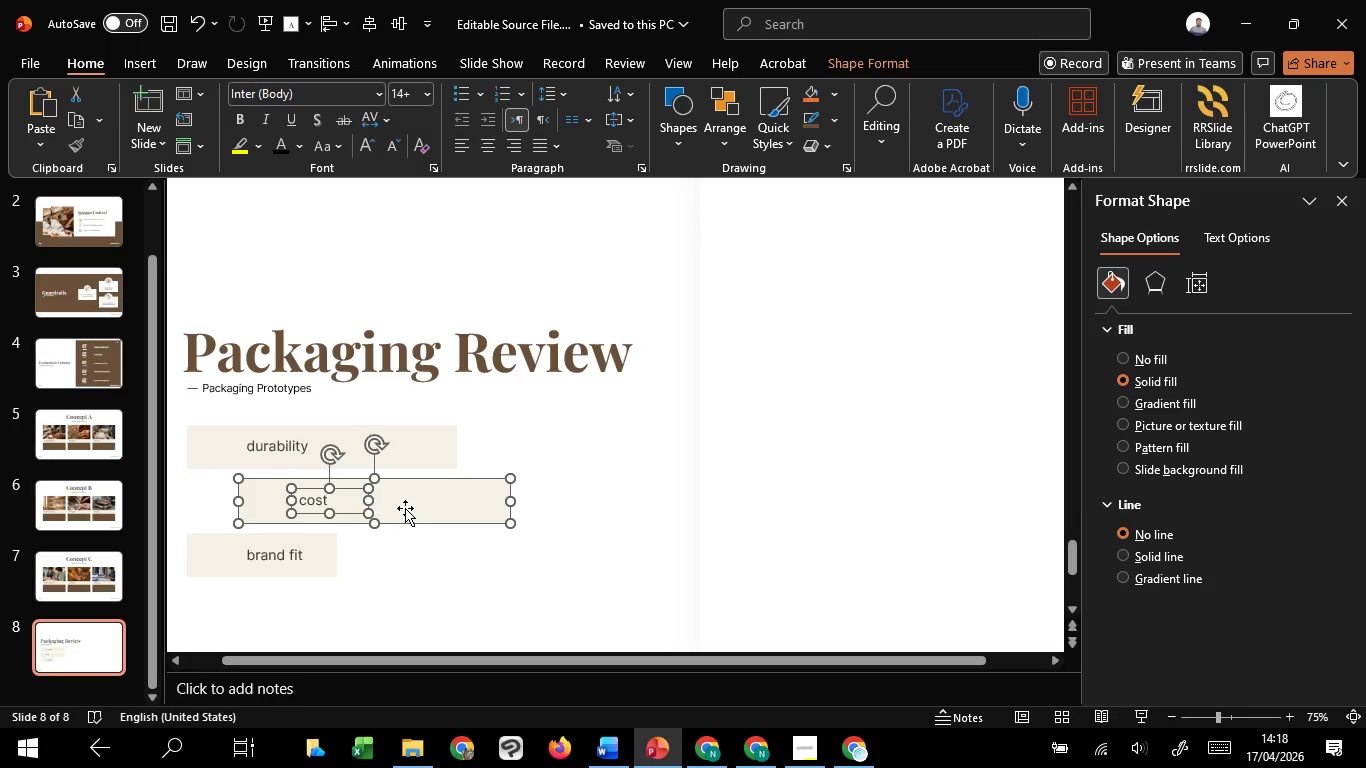 
scroll: coordinate [405, 508], scroll_direction: down, amount: 4.0
 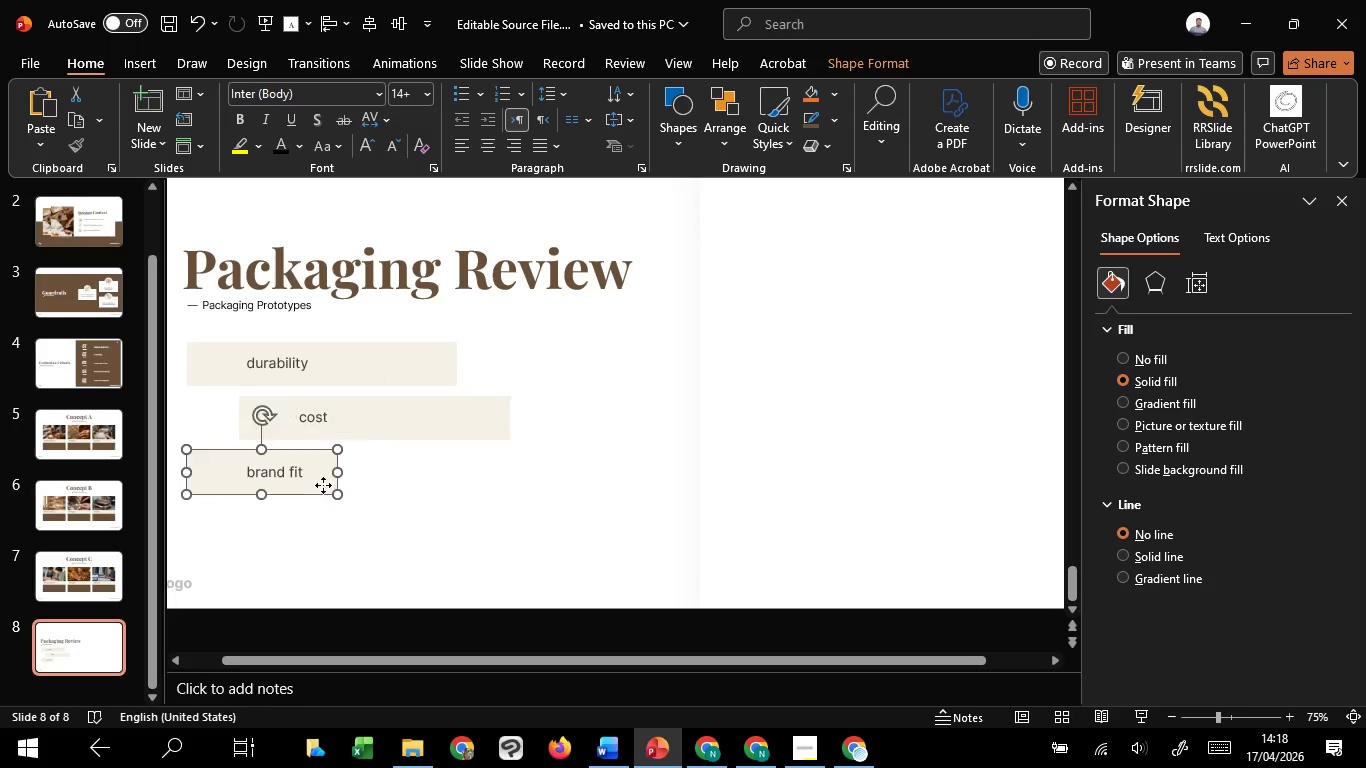 
left_click([323, 485])
 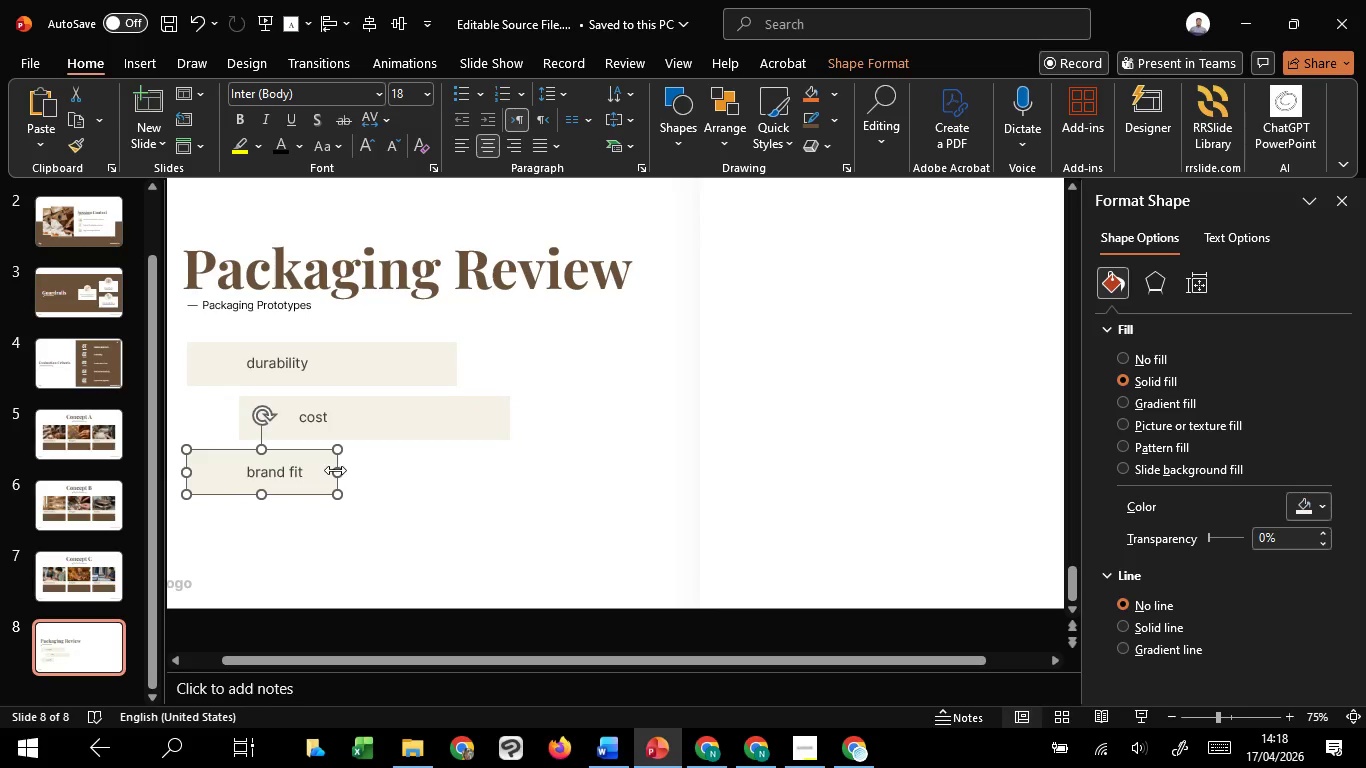 
left_click_drag(start_coordinate=[335, 470], to_coordinate=[464, 473])
 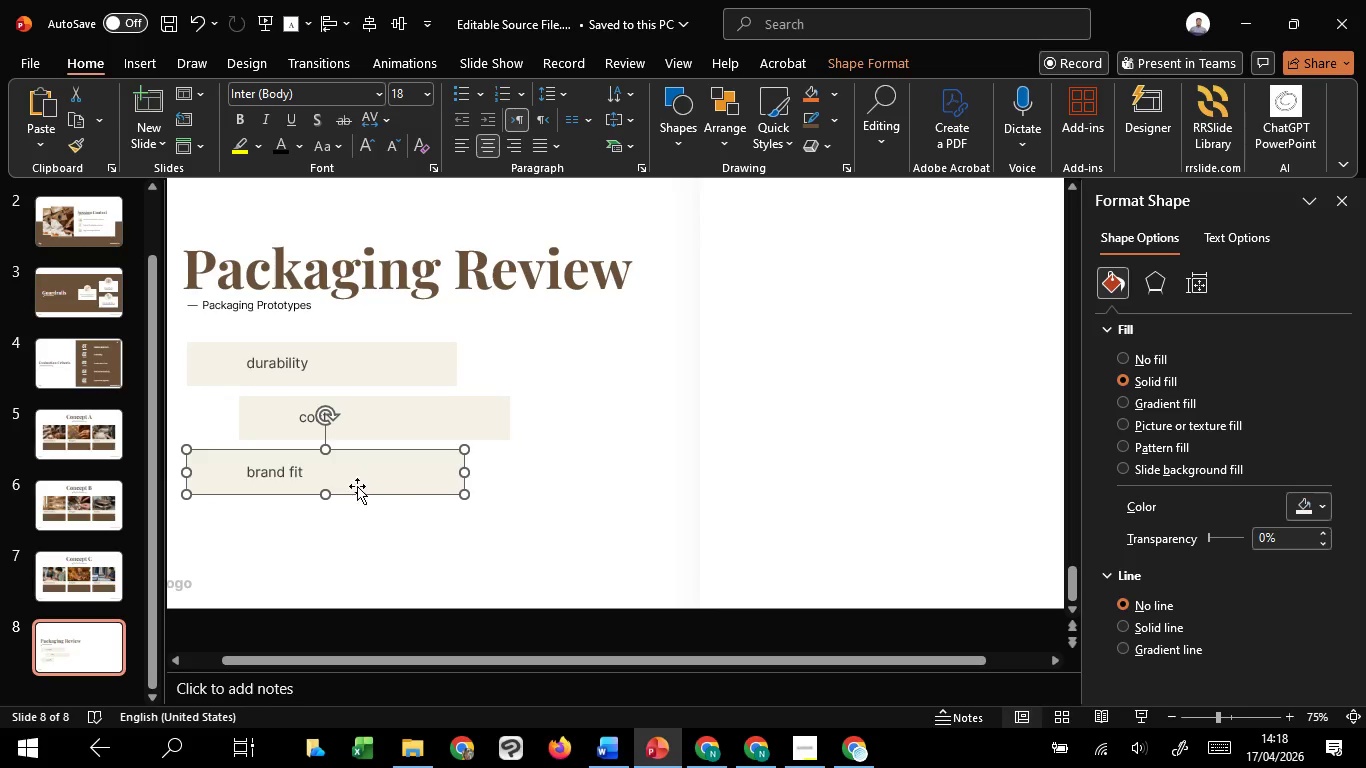 
hold_key(key=ShiftLeft, duration=1.23)
left_click([261, 476])
 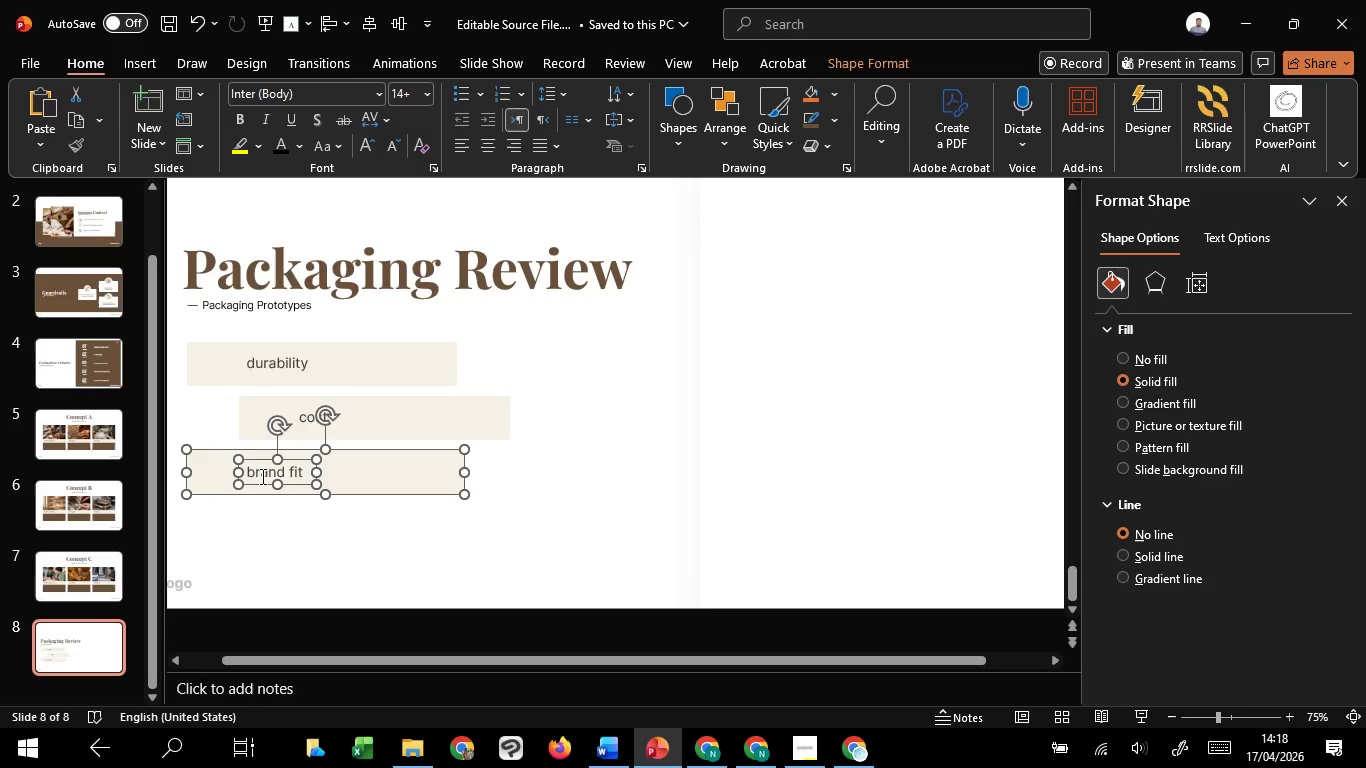 
hold_key(key=ShiftLeft, duration=1.52)
left_click([196, 366])
 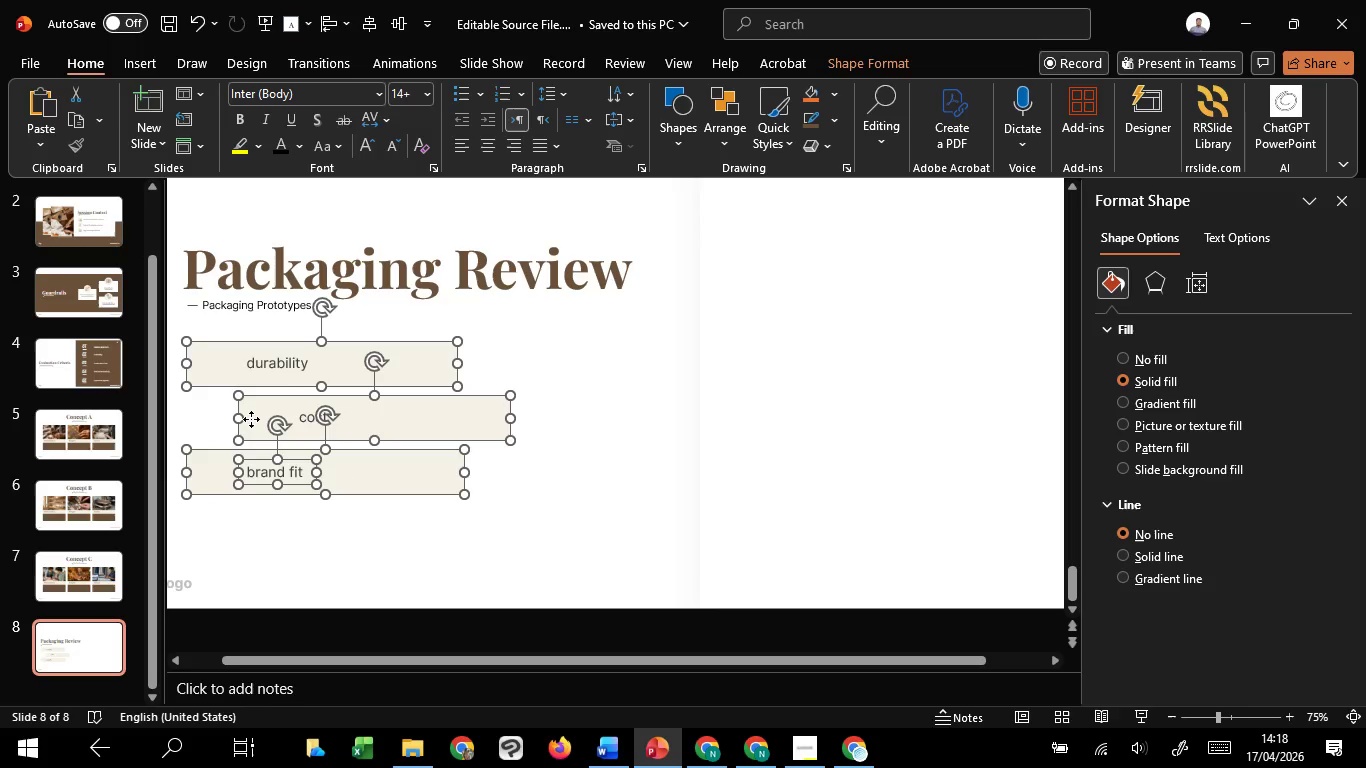 
hold_key(key=ShiftLeft, duration=1.5)
left_click([251, 419])
 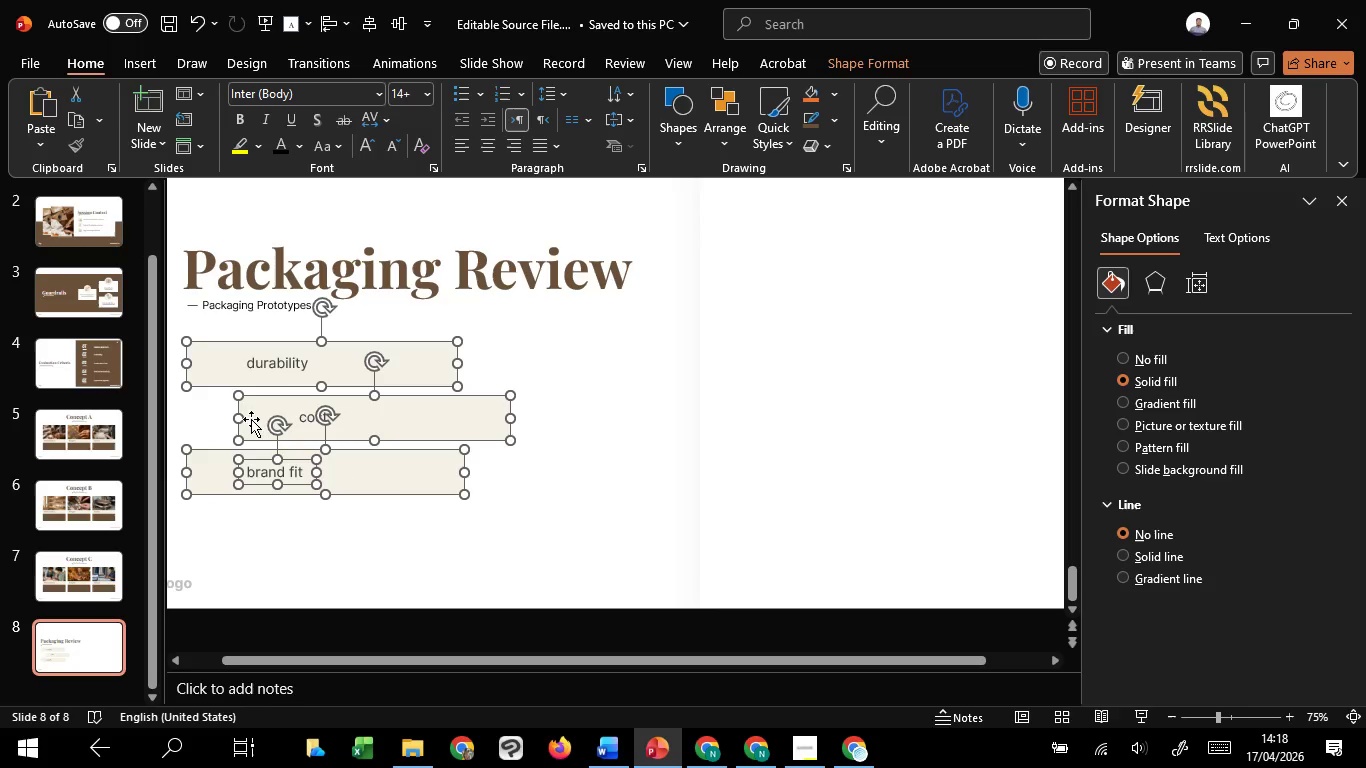 
left_click([305, 415])
 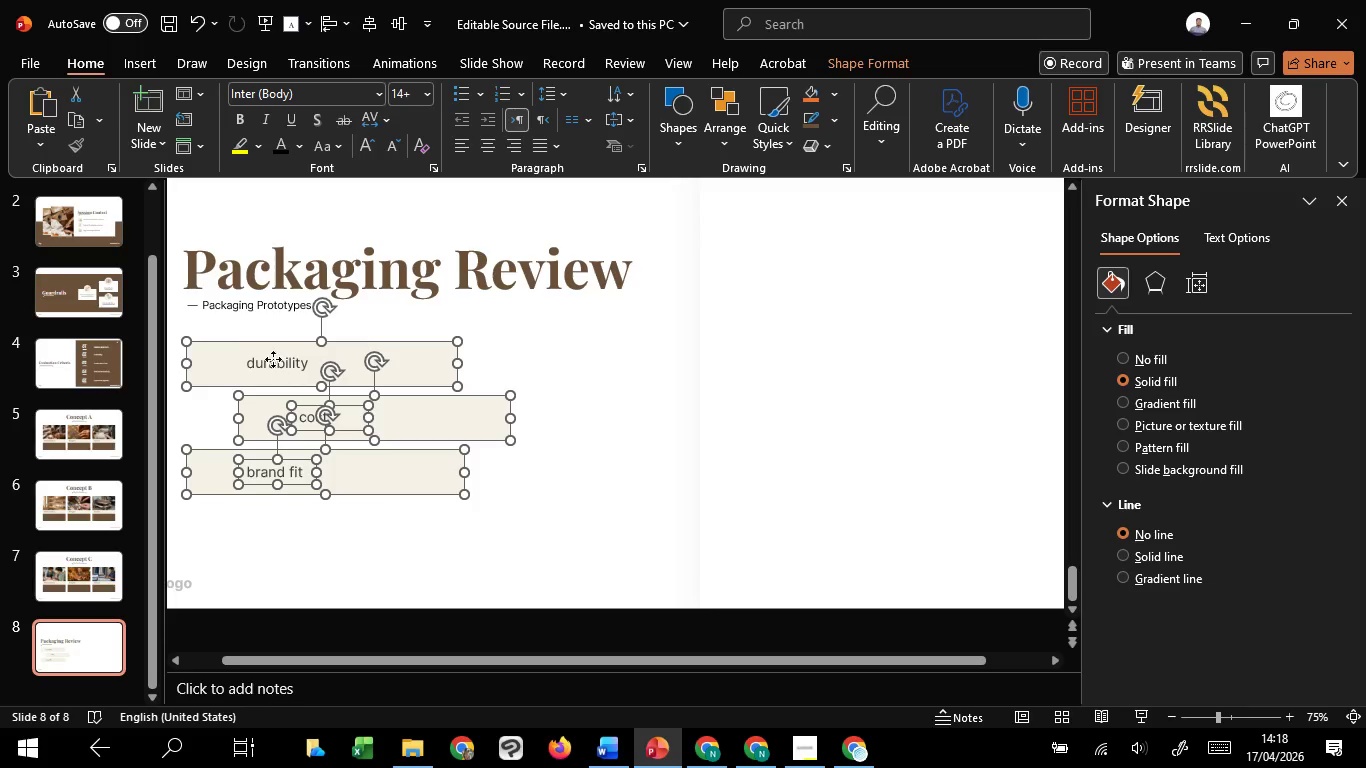 
double_click([273, 359])
 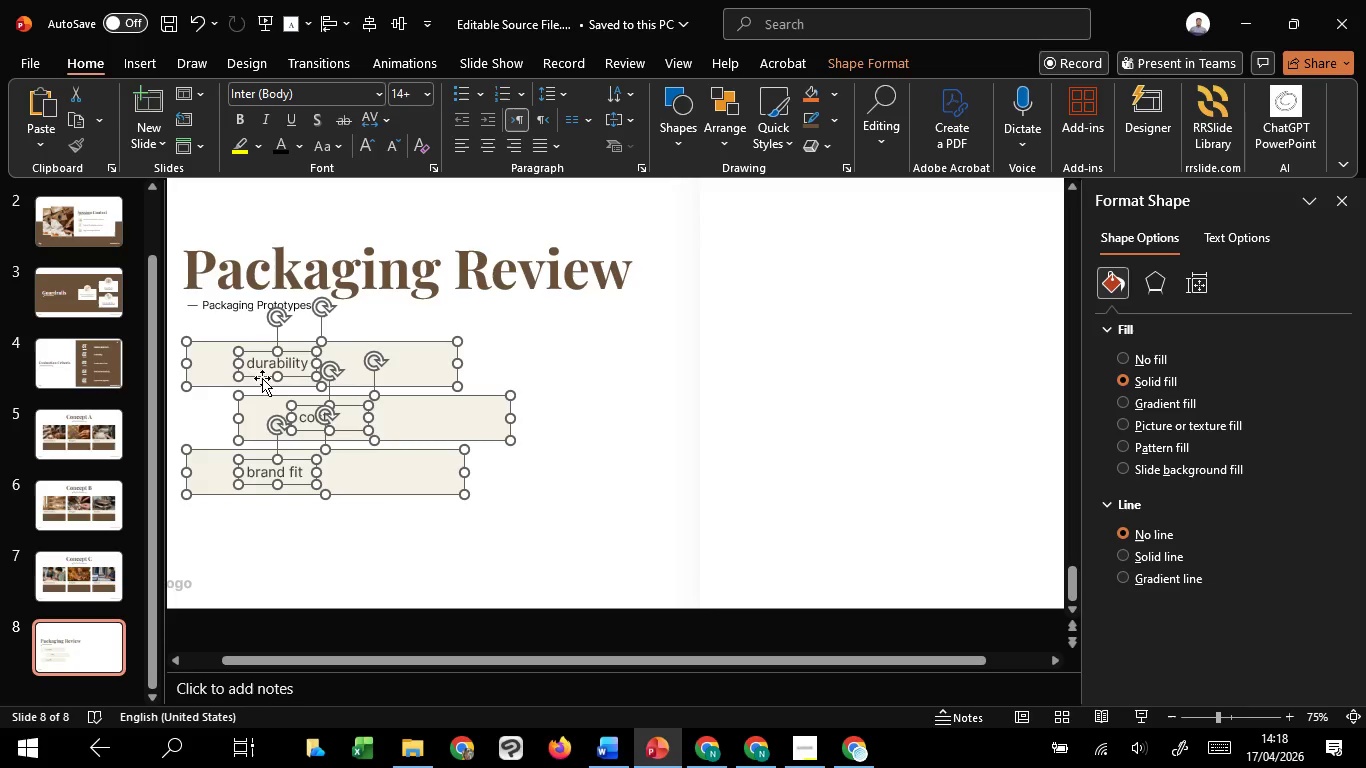 
hold_key(key=ShiftLeft, duration=0.48)
 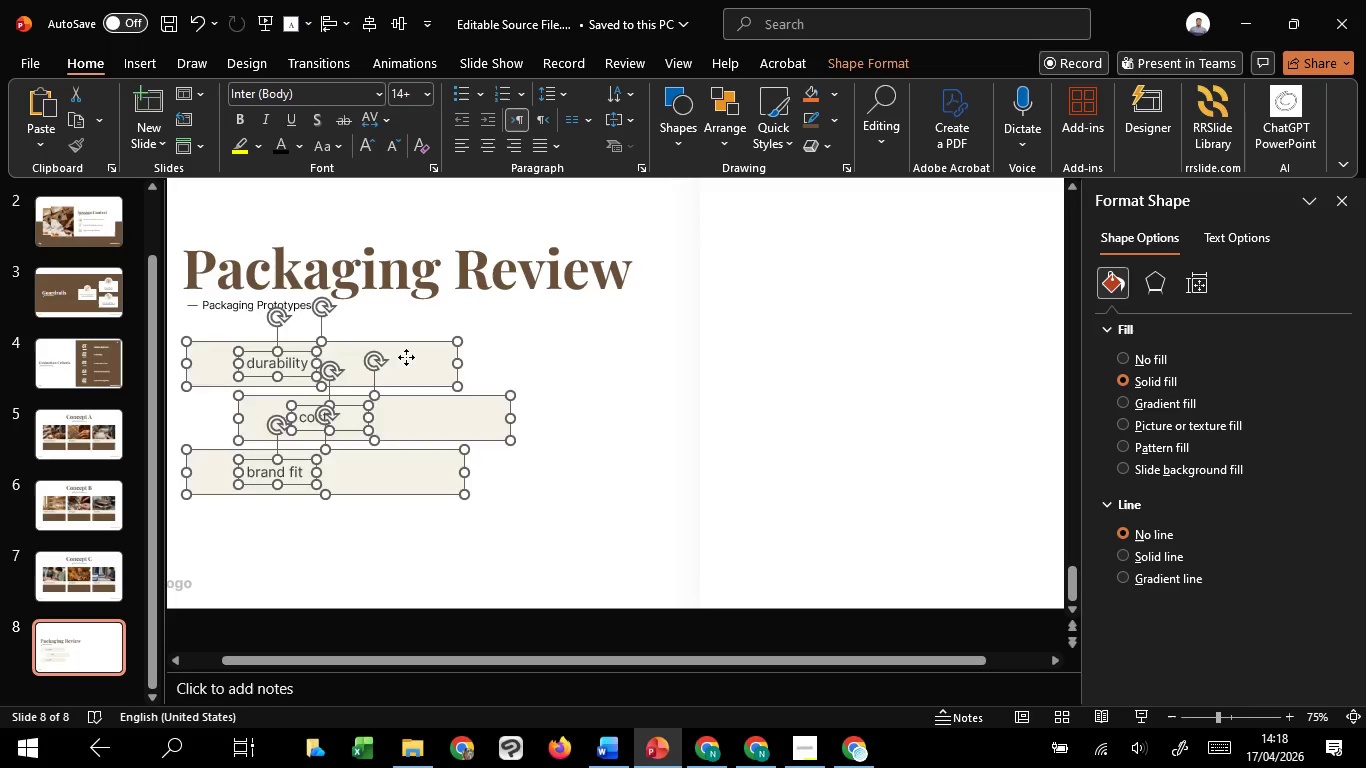 
hold_key(key=ShiftLeft, duration=1.5)
left_click_drag(start_coordinate=[402, 357], to_coordinate=[448, 373])
 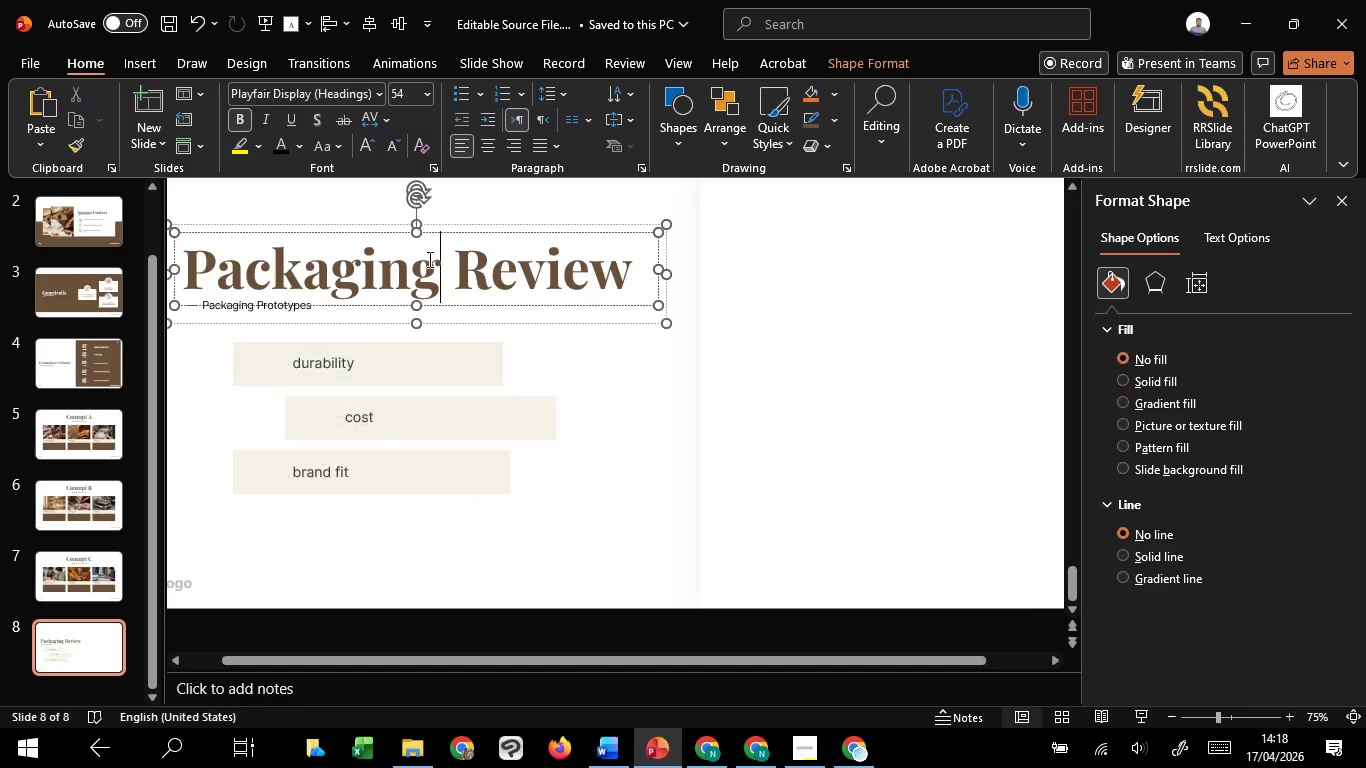 
hold_key(key=ShiftLeft, duration=1.38)
 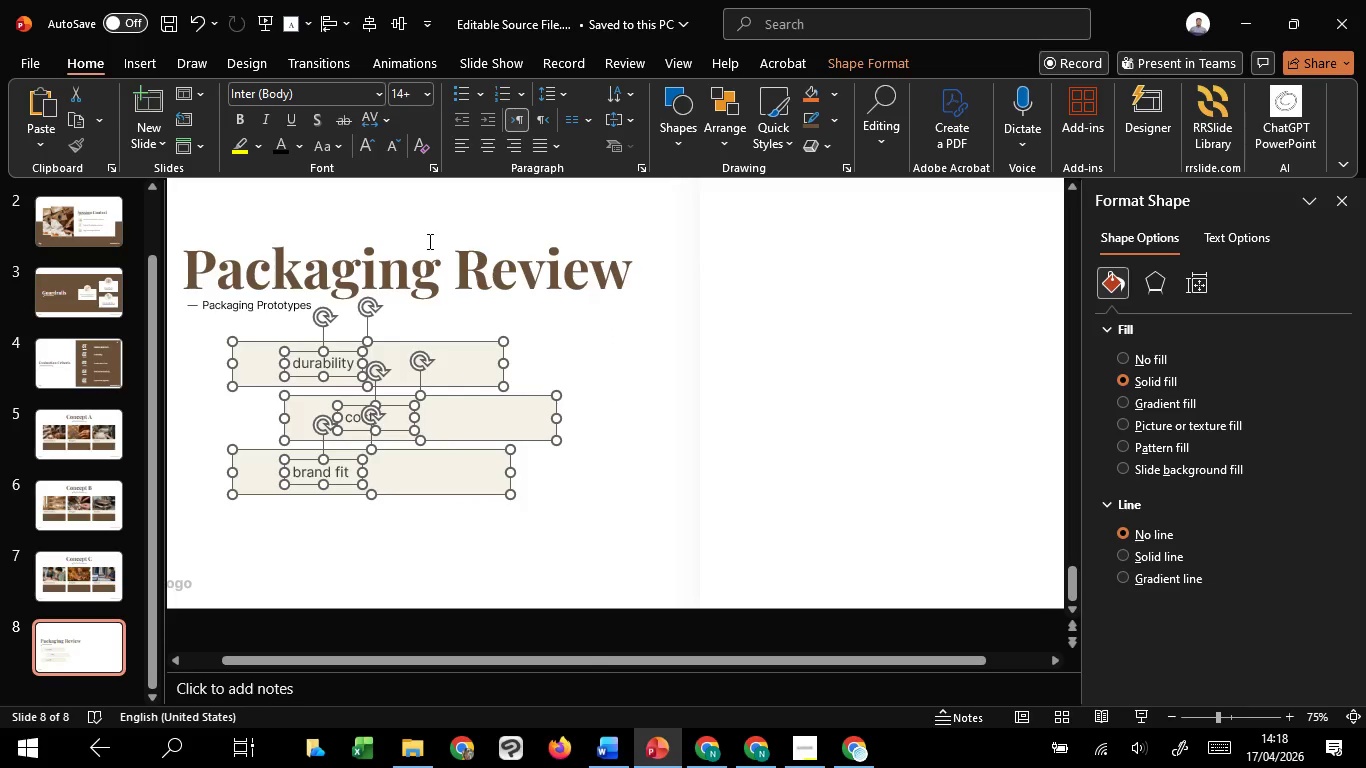 
left_click([428, 241])
 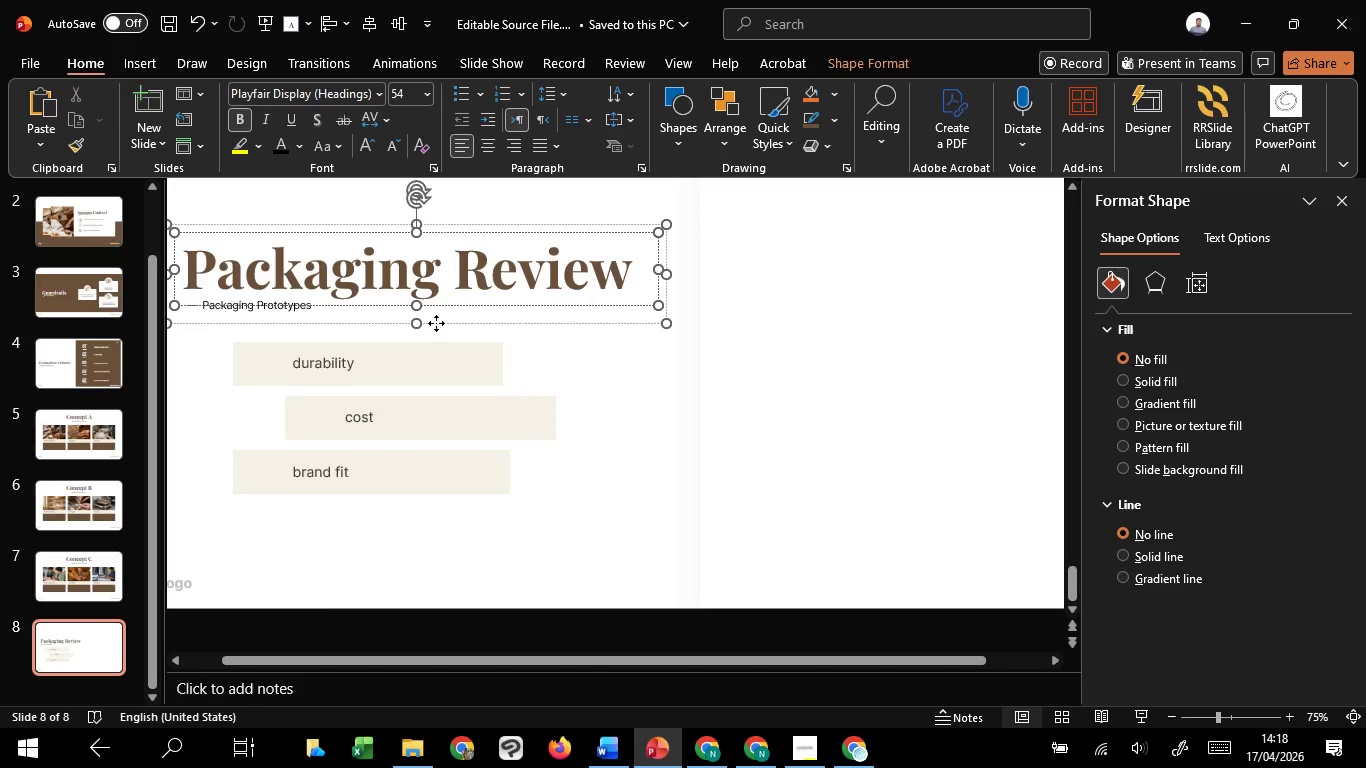 
left_click([436, 323])
 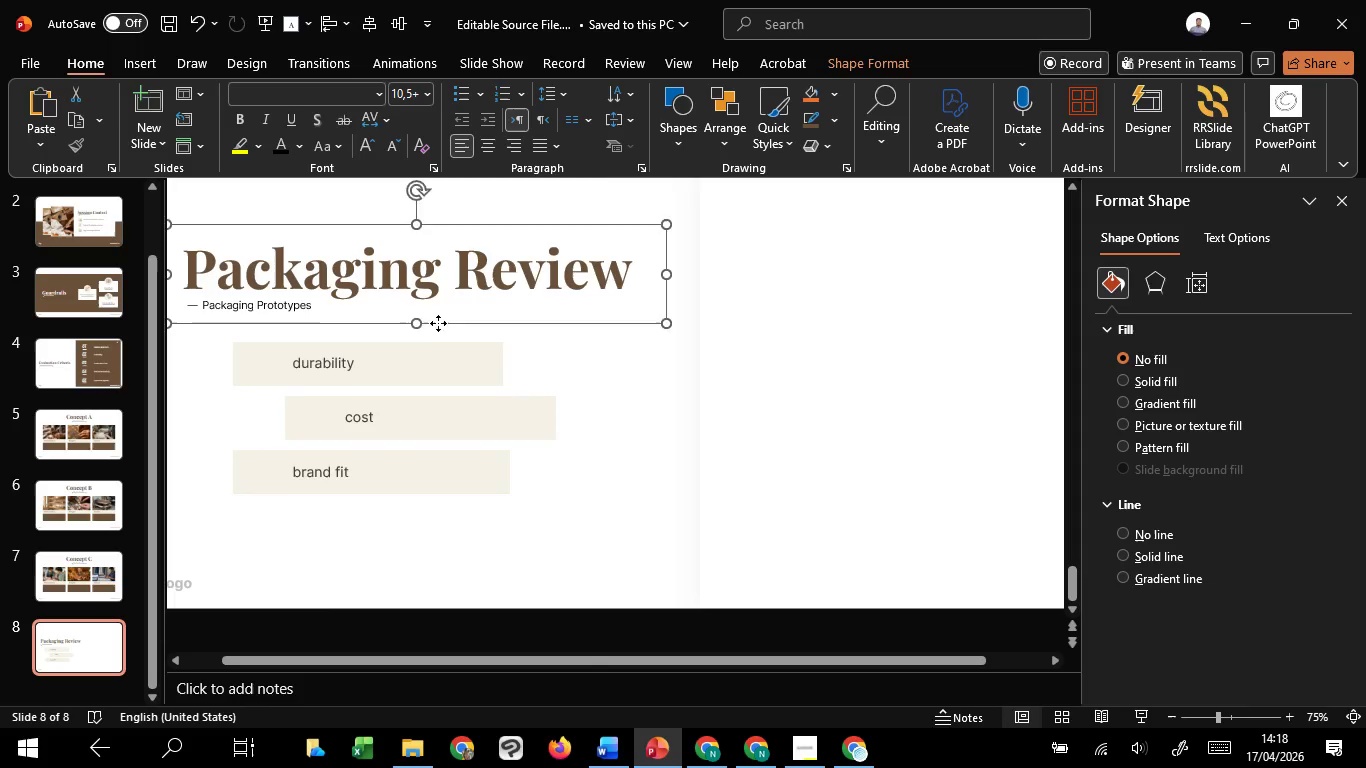 
hold_key(key=ShiftLeft, duration=1.52)
left_click_drag(start_coordinate=[437, 323], to_coordinate=[492, 328])
 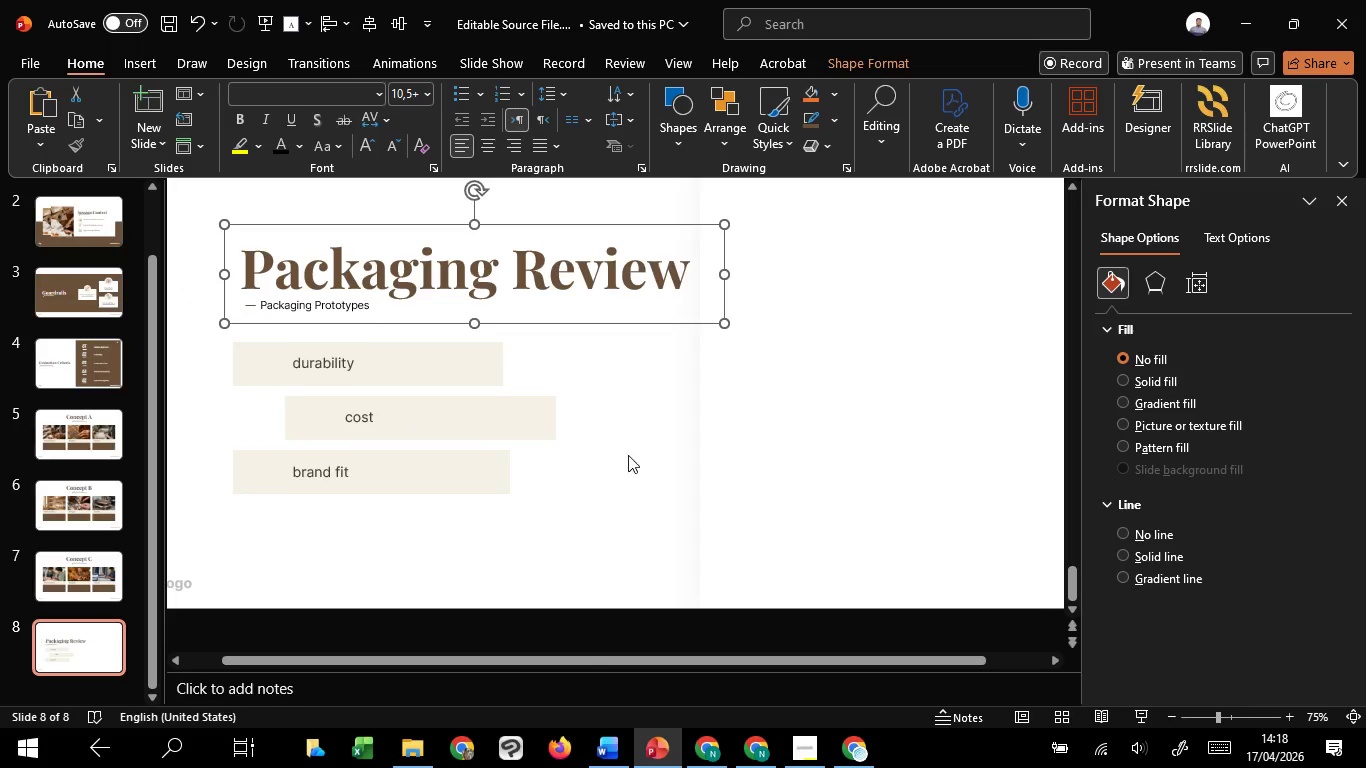 
hold_key(key=ShiftLeft, duration=0.62)
 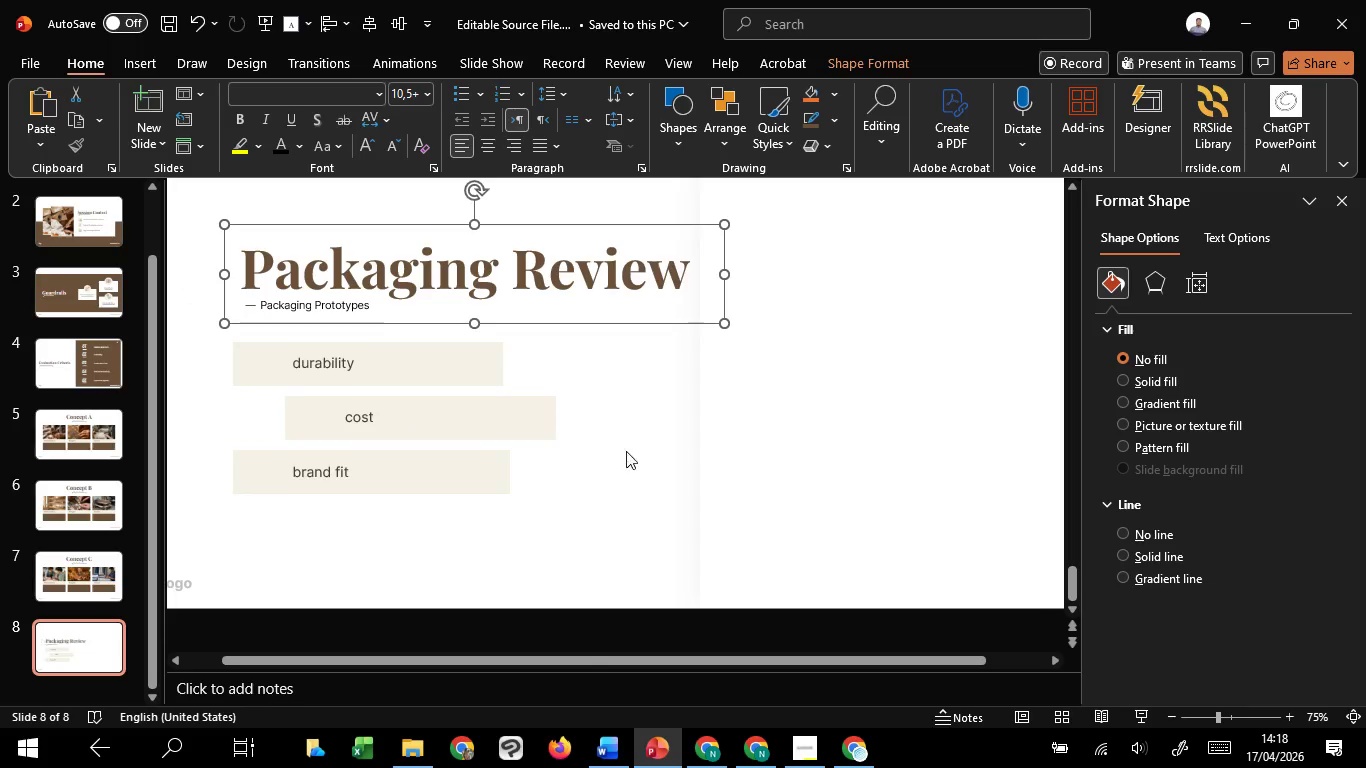 
left_click([628, 455])
 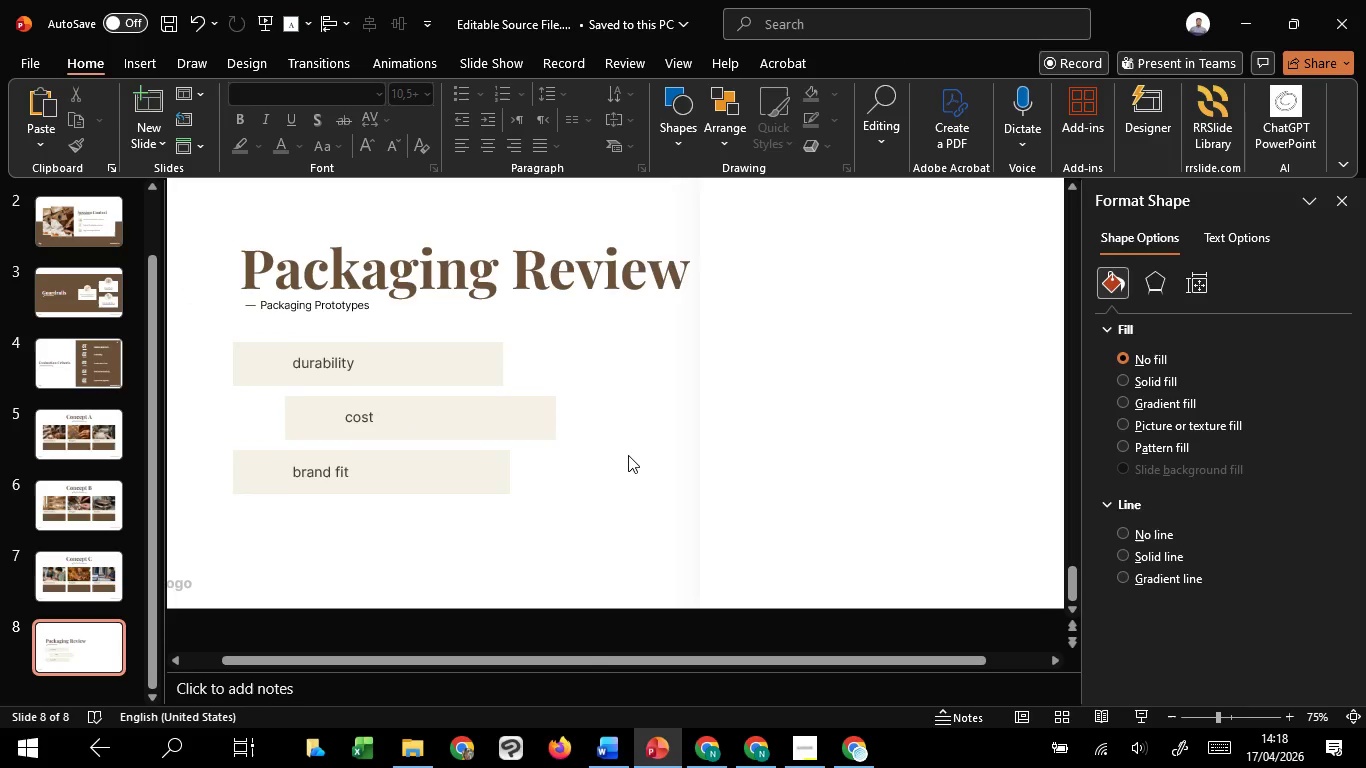 
hold_key(key=ControlLeft, duration=0.81)
scroll: coordinate [628, 455], scroll_direction: down, amount: 1.0
 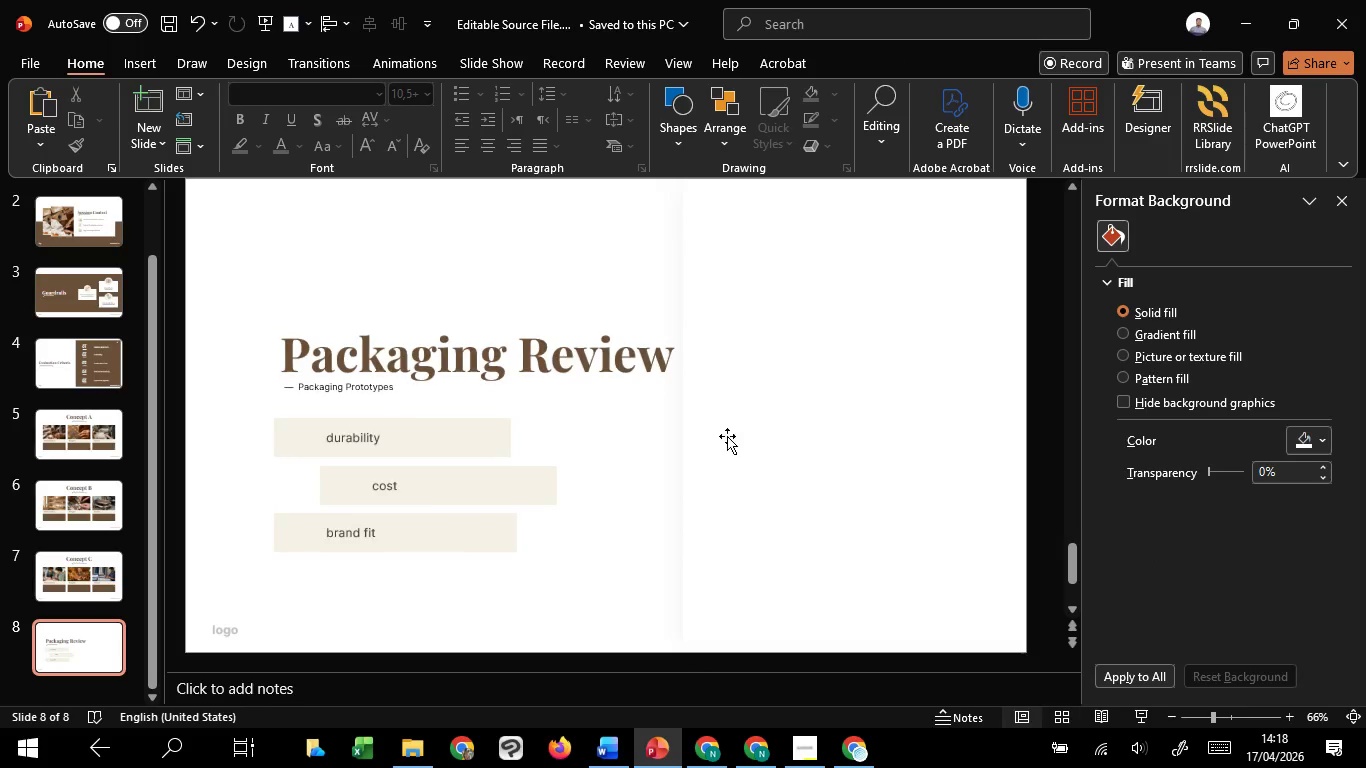 
left_click([727, 436])
 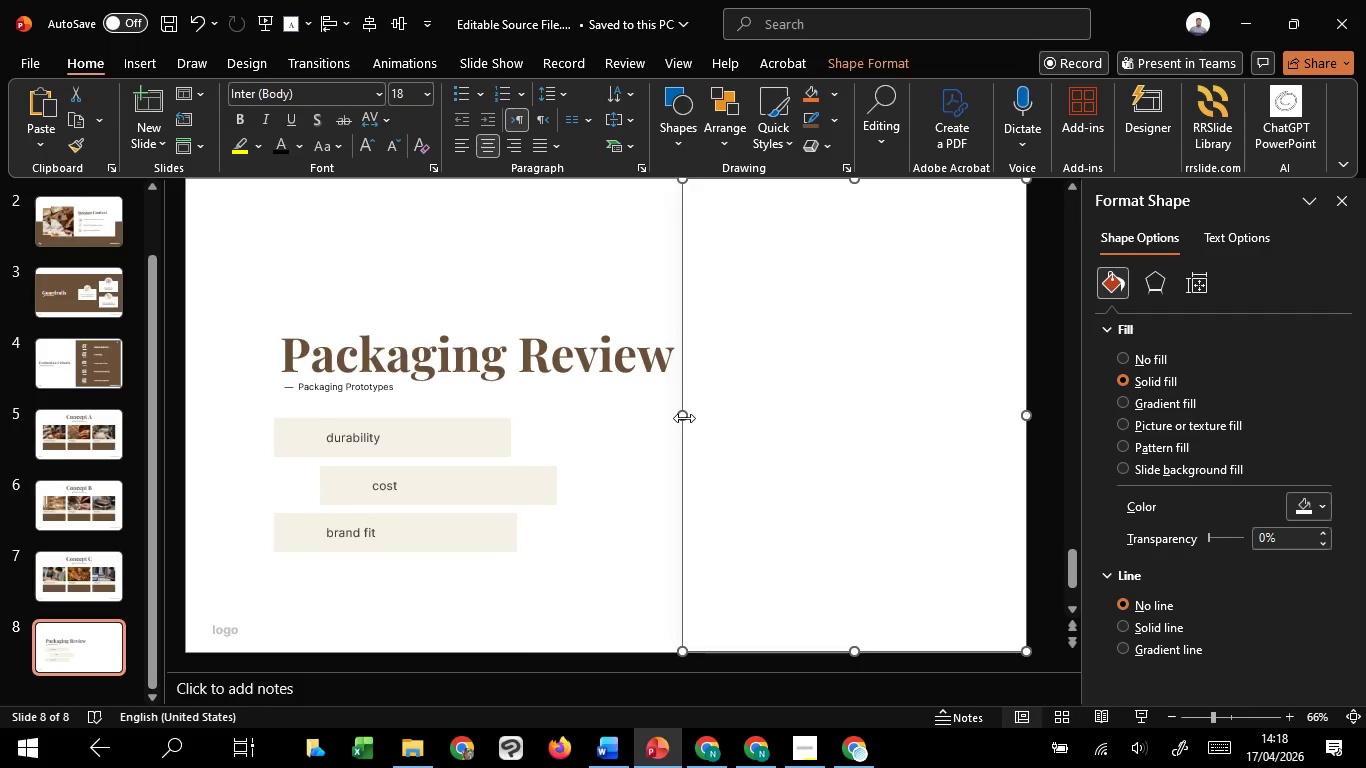 
left_click_drag(start_coordinate=[684, 417], to_coordinate=[692, 416])
 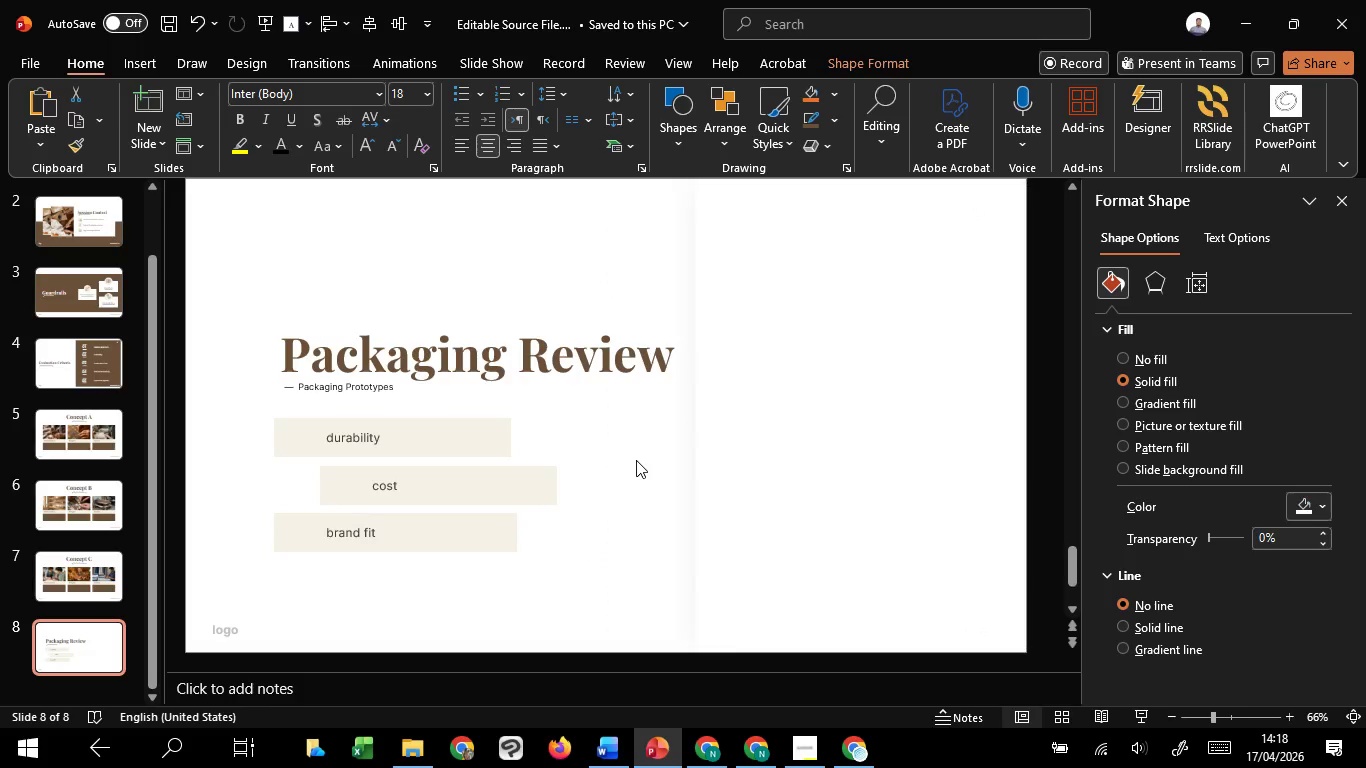 
left_click([636, 460])
 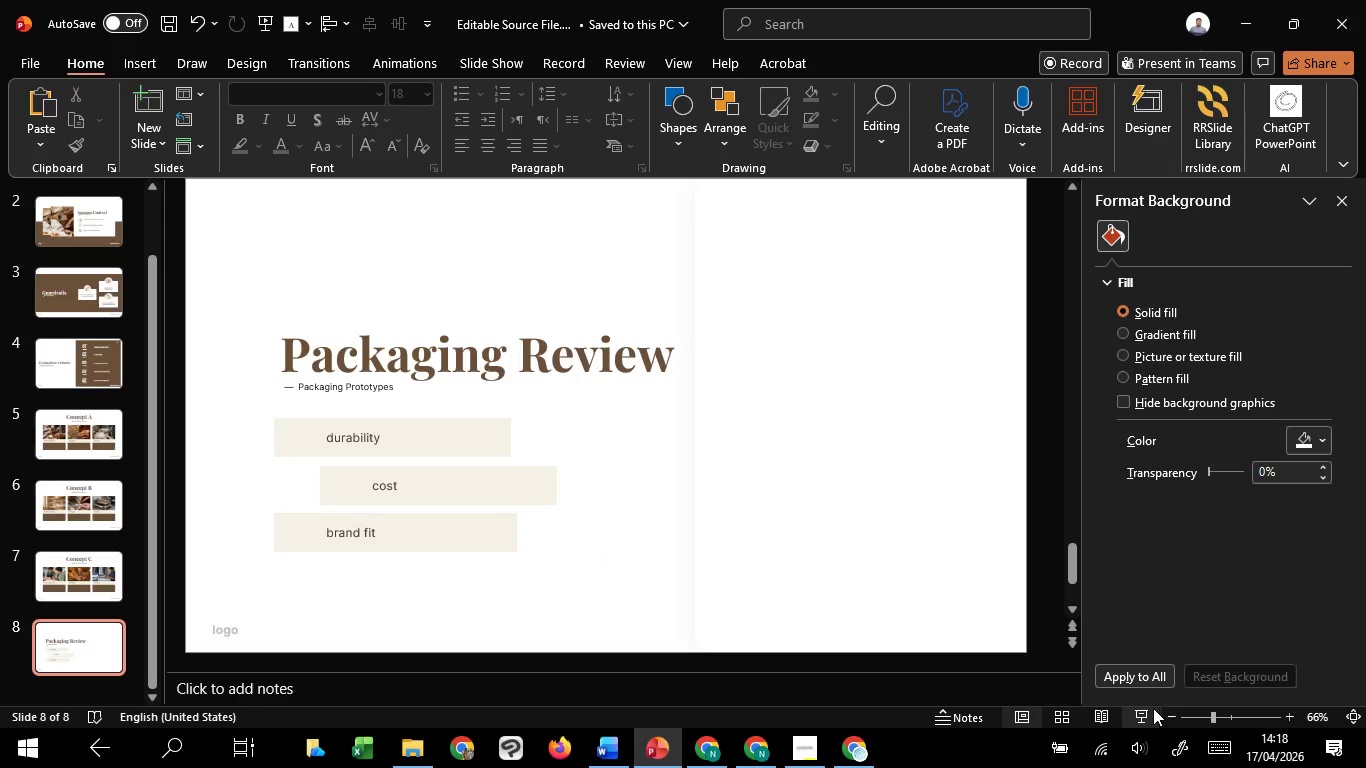 
left_click([1152, 709])
 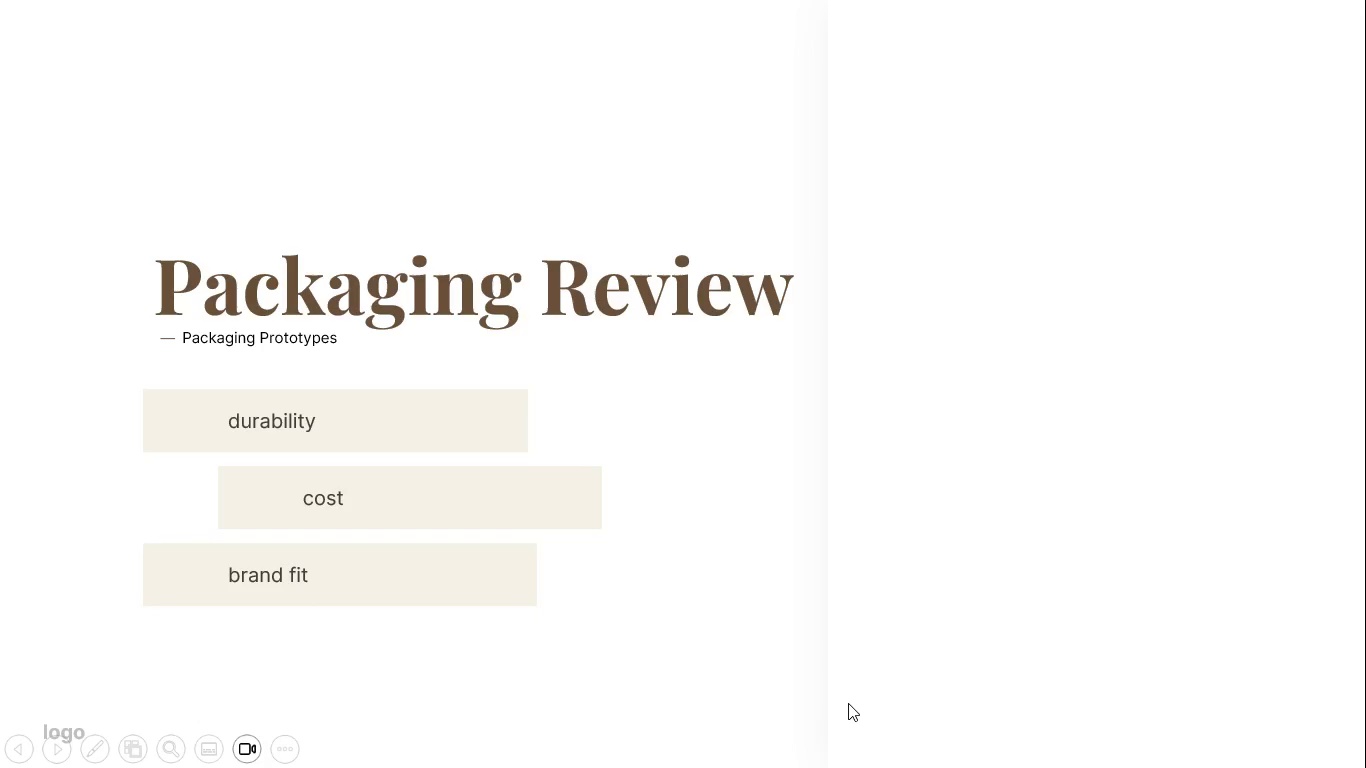 
key(Escape)
 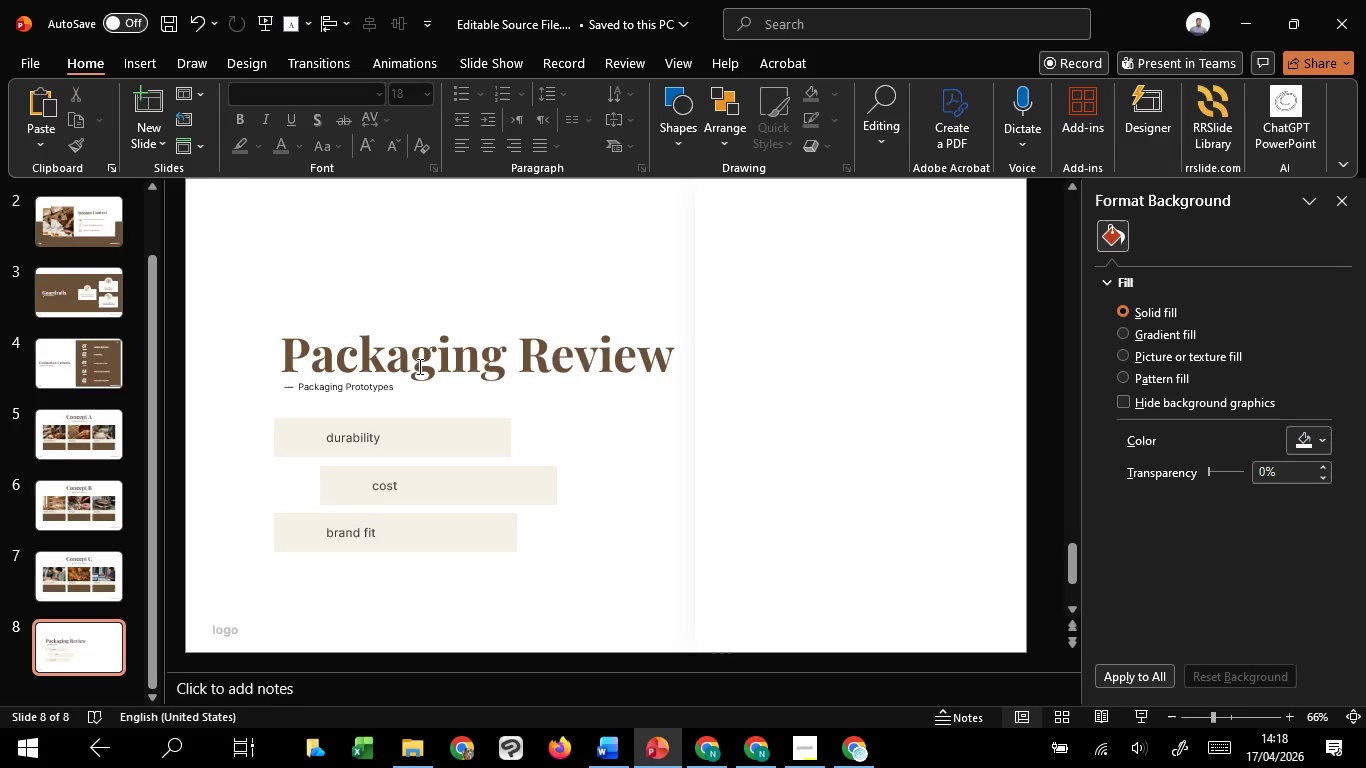 
left_click([418, 366])
 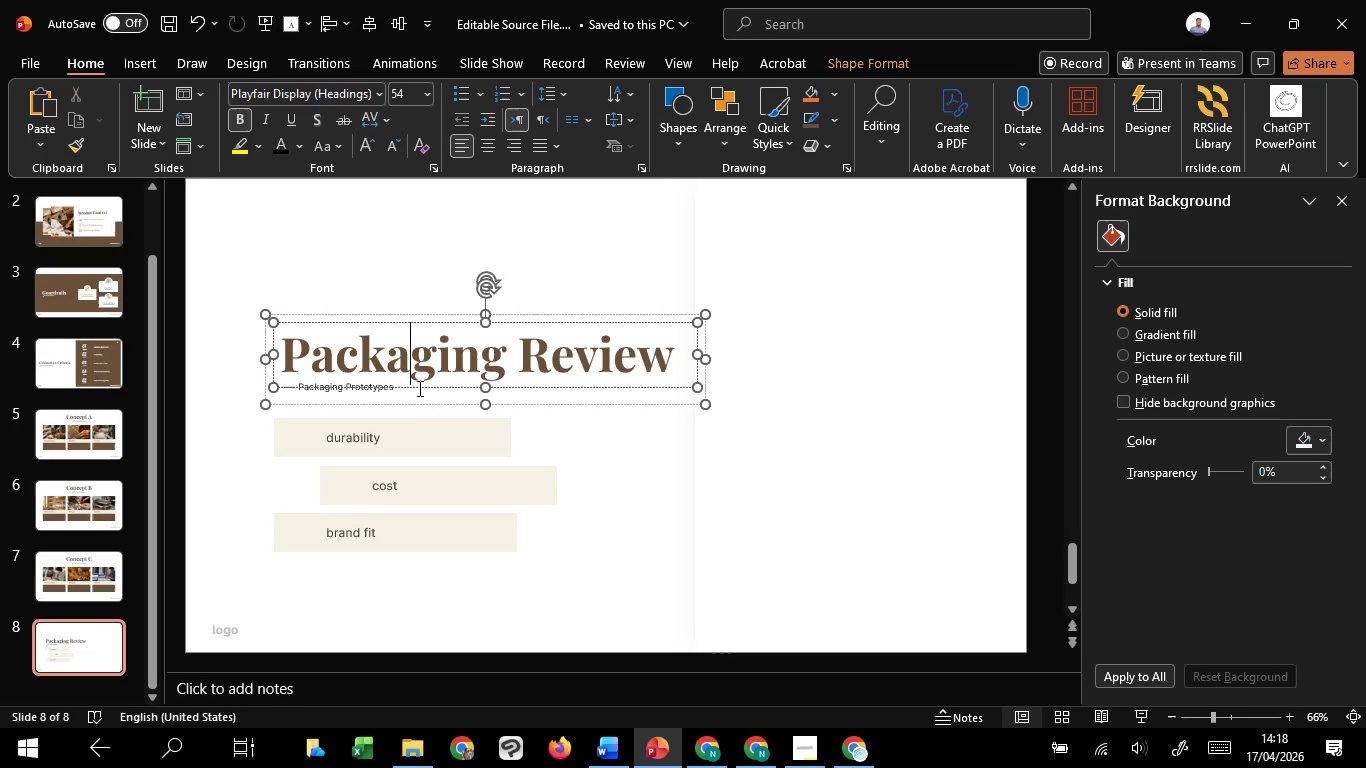 
hold_key(key=ShiftLeft, duration=0.55)
 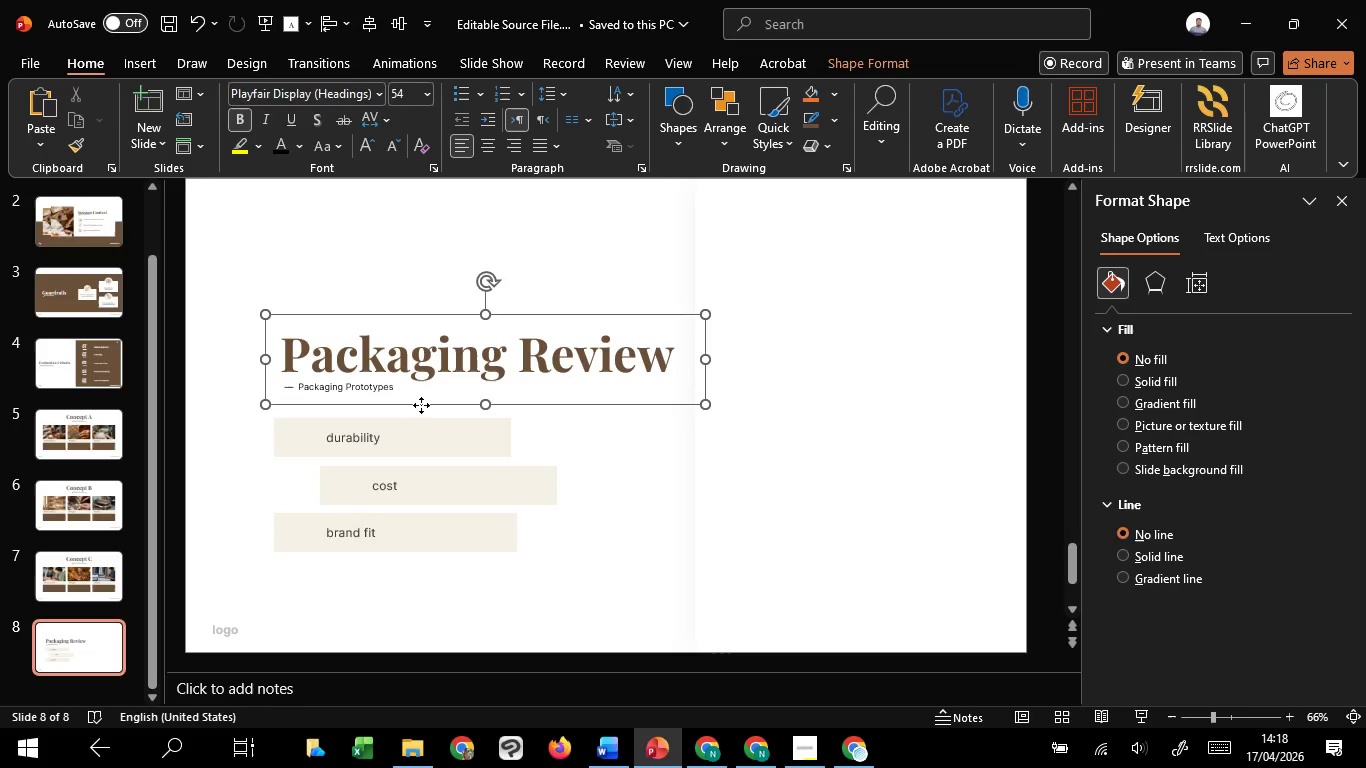 
left_click([421, 405])
 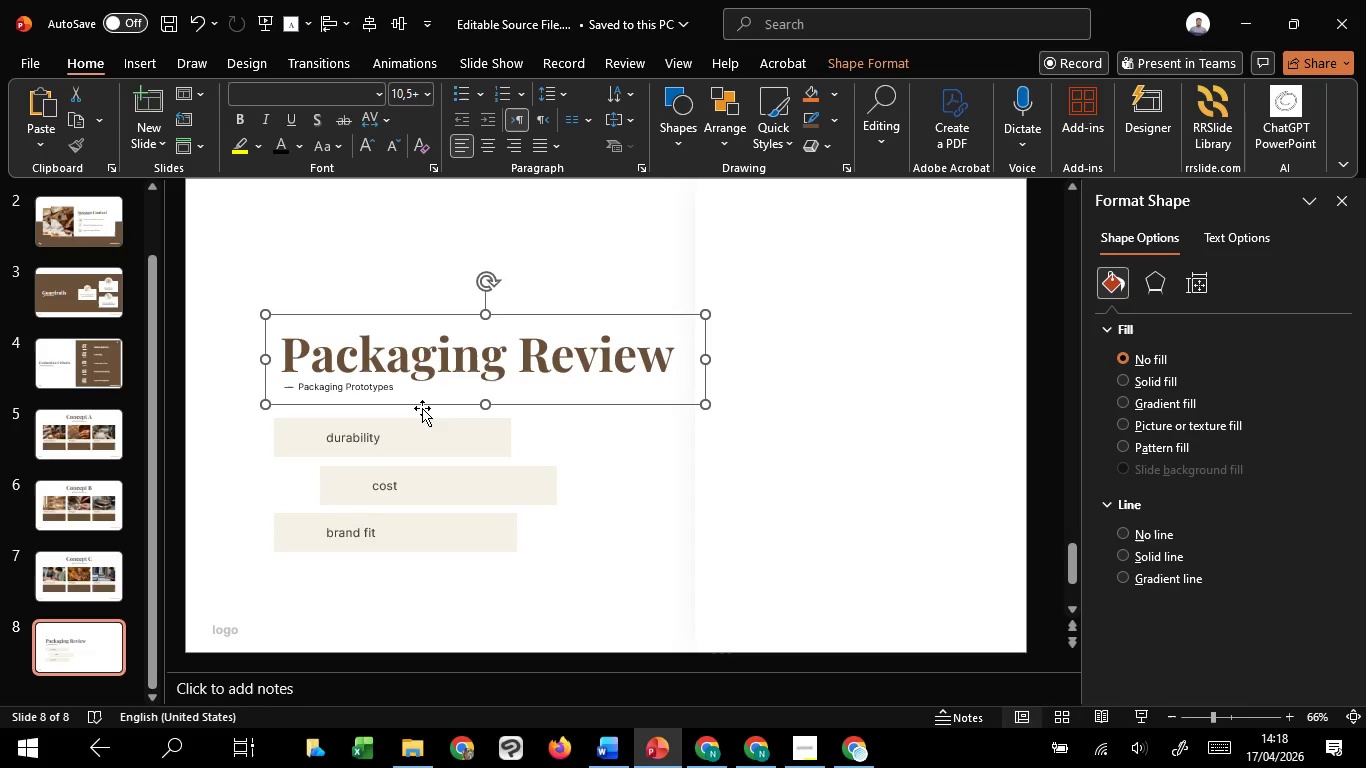 
hold_key(key=ShiftLeft, duration=1.26)
left_click_drag(start_coordinate=[422, 408], to_coordinate=[384, 405])
 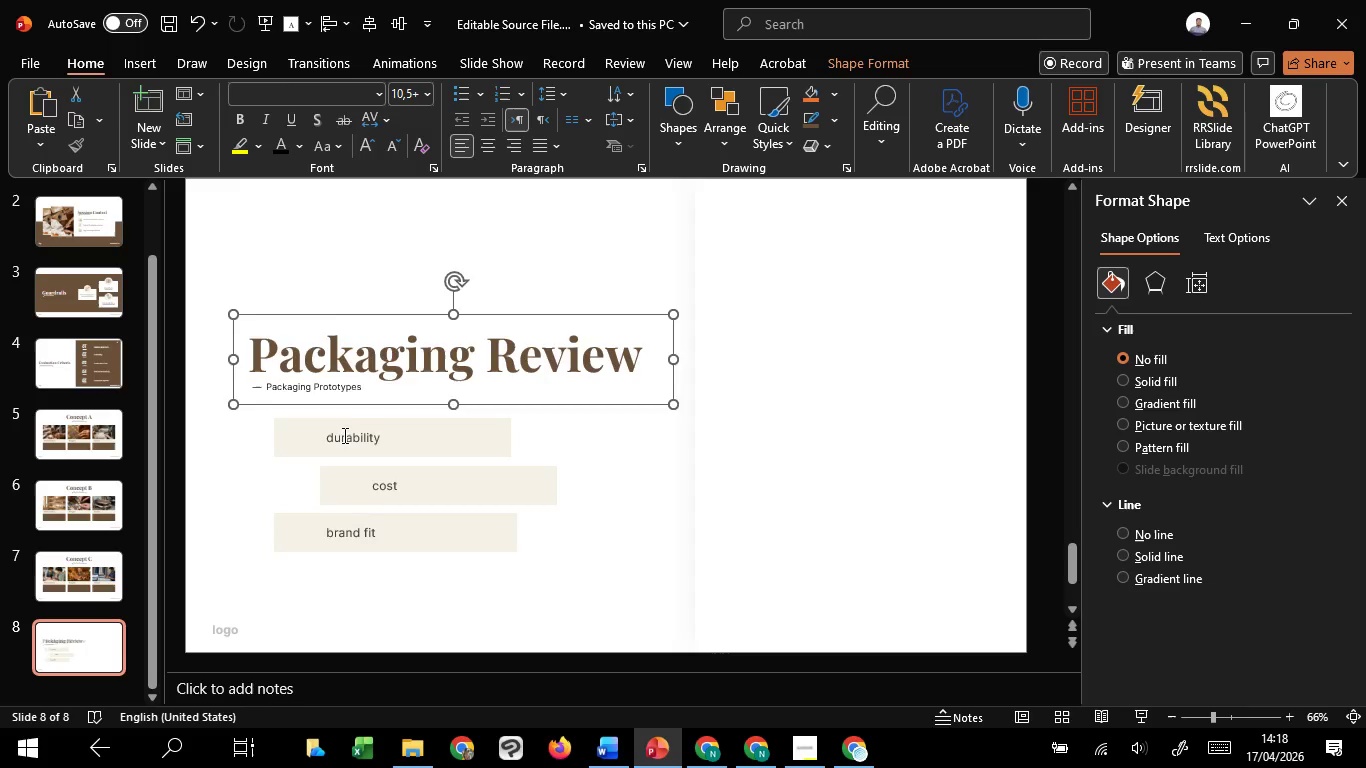 
left_click([343, 435])
 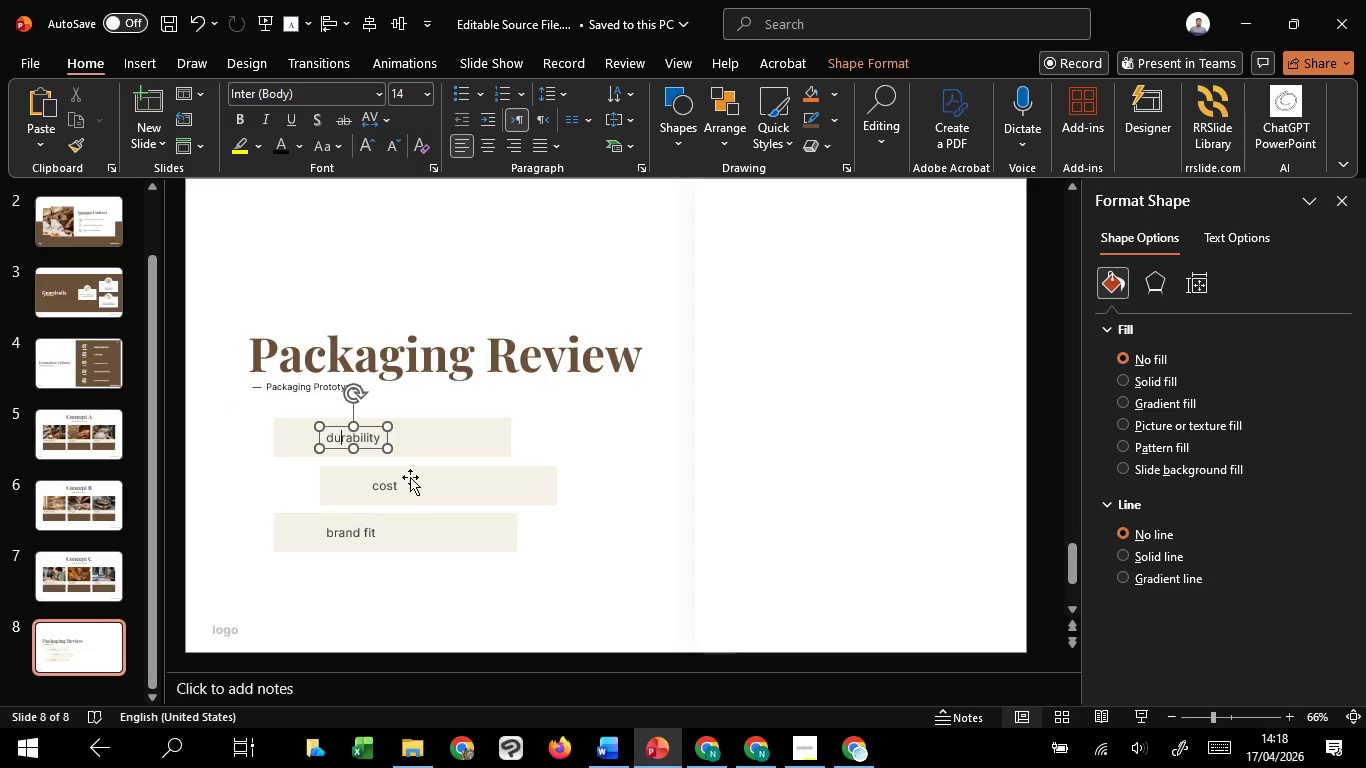 
hold_key(key=ShiftLeft, duration=1.52)
left_click([390, 483])
 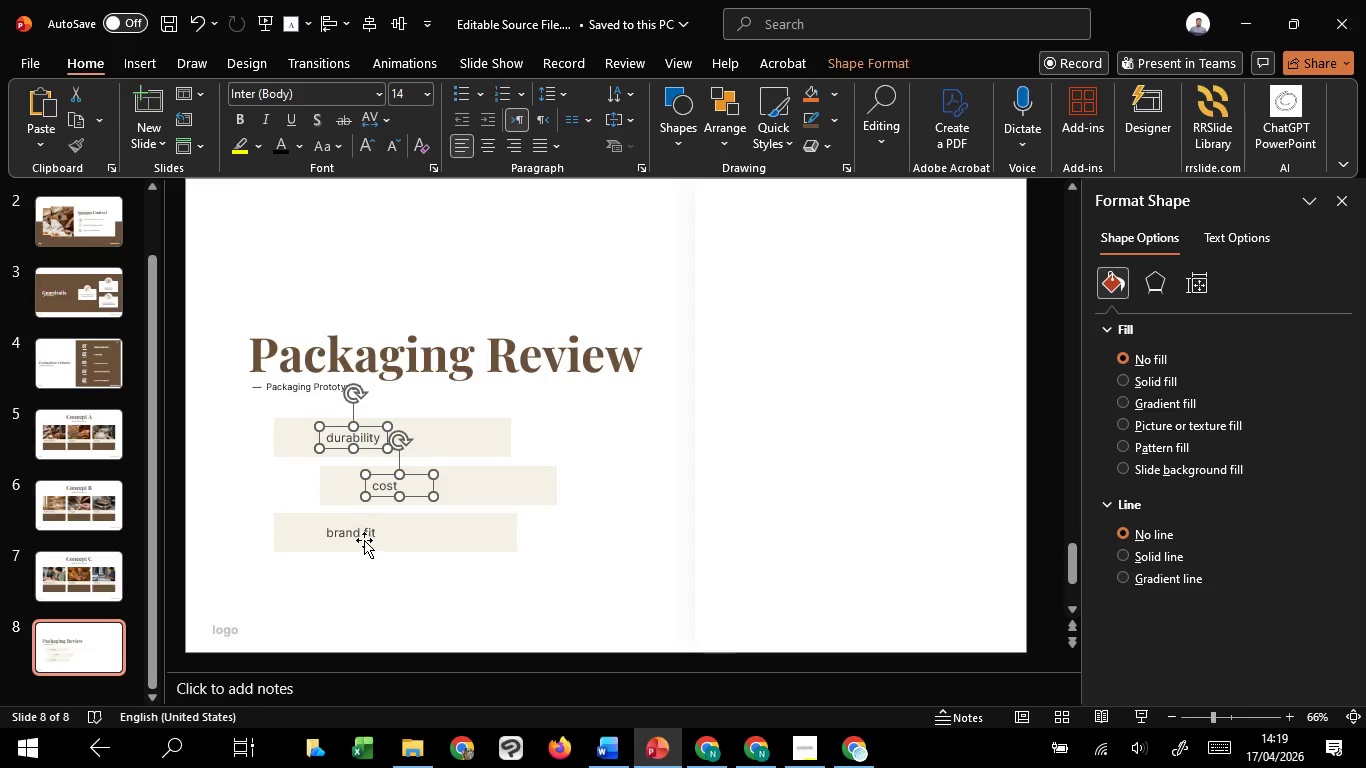 
left_click([359, 538])
 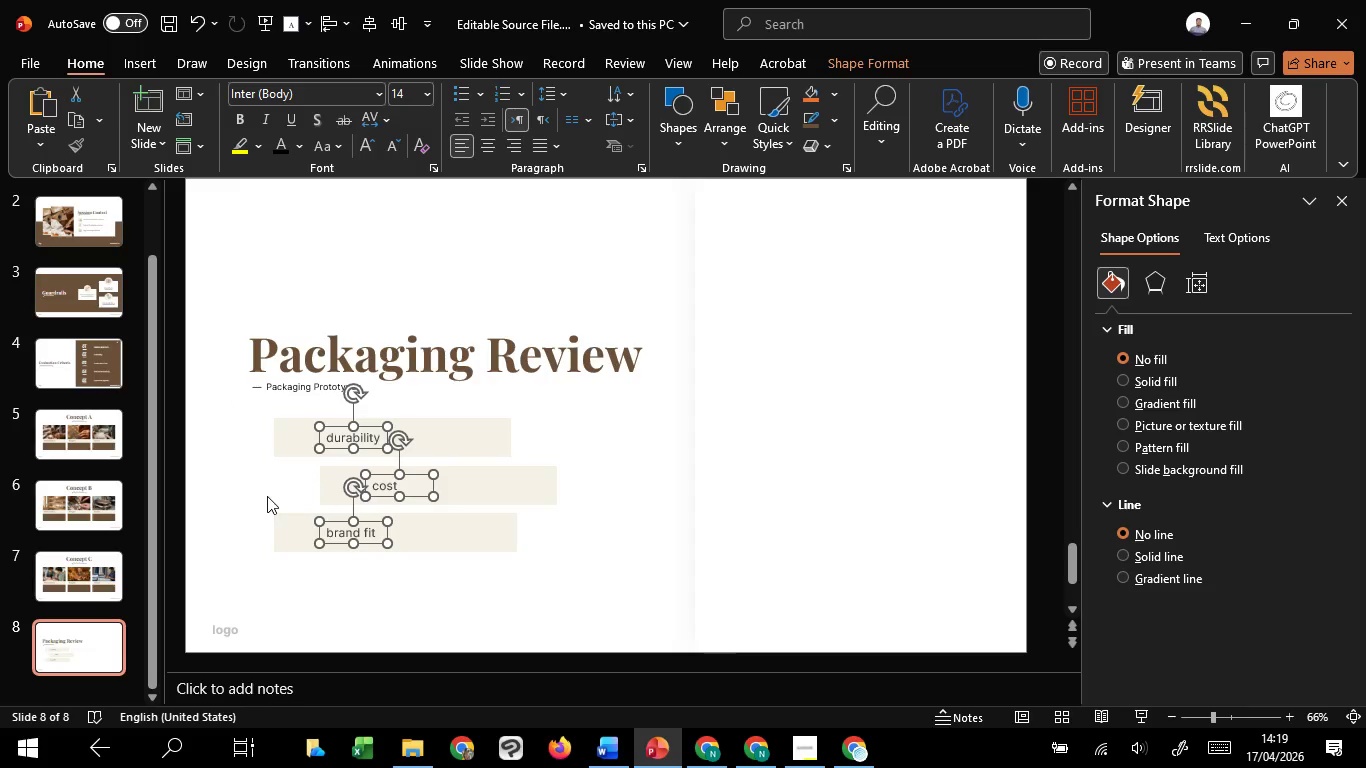 
hold_key(key=ShiftLeft, duration=1.31)
 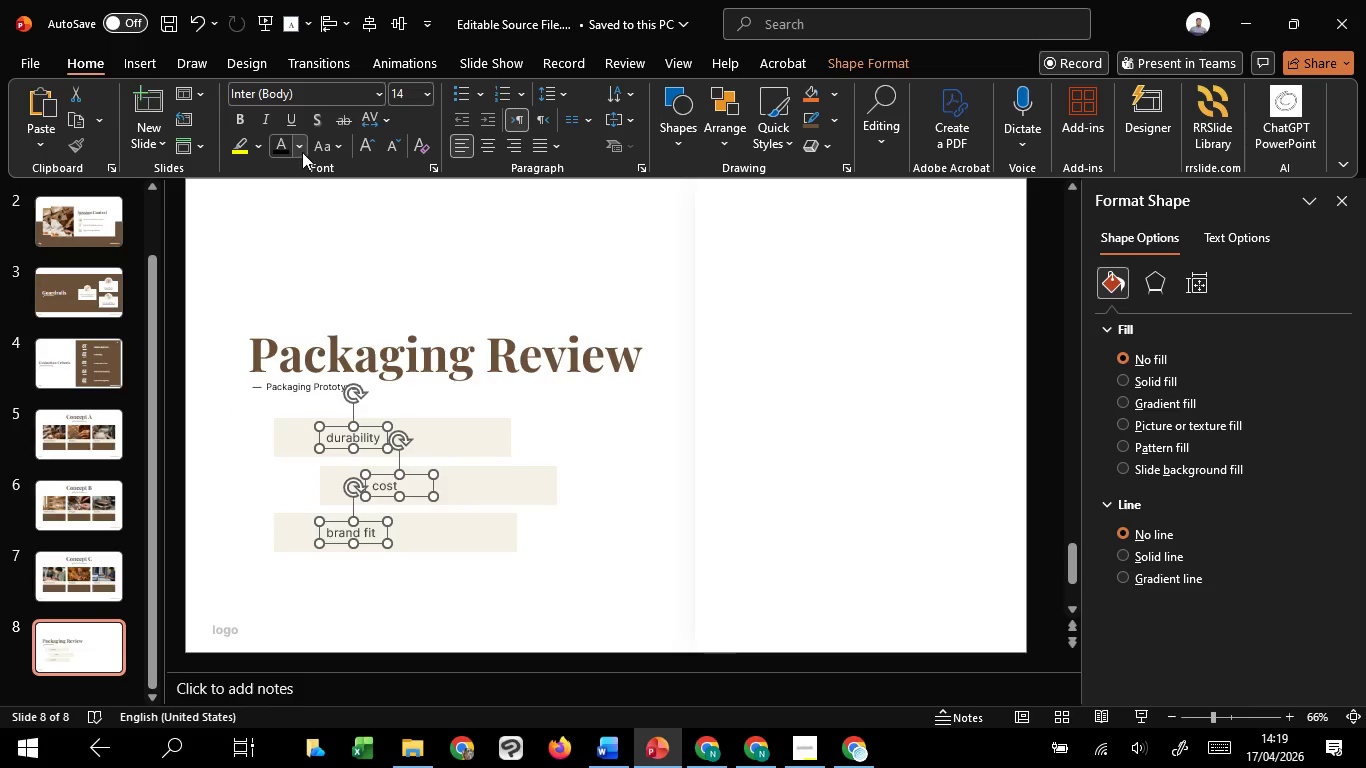 
left_click([361, 147])
 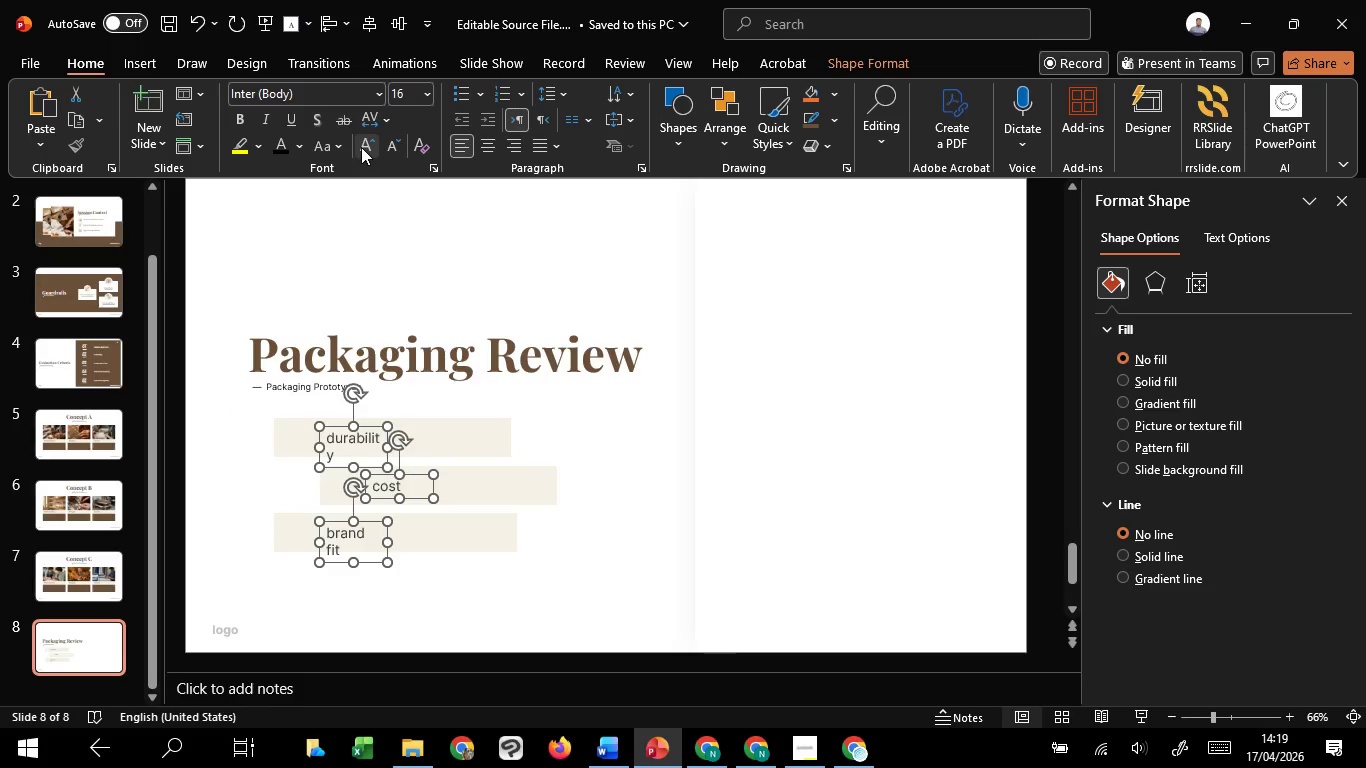 
left_click([361, 147])
 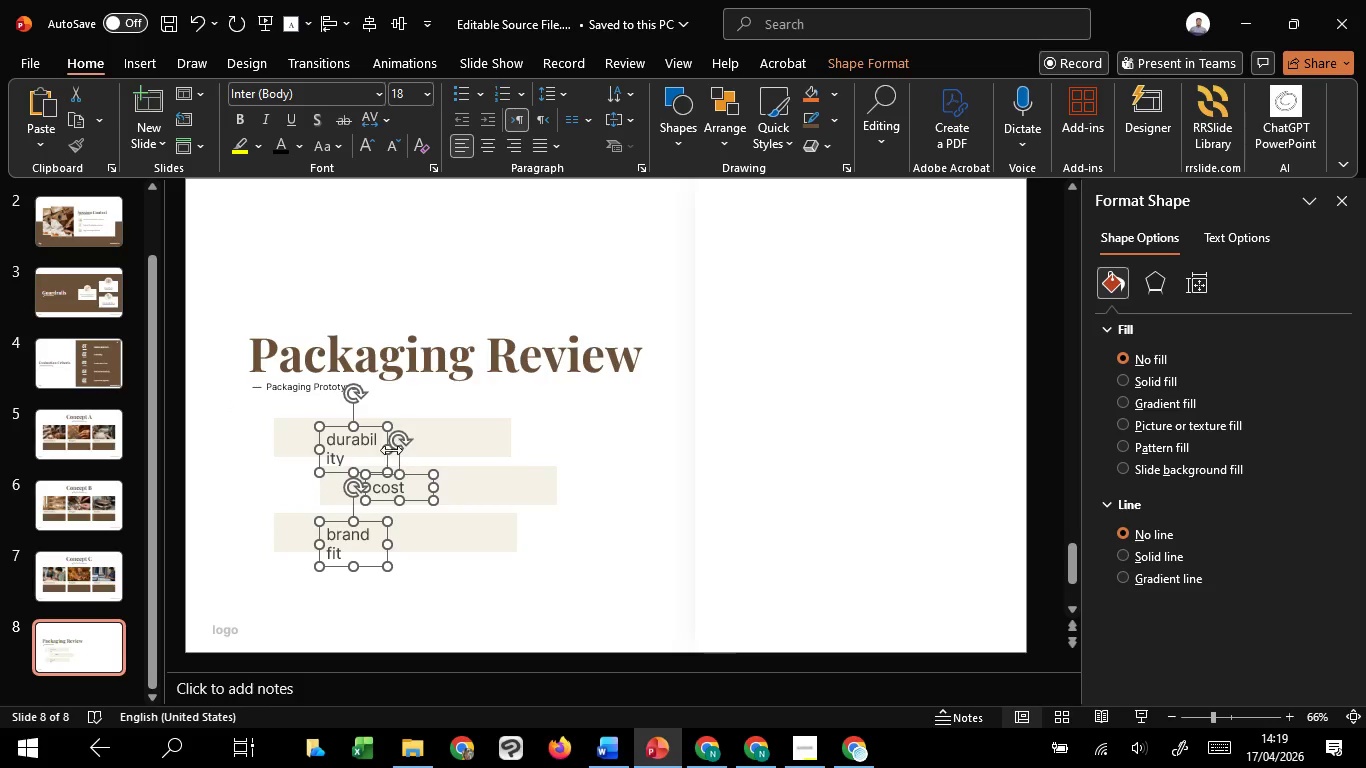 
left_click_drag(start_coordinate=[391, 450], to_coordinate=[459, 451])
 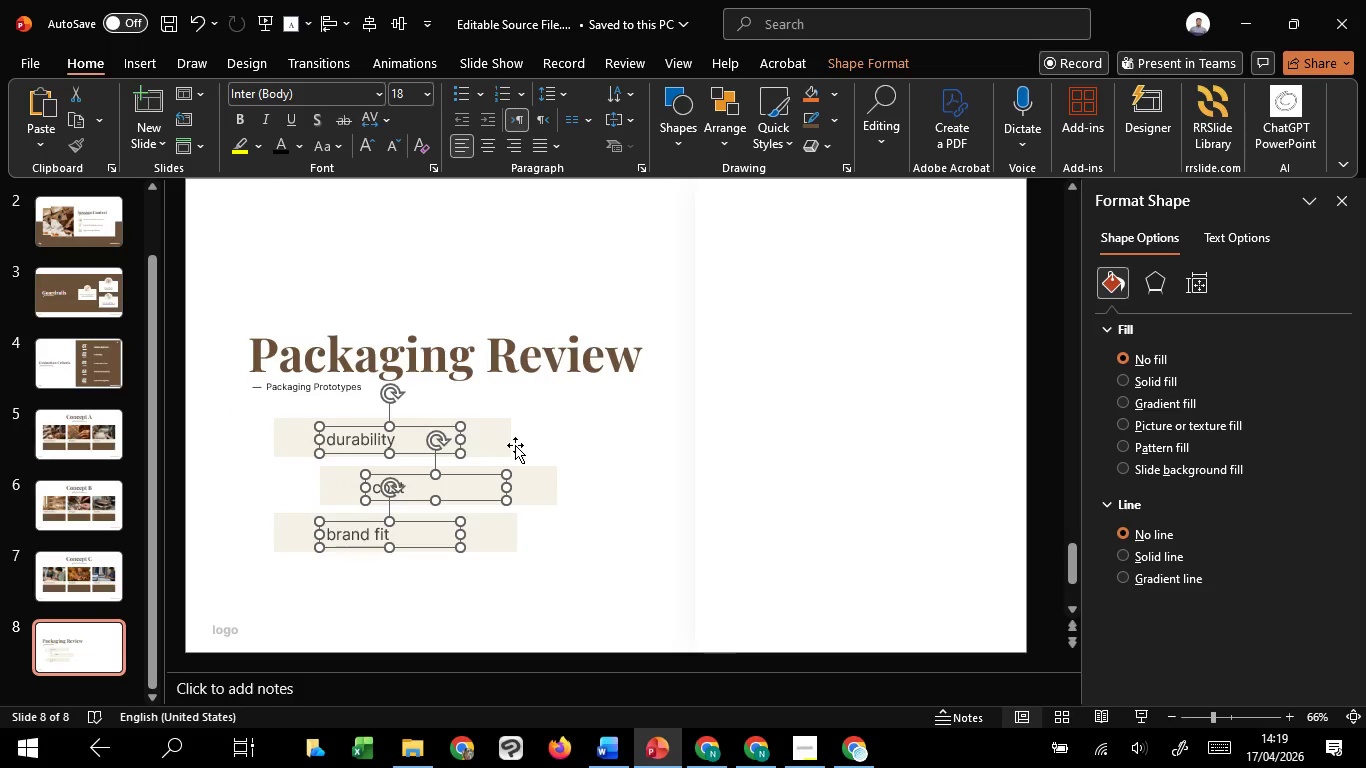 
hold_key(key=ShiftLeft, duration=0.73)
 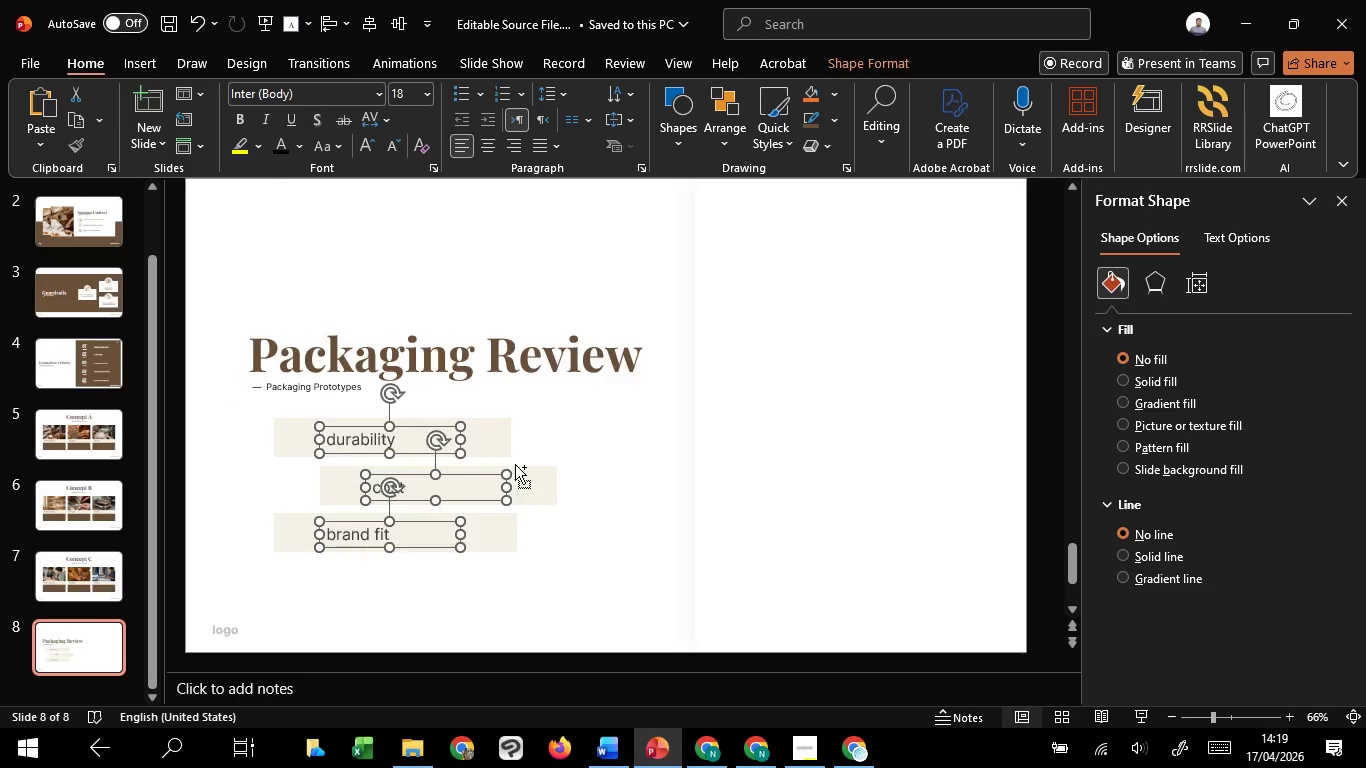 
hold_key(key=ControlLeft, duration=1.23)
scroll: coordinate [515, 465], scroll_direction: down, amount: 2.0
 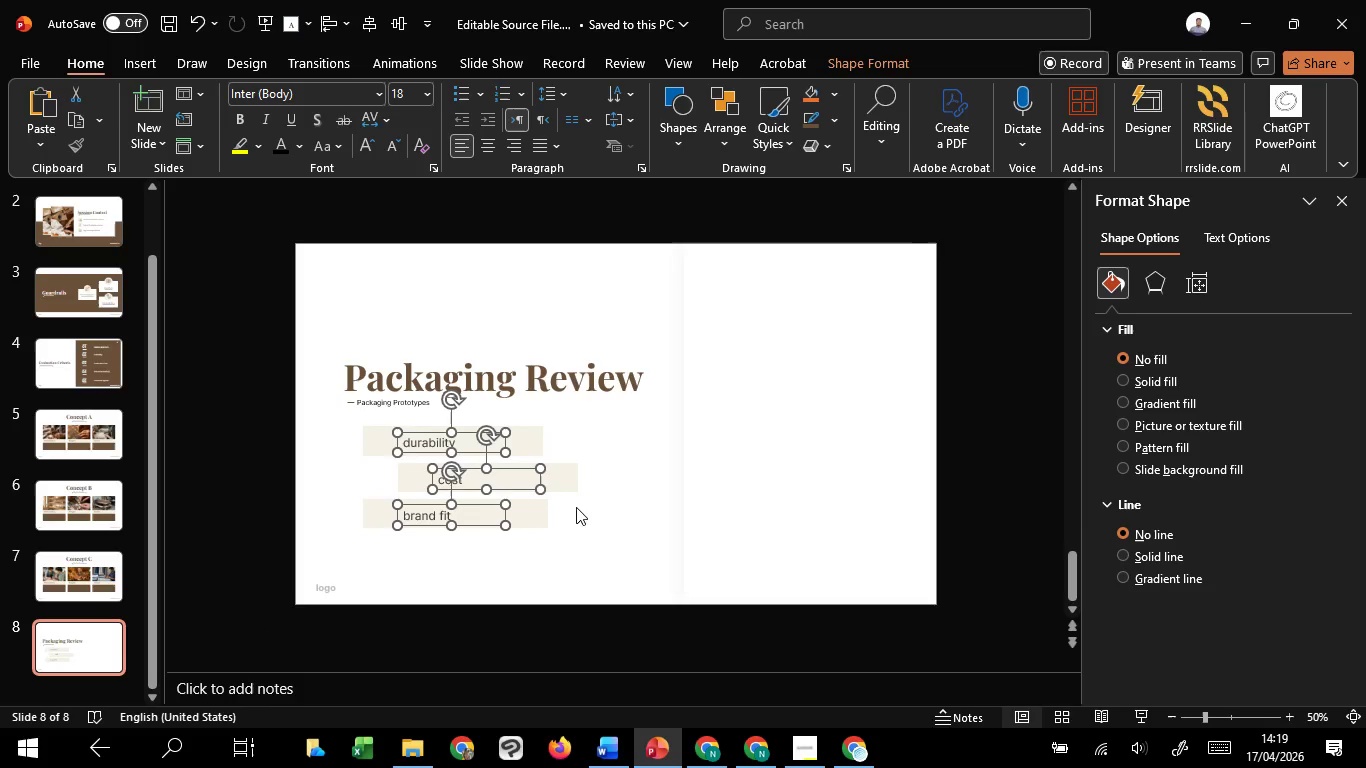 
scroll: coordinate [577, 508], scroll_direction: up, amount: 1.0
 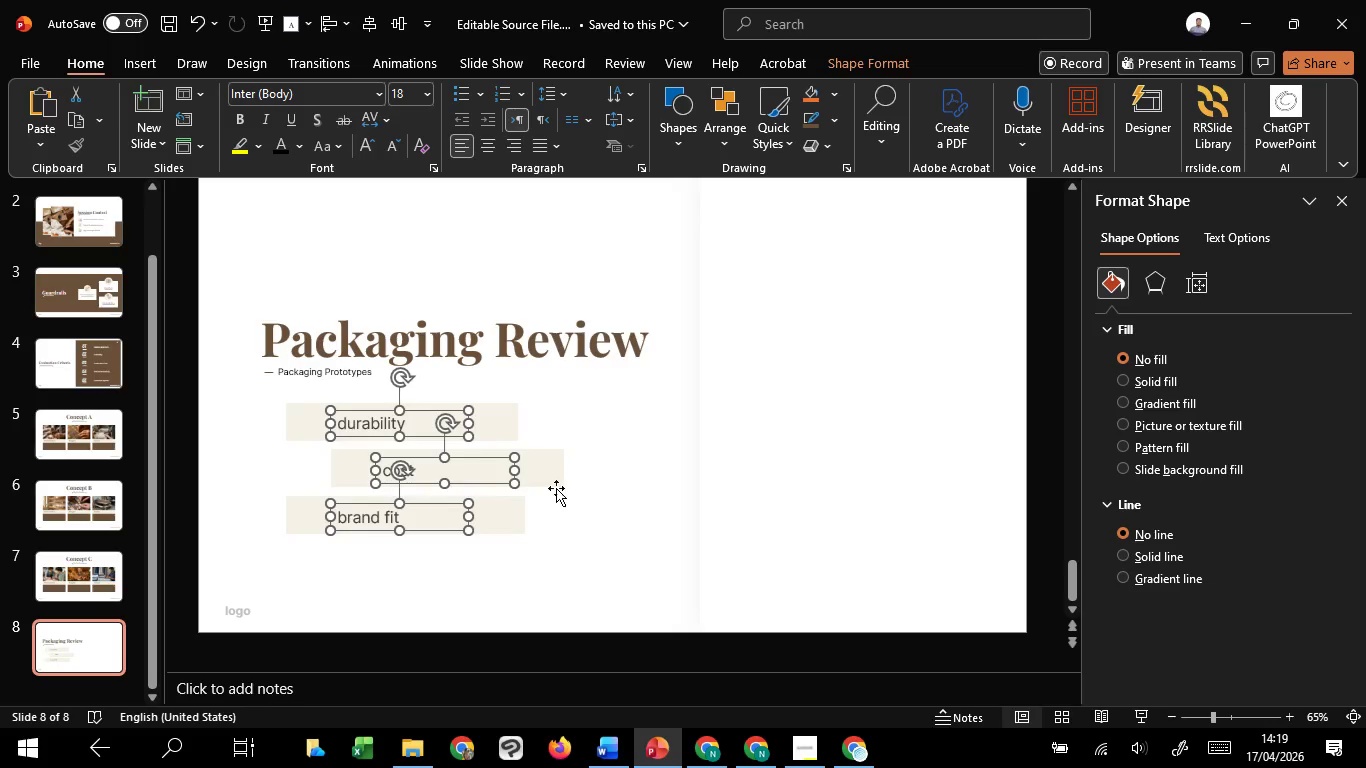 
key(Shift+ShiftLeft)
 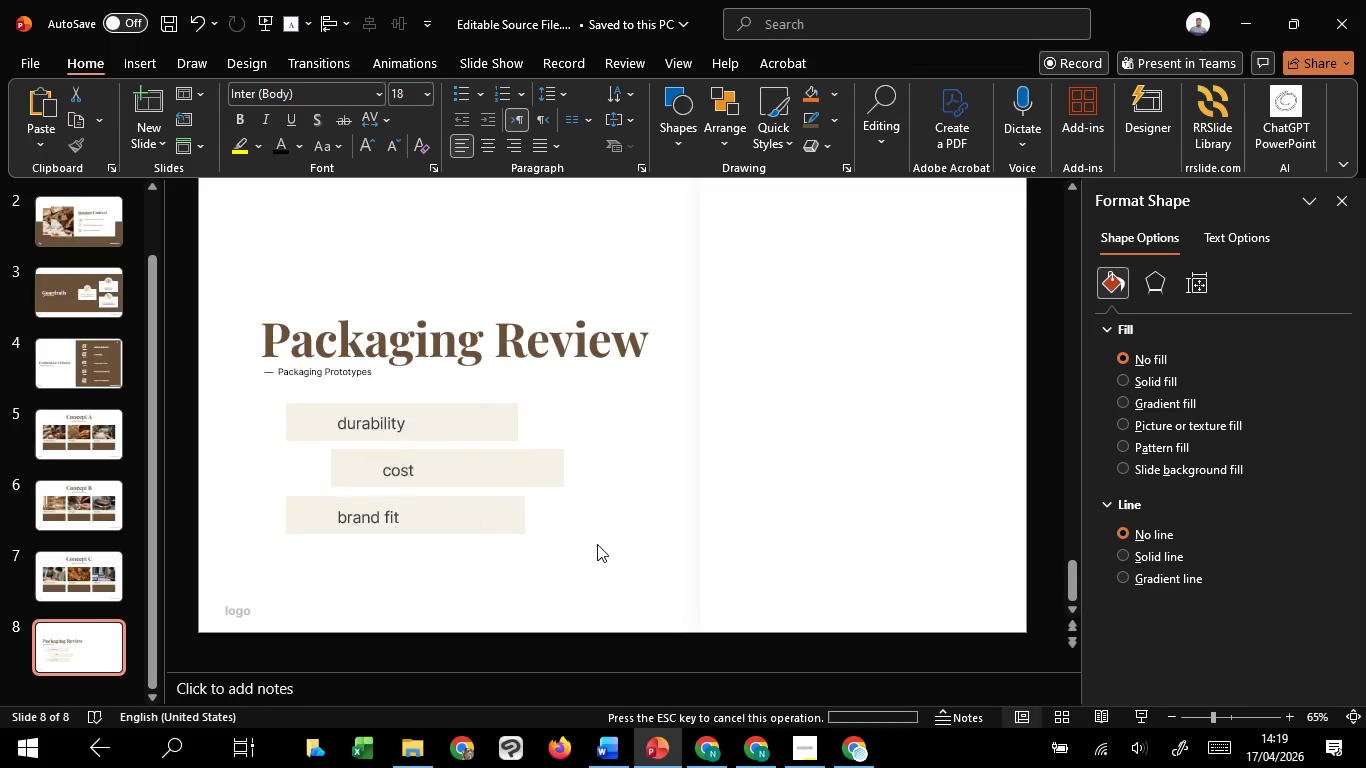 
left_click([597, 544])
 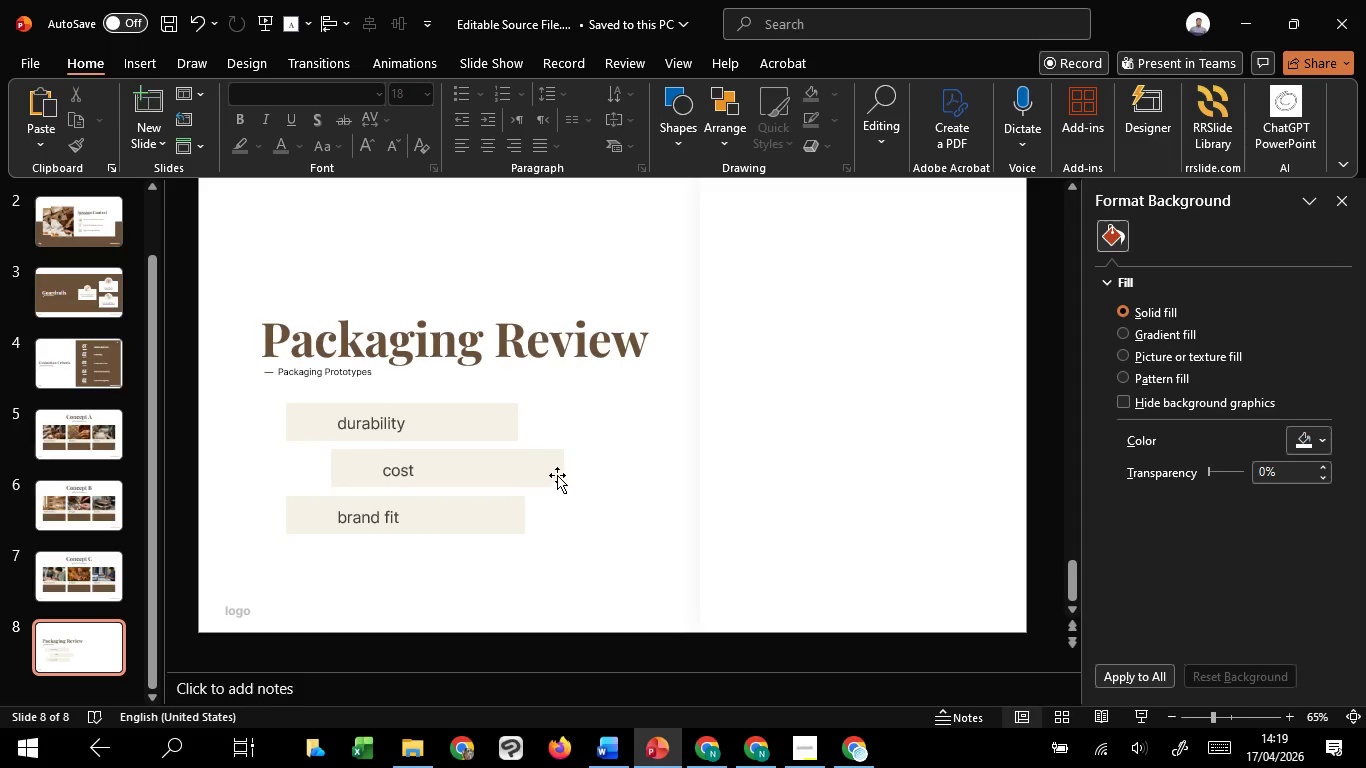 
left_click([557, 475])
 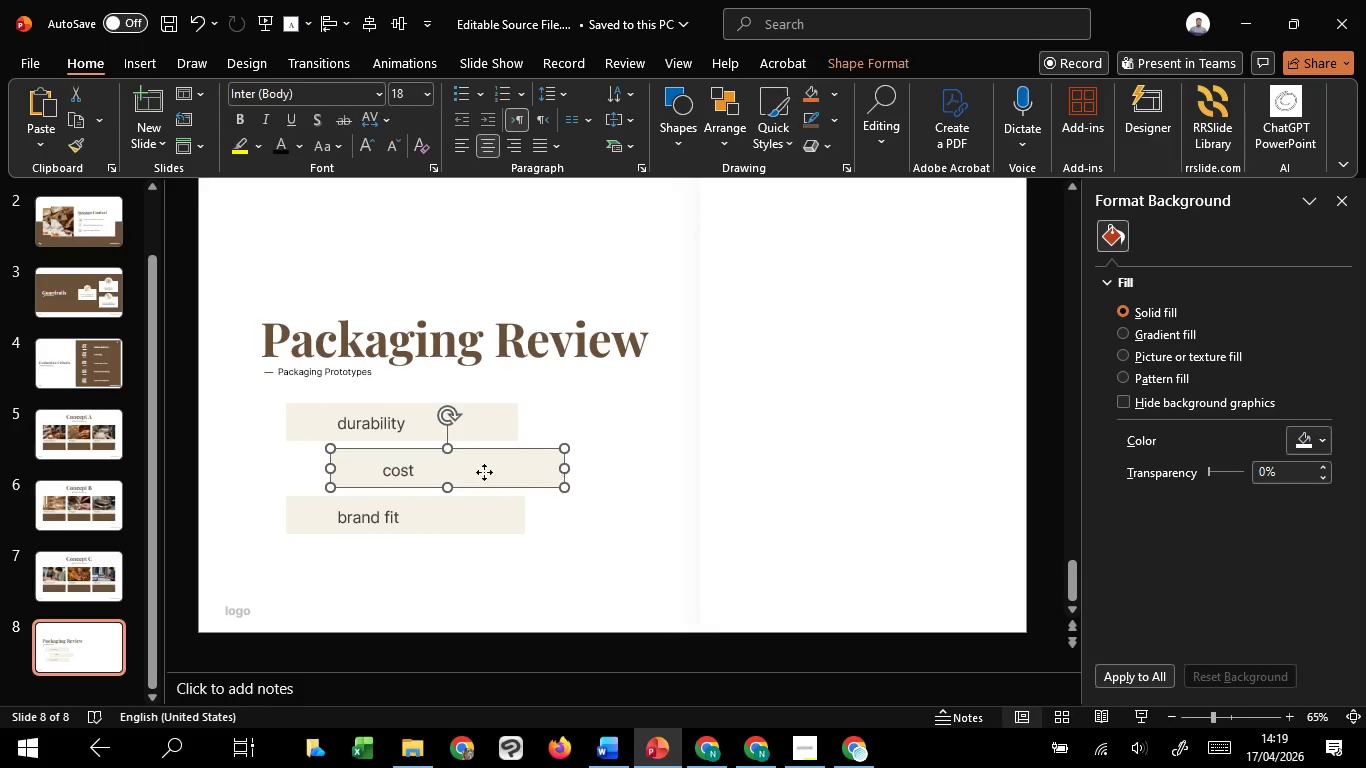 
hold_key(key=ShiftLeft, duration=1.52)
left_click([522, 417])
 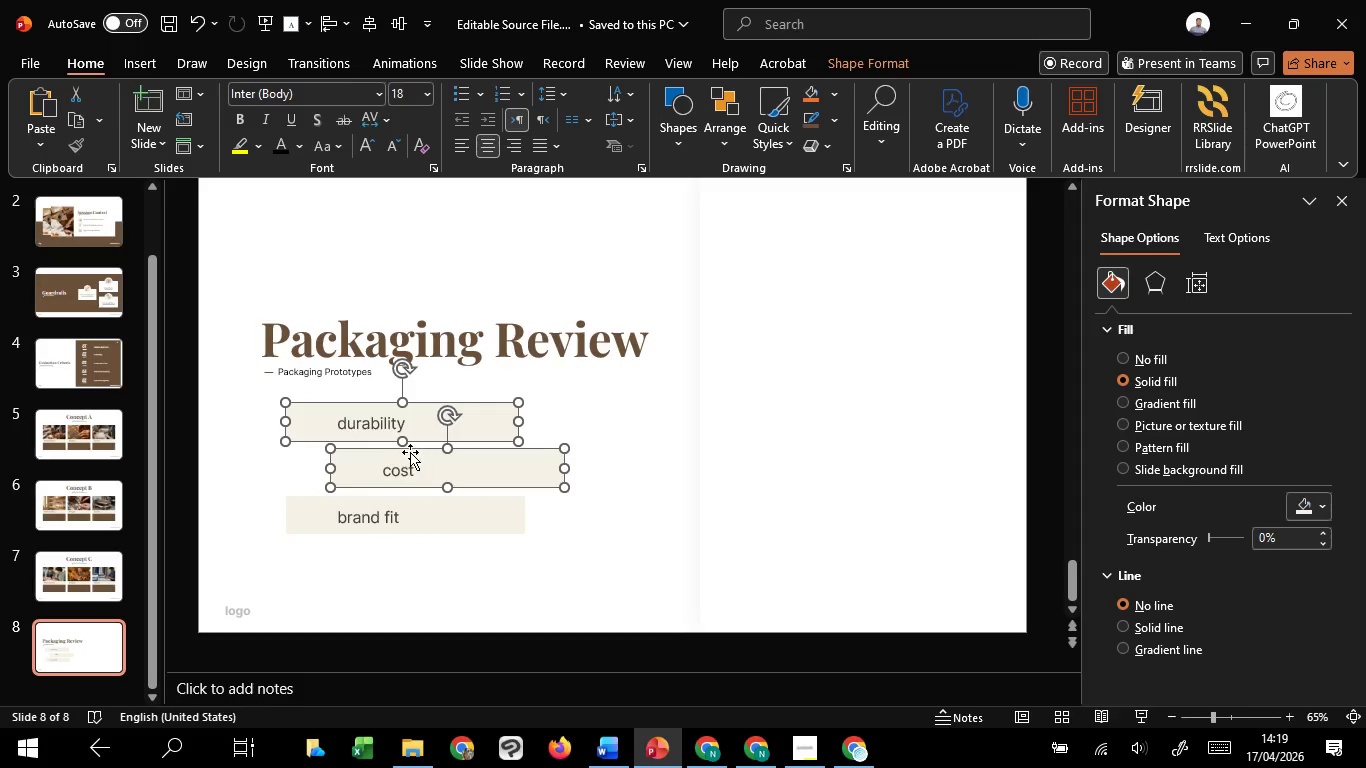 
hold_key(key=ShiftLeft, duration=1.23)
 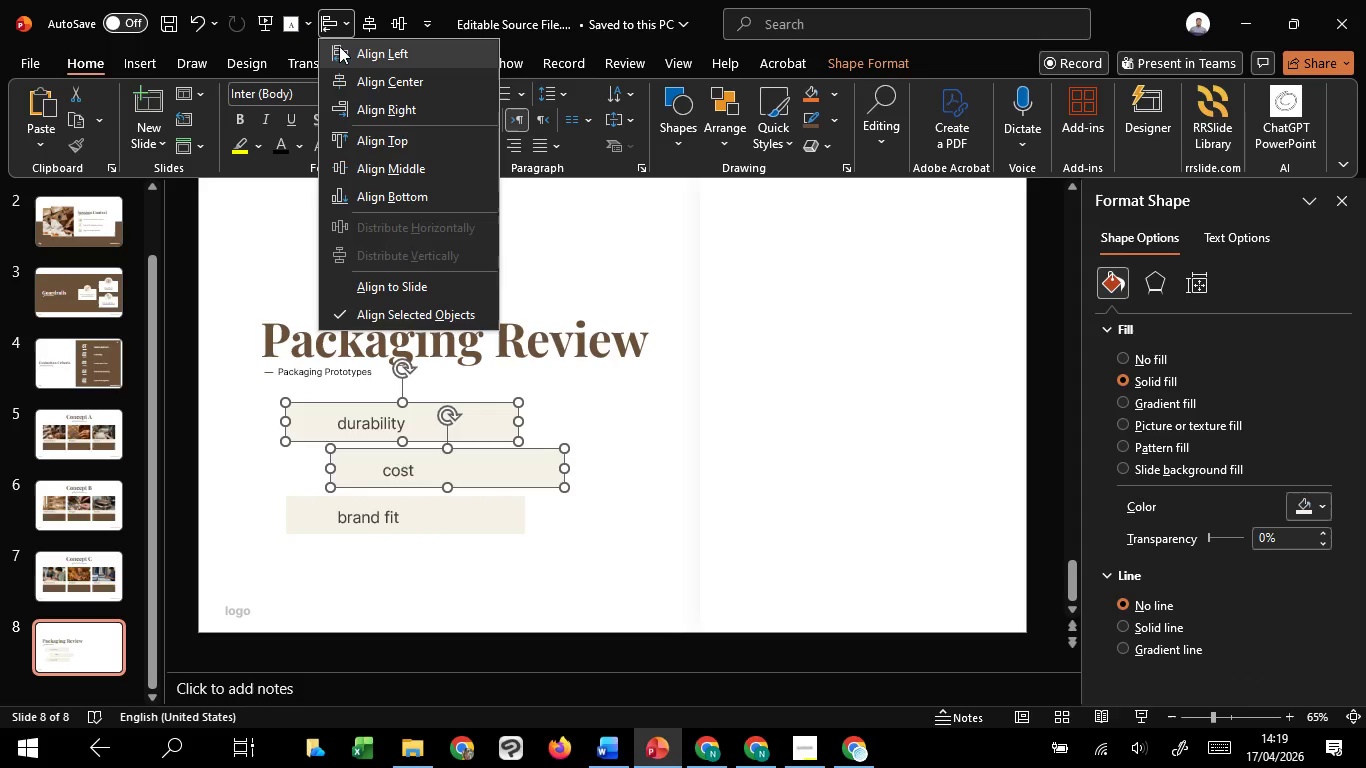 
hold_key(key=ShiftLeft, duration=2.78)
left_click([328, 23])
 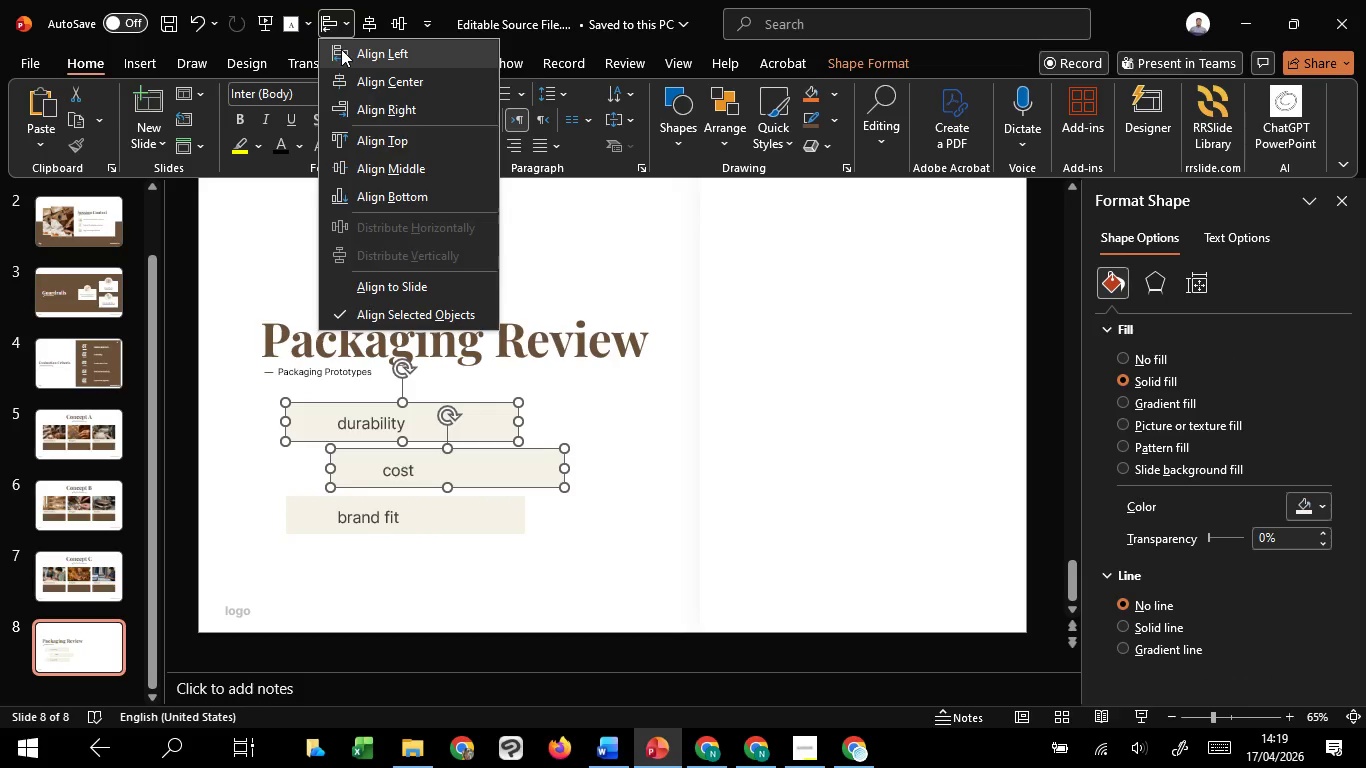 
left_click([341, 49])
 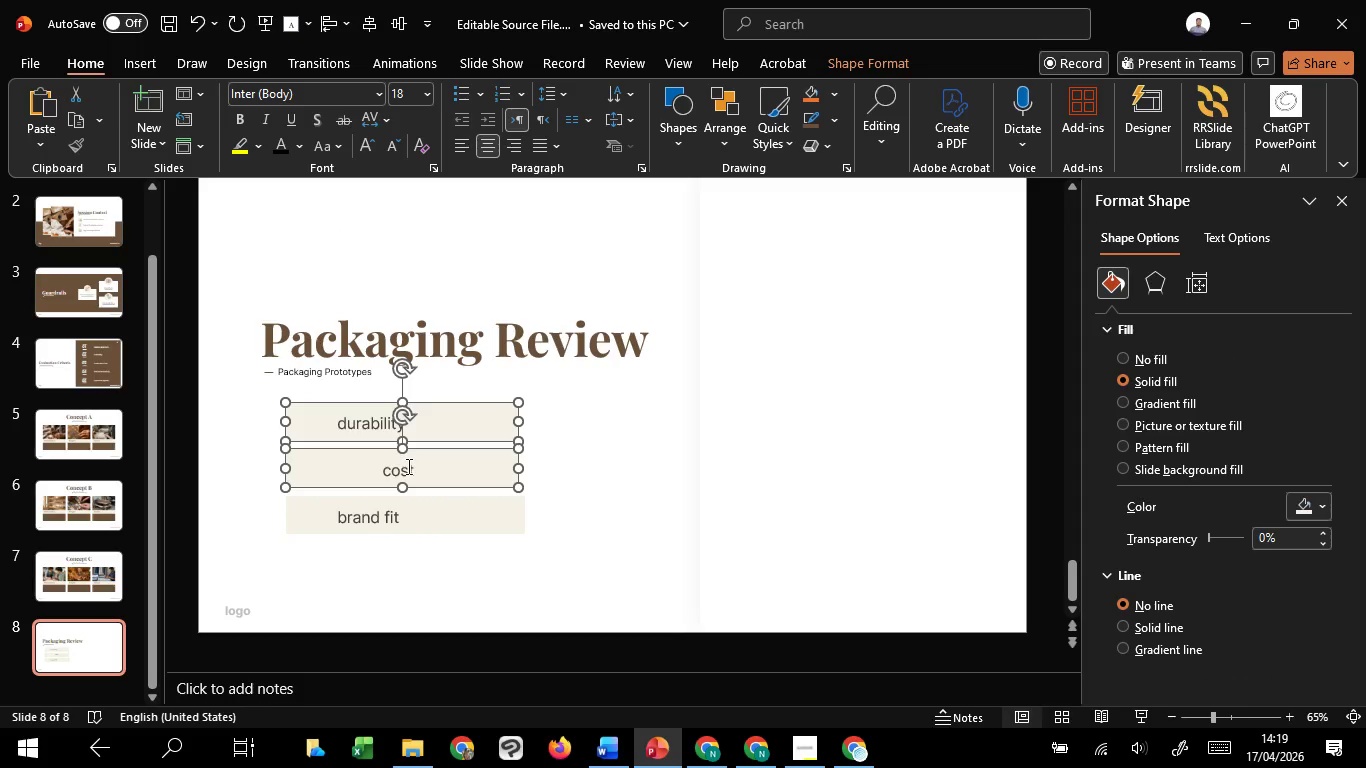 
left_click([407, 467])
 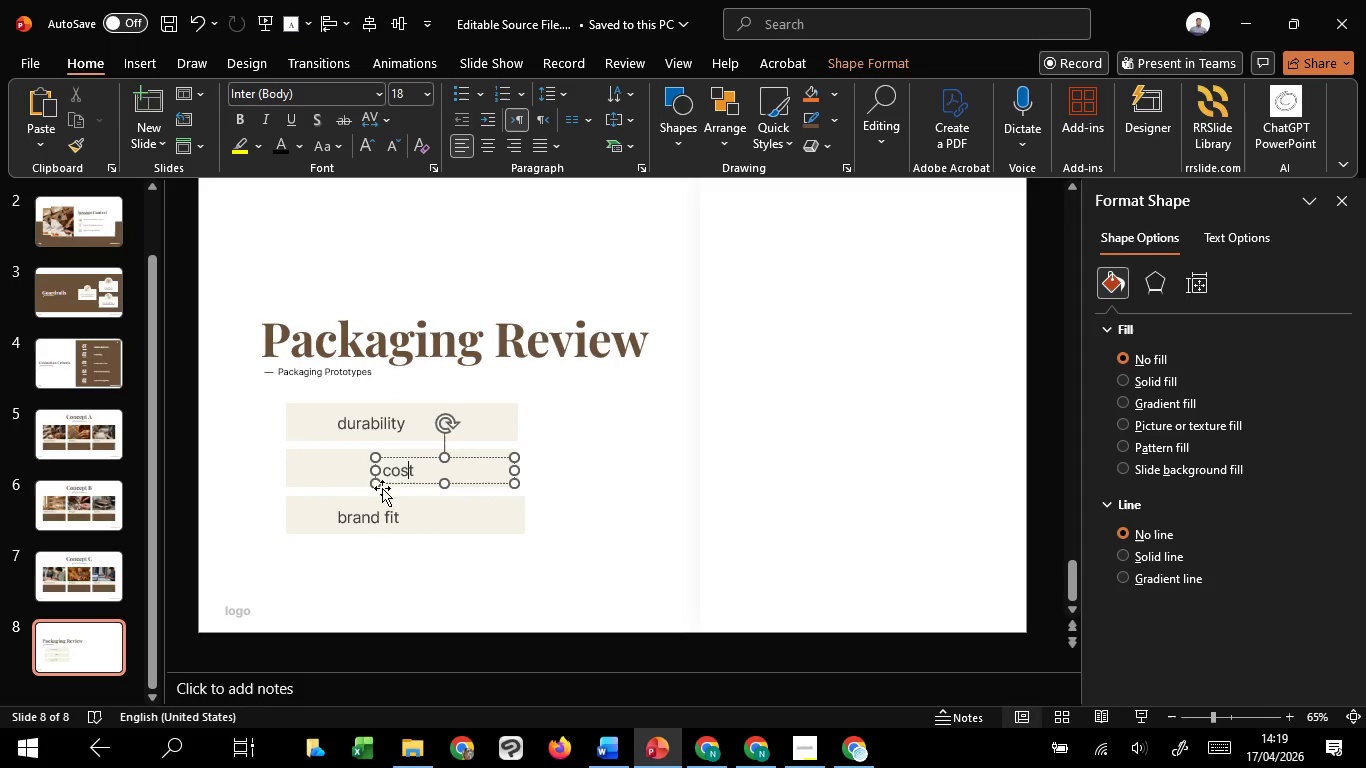 
hold_key(key=ShiftLeft, duration=1.51)
left_click([368, 513])
 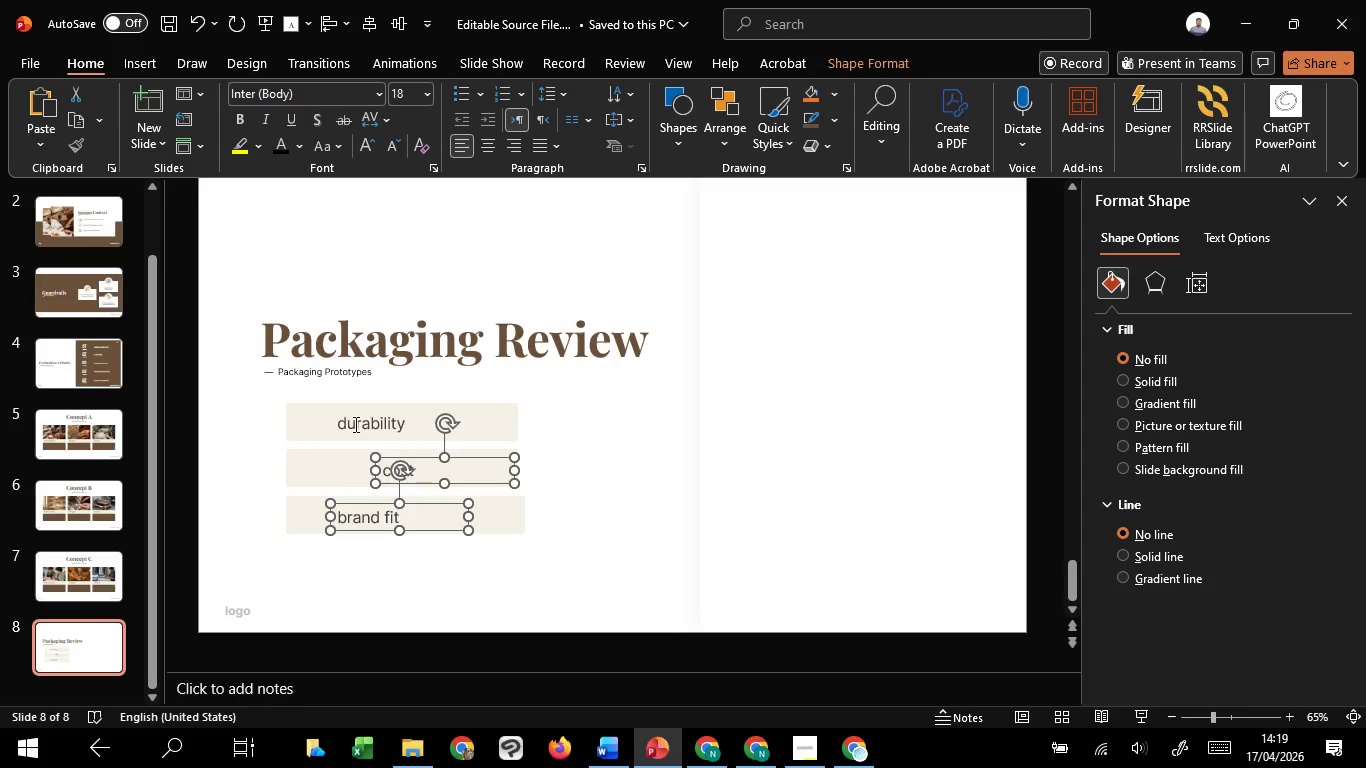 
hold_key(key=ShiftLeft, duration=1.41)
left_click([354, 424])
 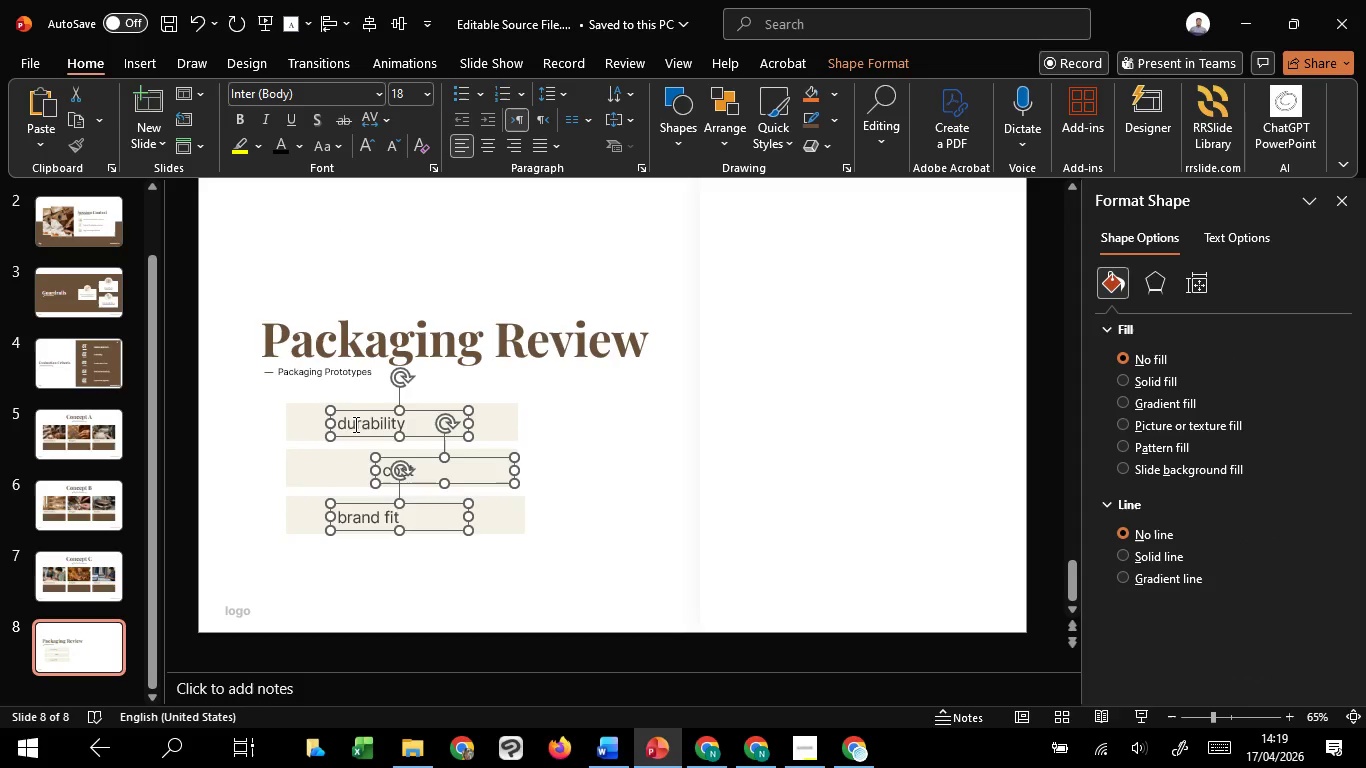 
left_click([340, 20])
 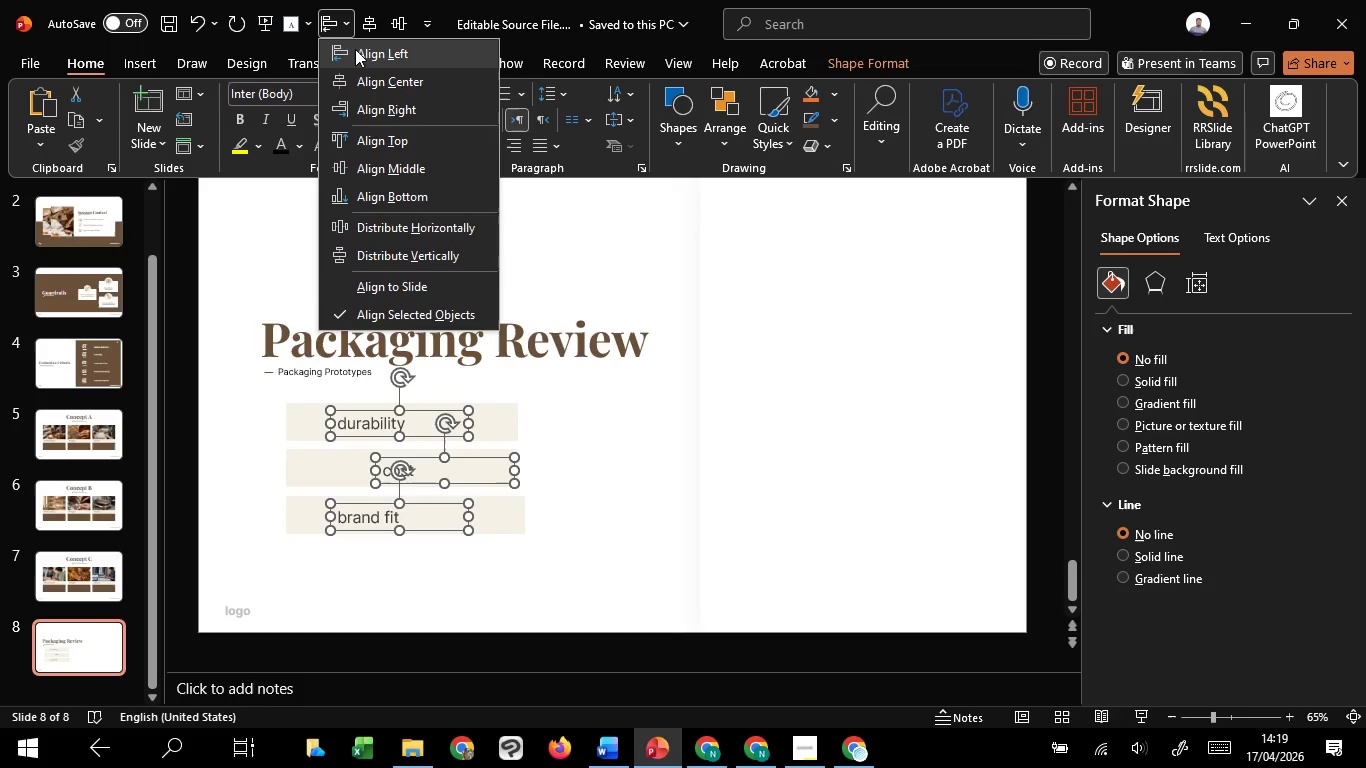 
left_click([357, 49])
 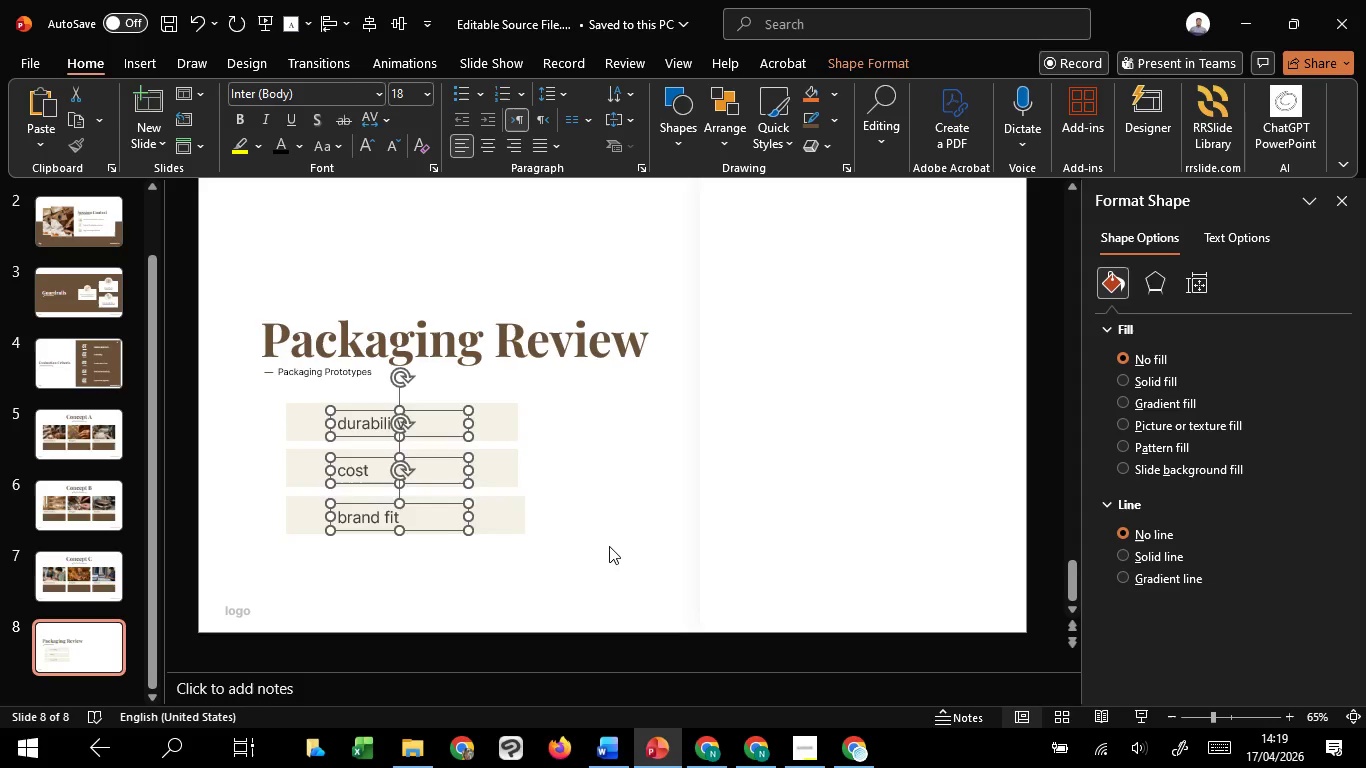 
left_click([609, 546])
 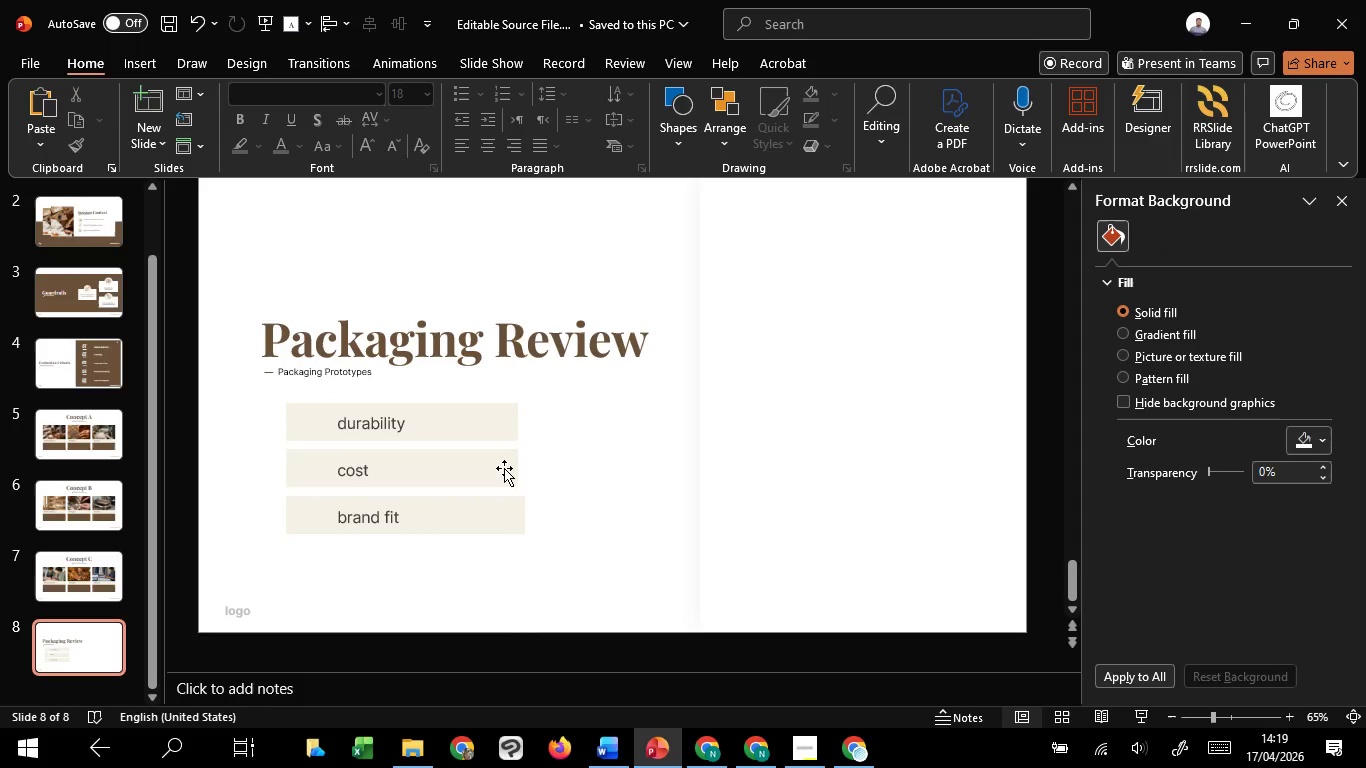 
left_click([504, 468])
 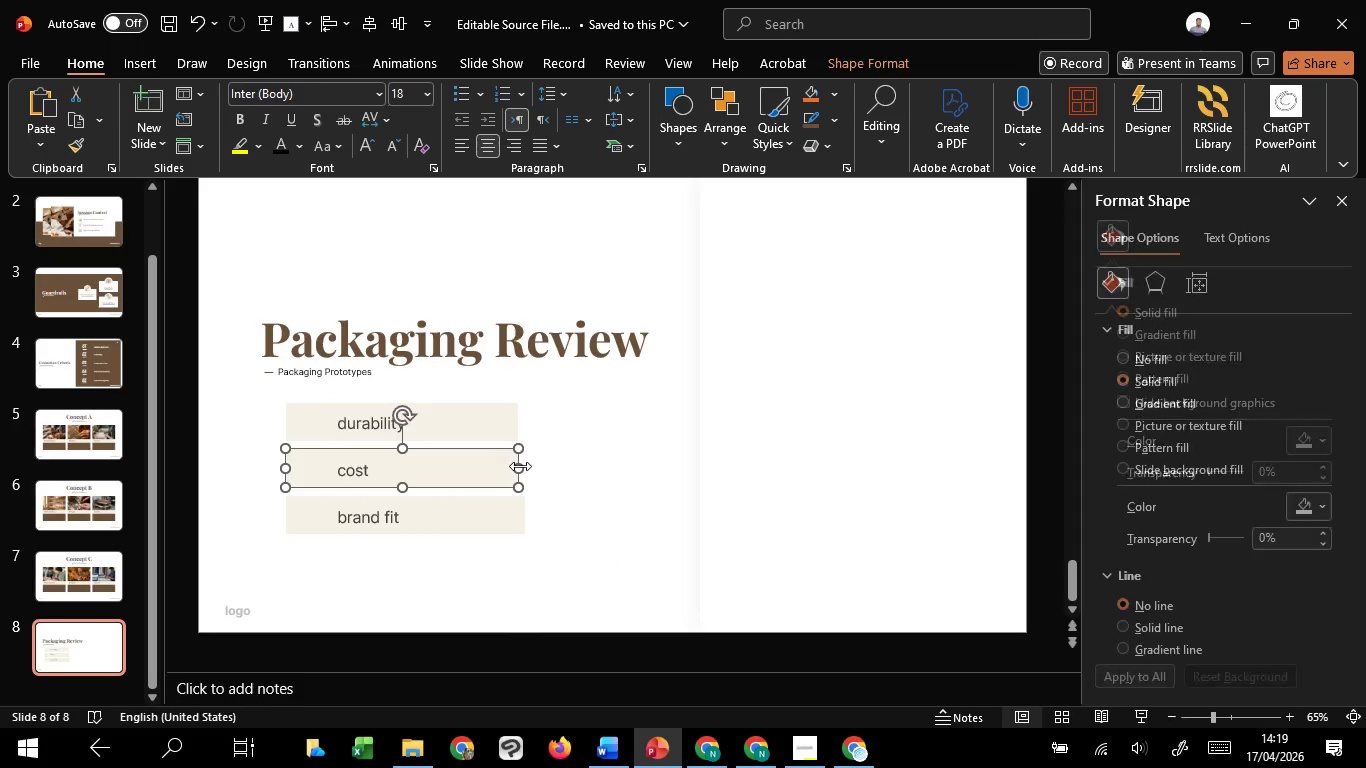 
left_click_drag(start_coordinate=[520, 466], to_coordinate=[526, 464])
 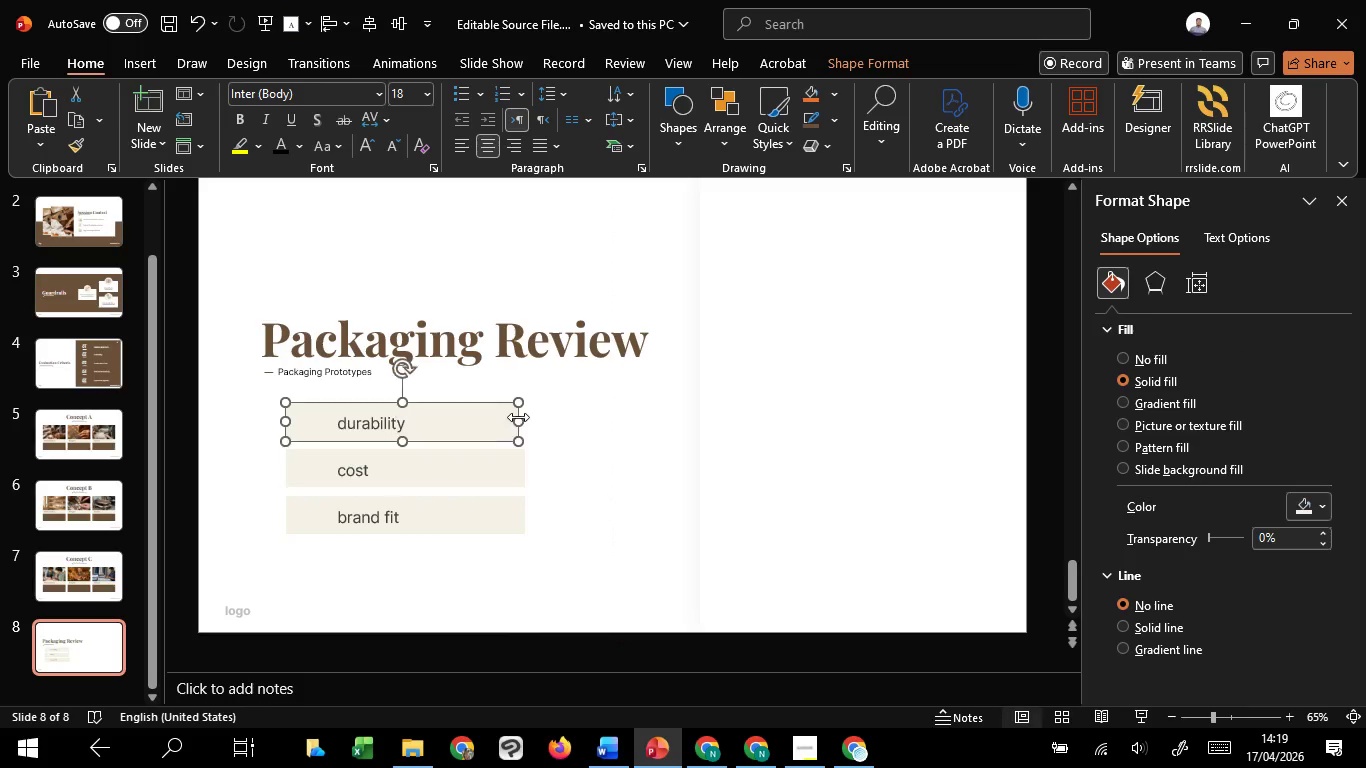 
hold_key(key=ShiftLeft, duration=0.94)
 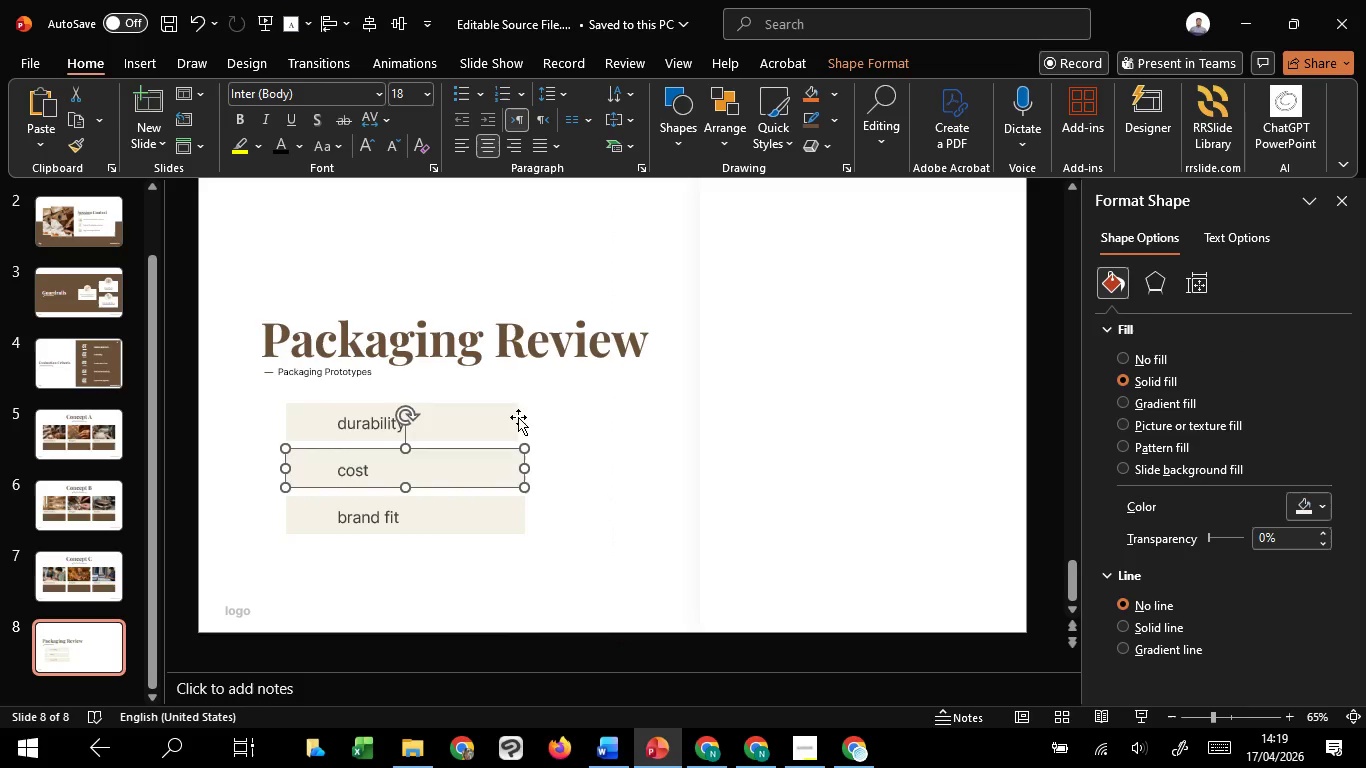 
left_click([518, 417])
 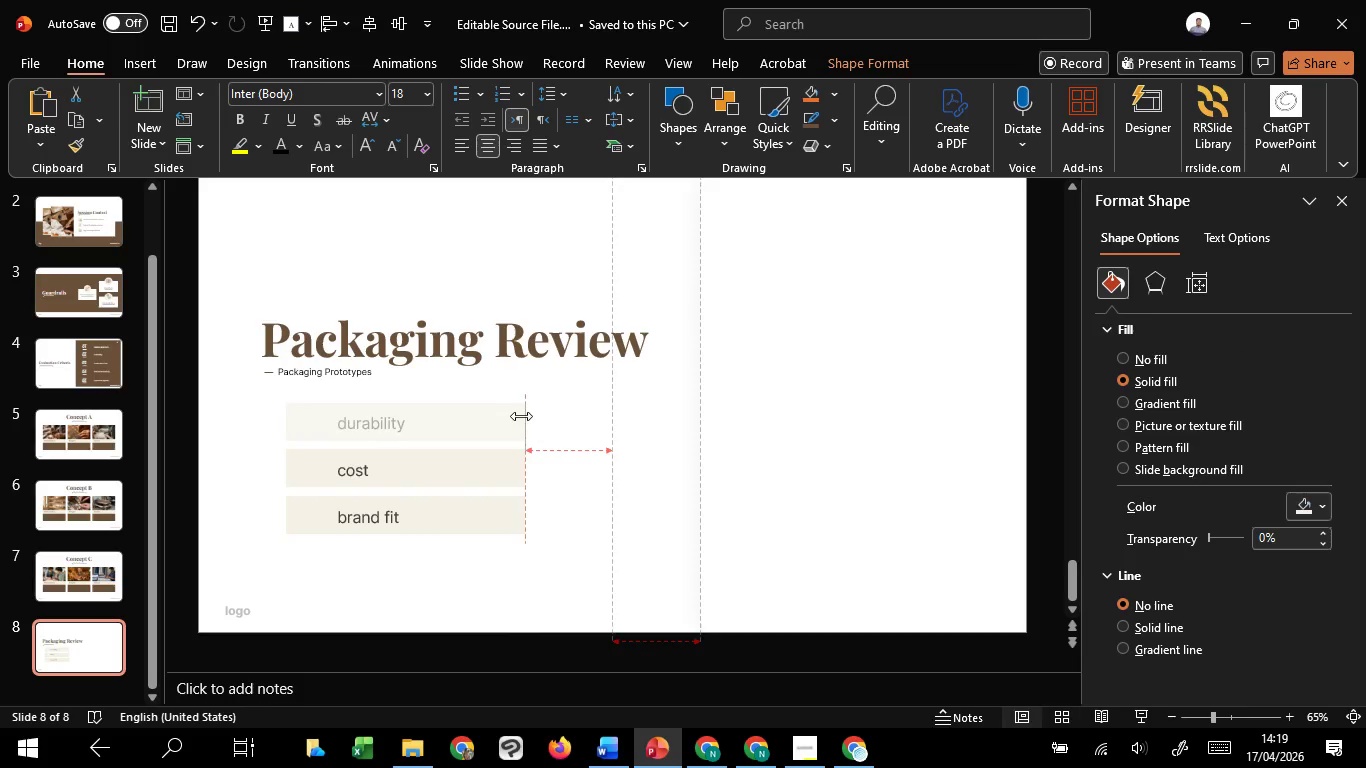 
left_click([656, 568])
 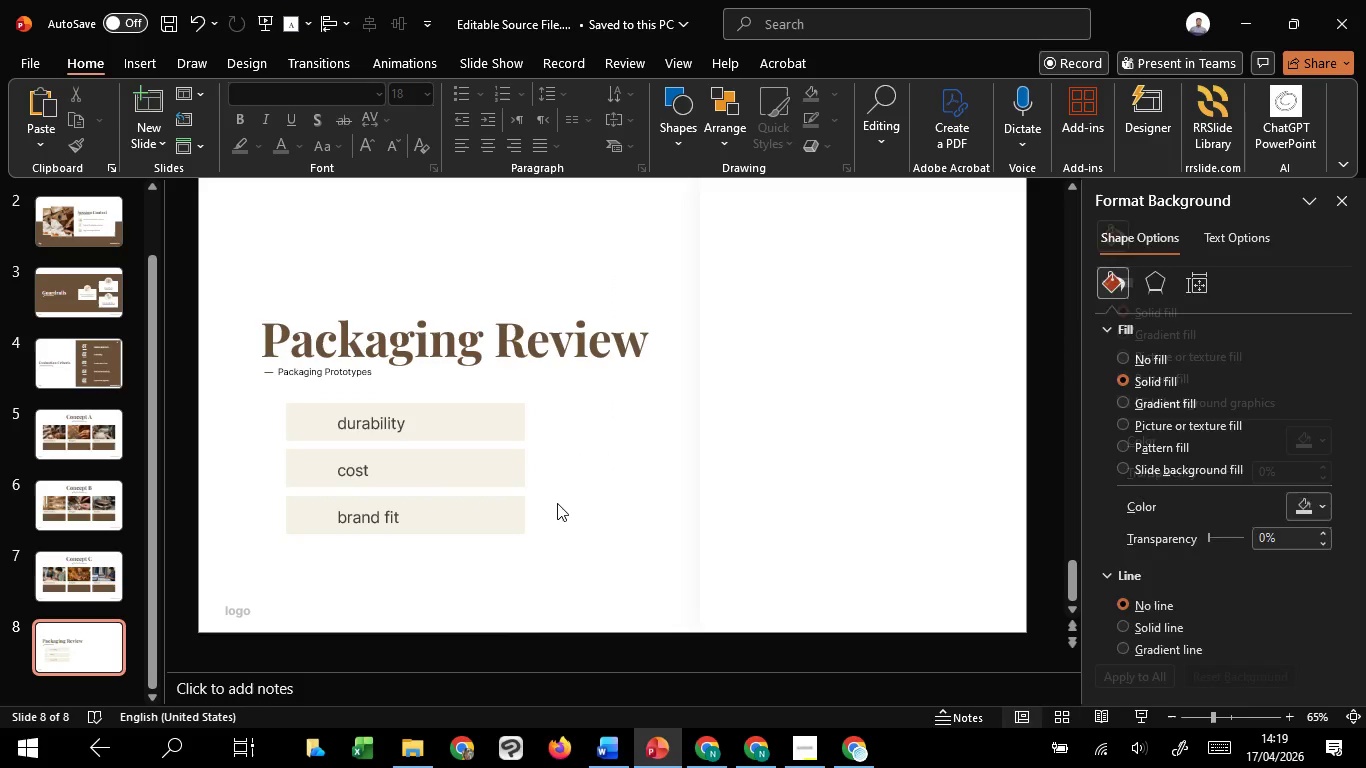 
hold_key(key=ControlLeft, duration=1.02)
scroll: coordinate [557, 503], scroll_direction: down, amount: 1.0
 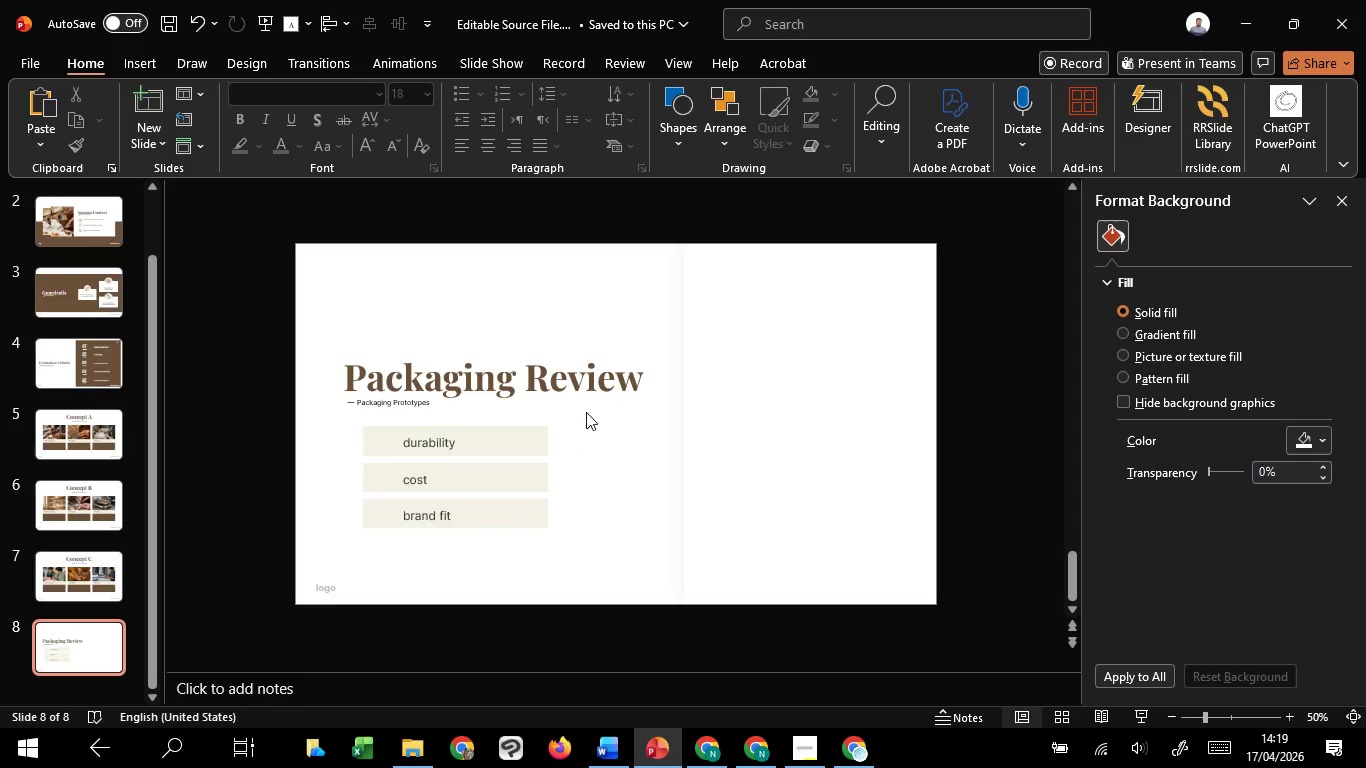 
left_click_drag(start_coordinate=[586, 412], to_coordinate=[306, 544])
 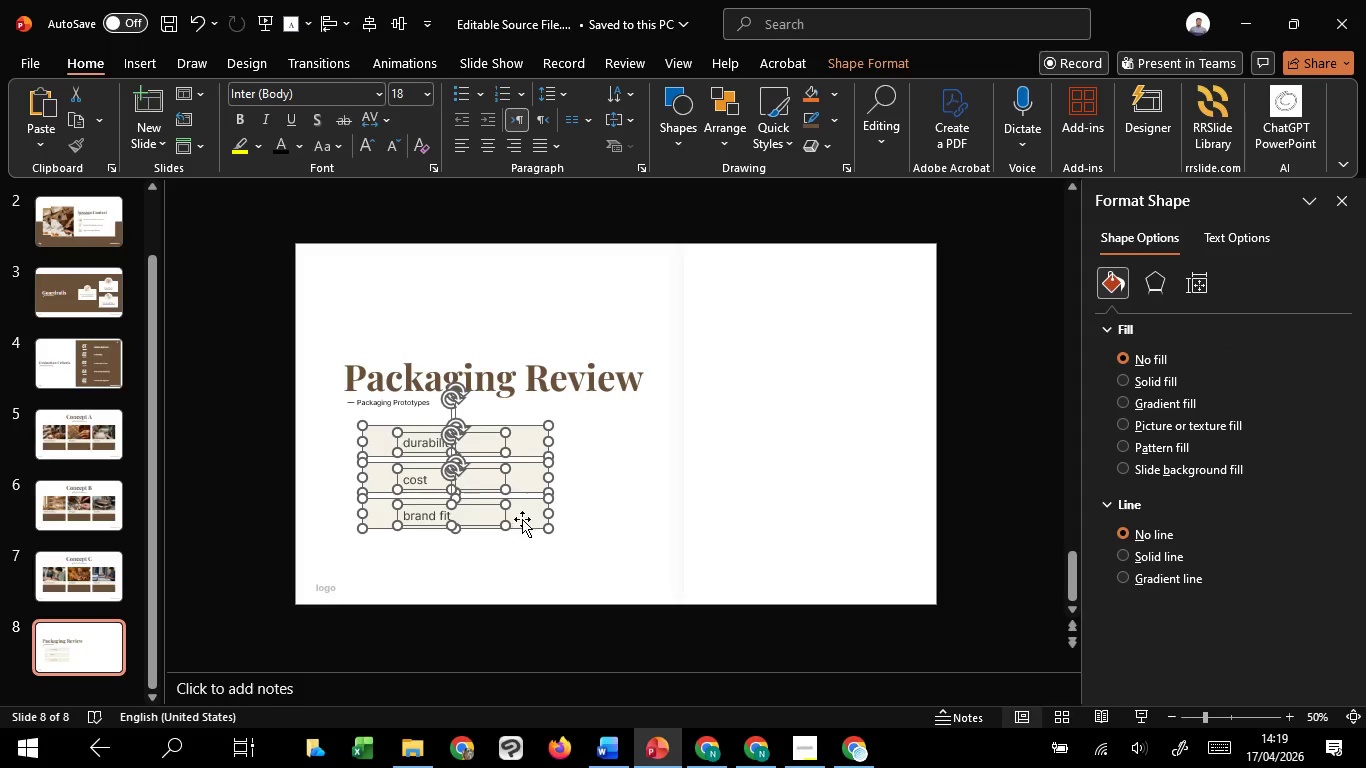 
left_click_drag(start_coordinate=[523, 519], to_coordinate=[501, 517])
 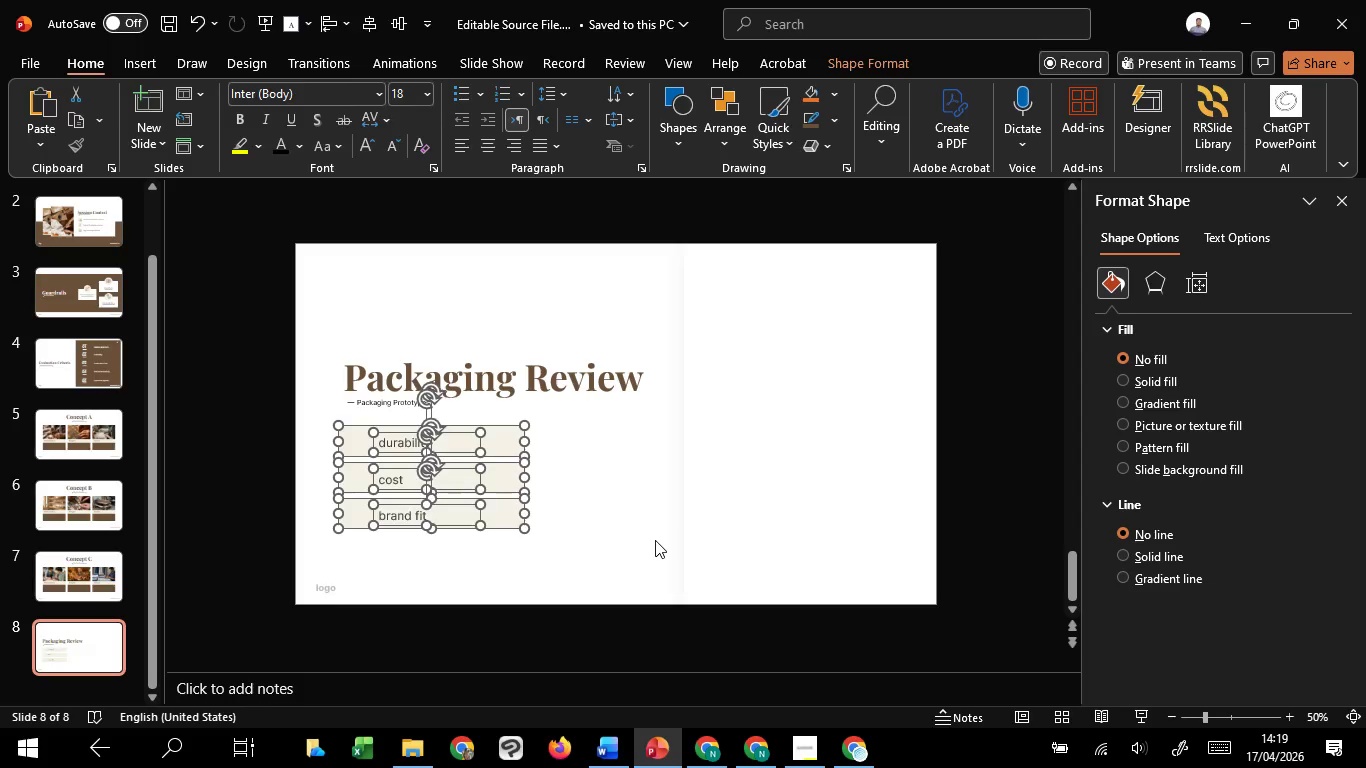 
hold_key(key=ShiftLeft, duration=1.5)
 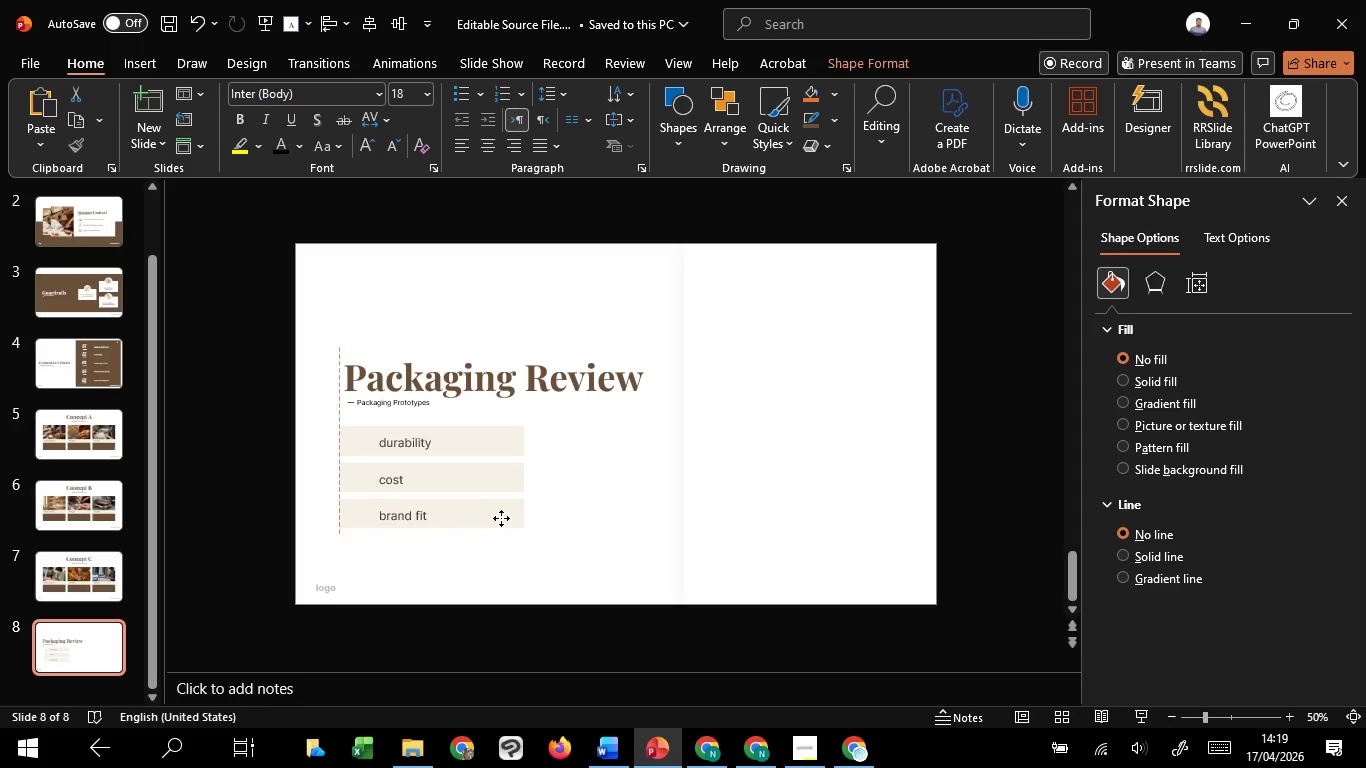 
hold_key(key=ShiftLeft, duration=1.5)
 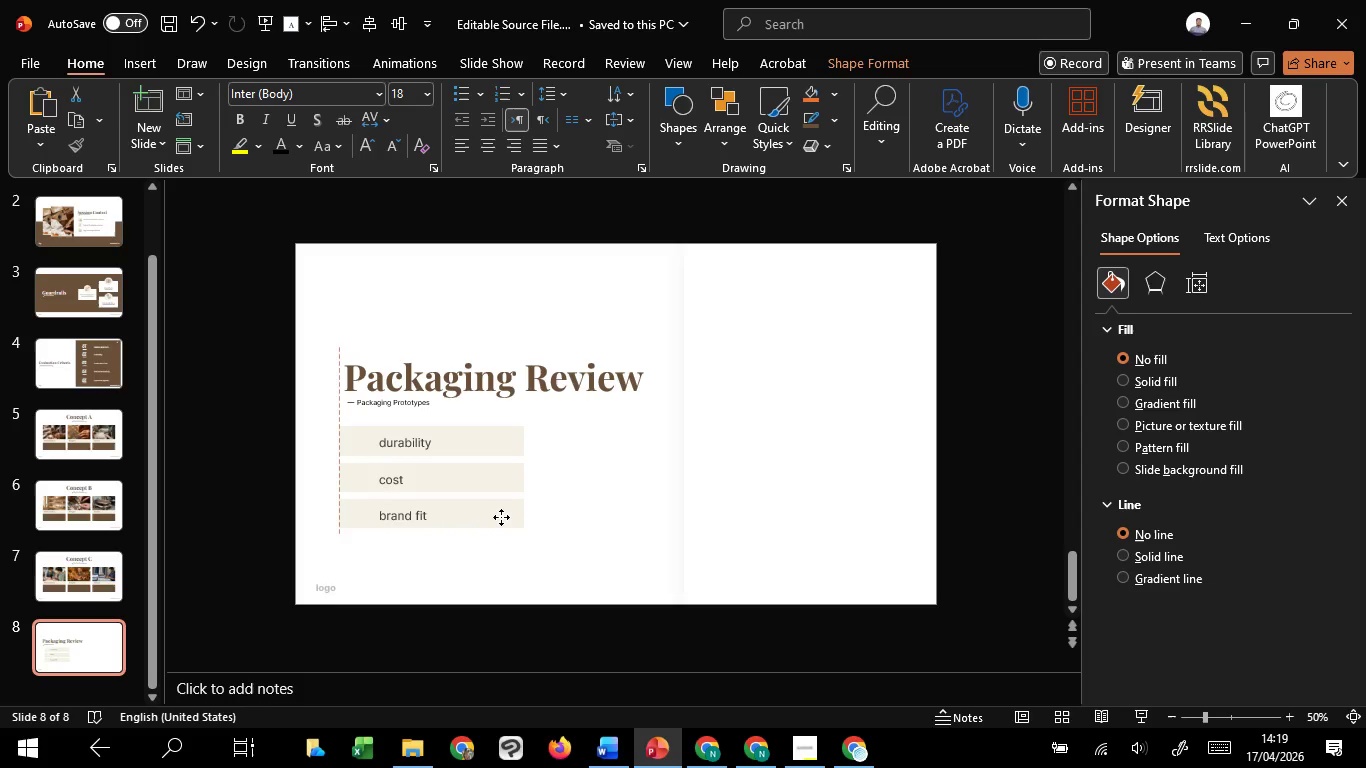 
hold_key(key=ShiftLeft, duration=1.5)
 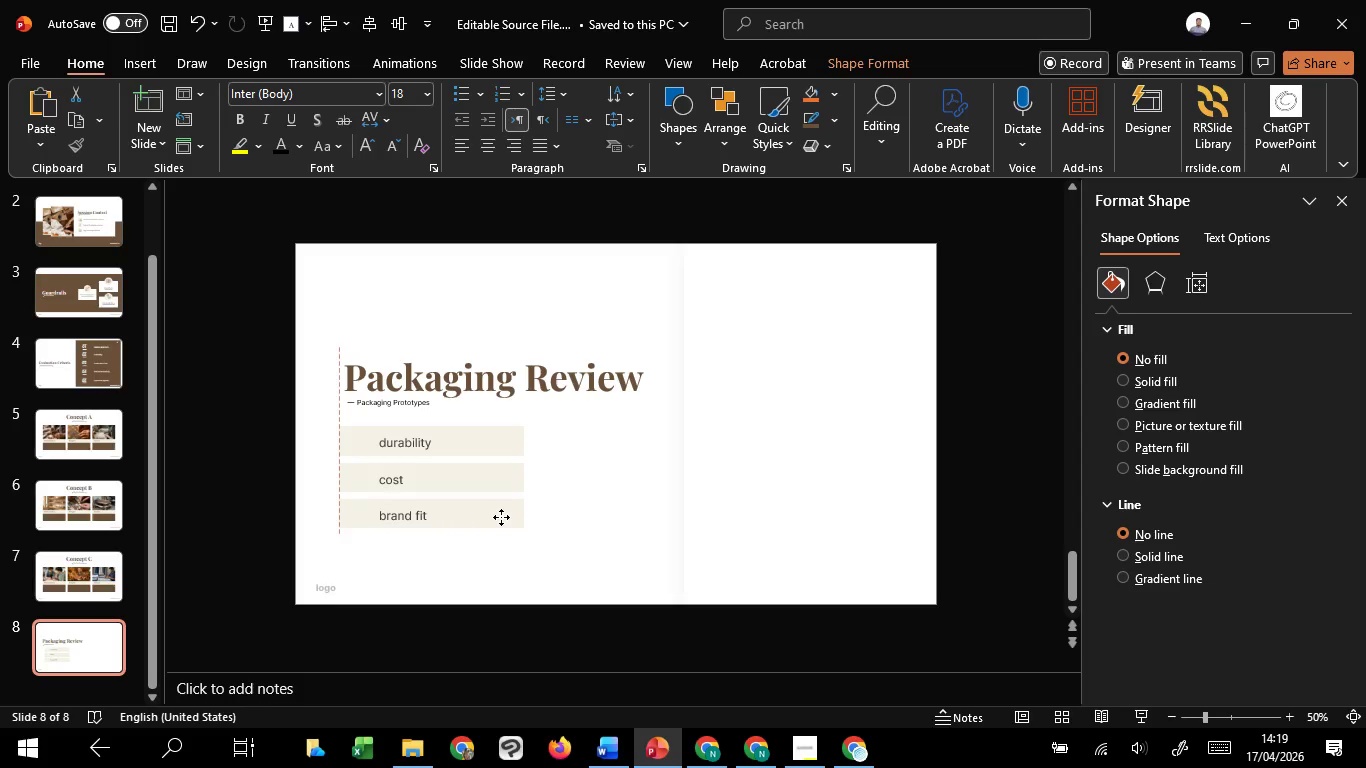 
hold_key(key=ShiftLeft, duration=1.06)
 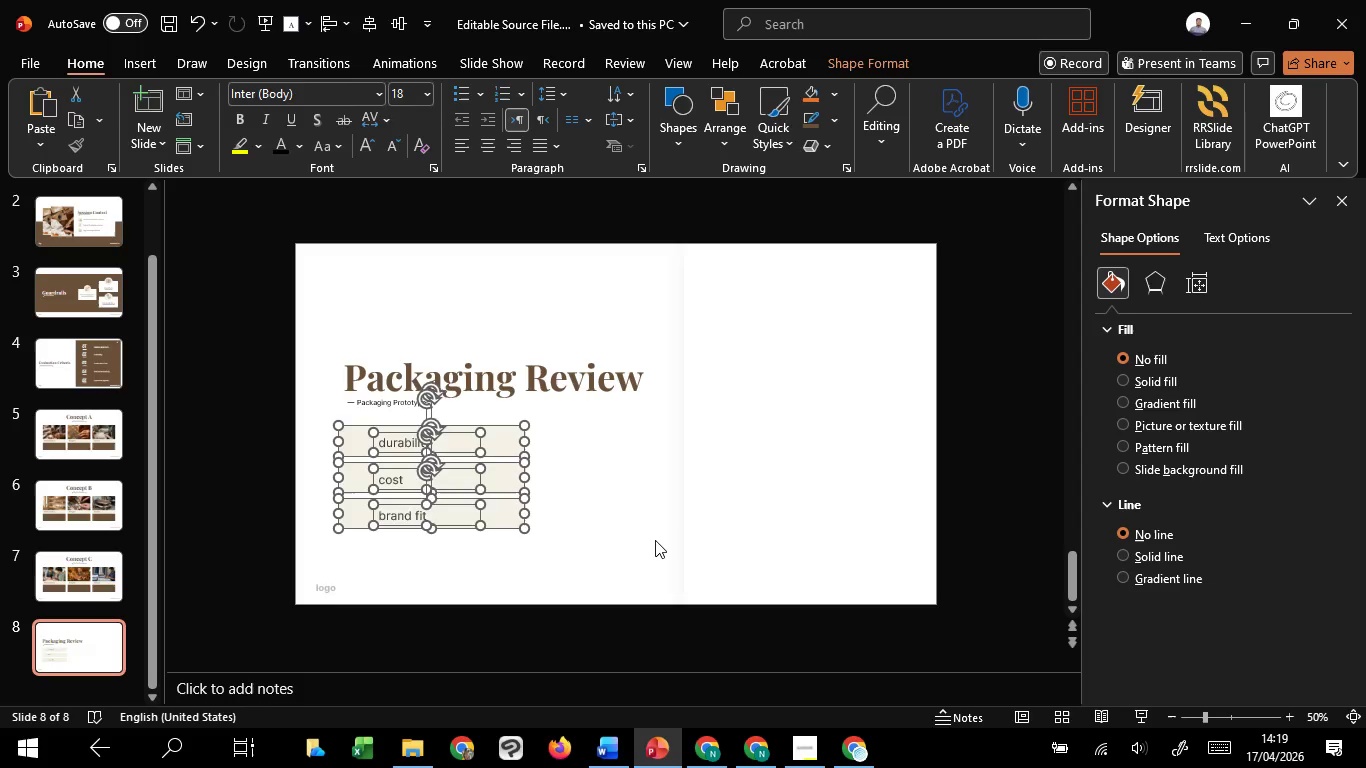 
left_click([655, 540])
 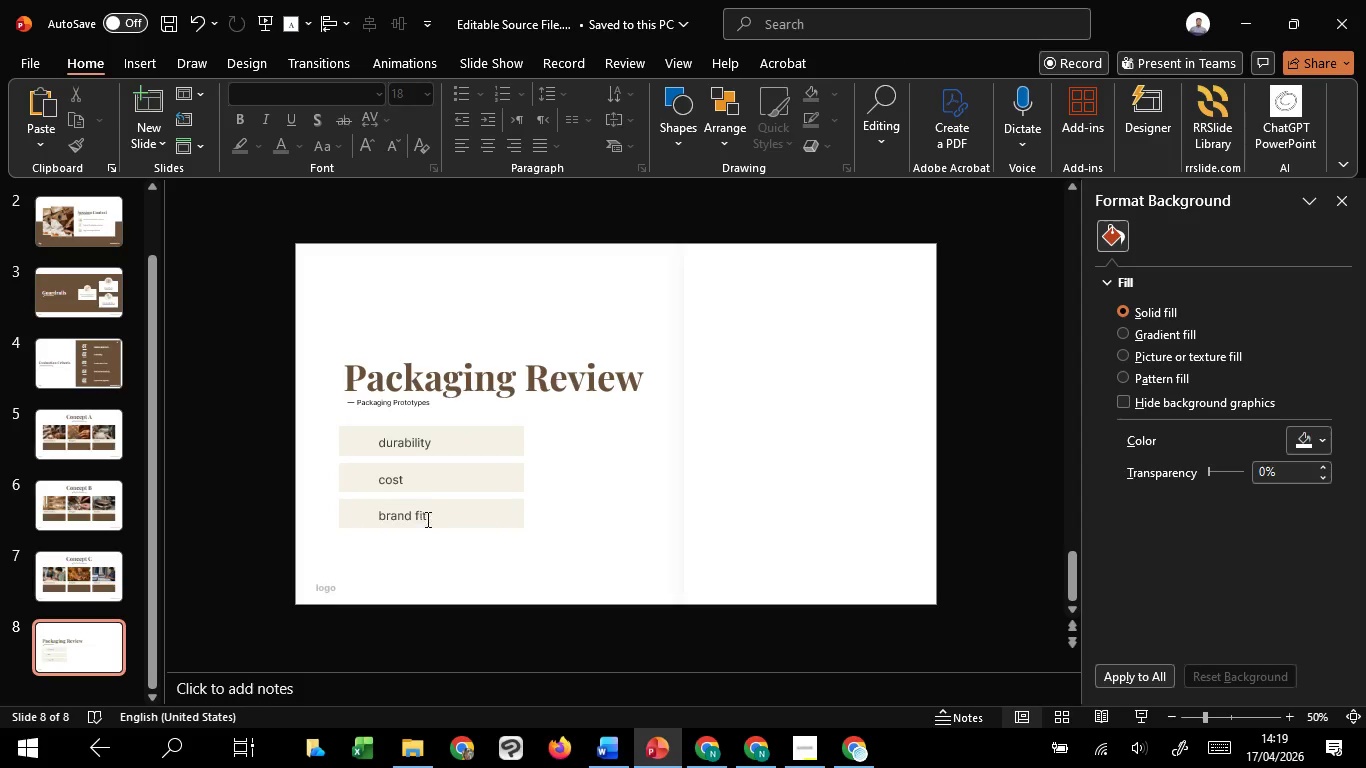 
left_click([424, 518])
 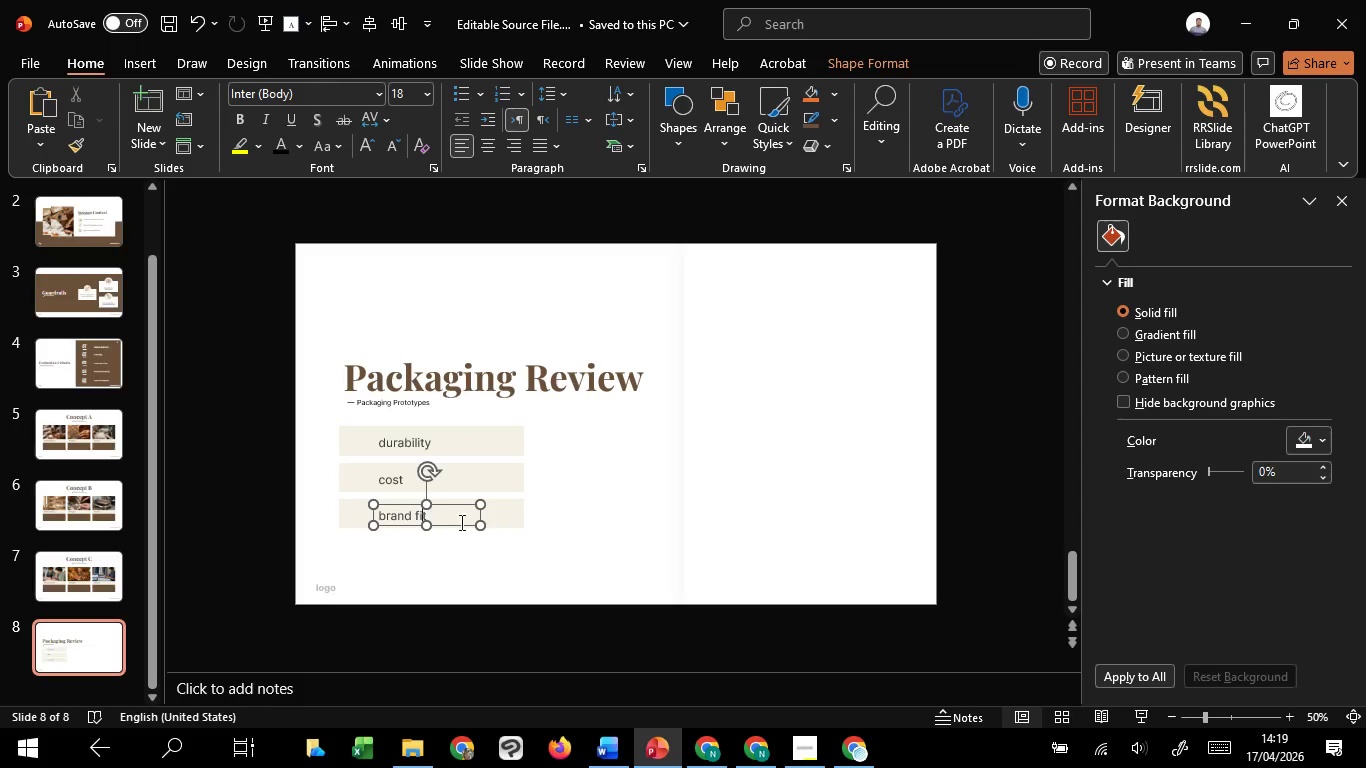 
hold_key(key=ShiftLeft, duration=1.5)
left_click([506, 522])
 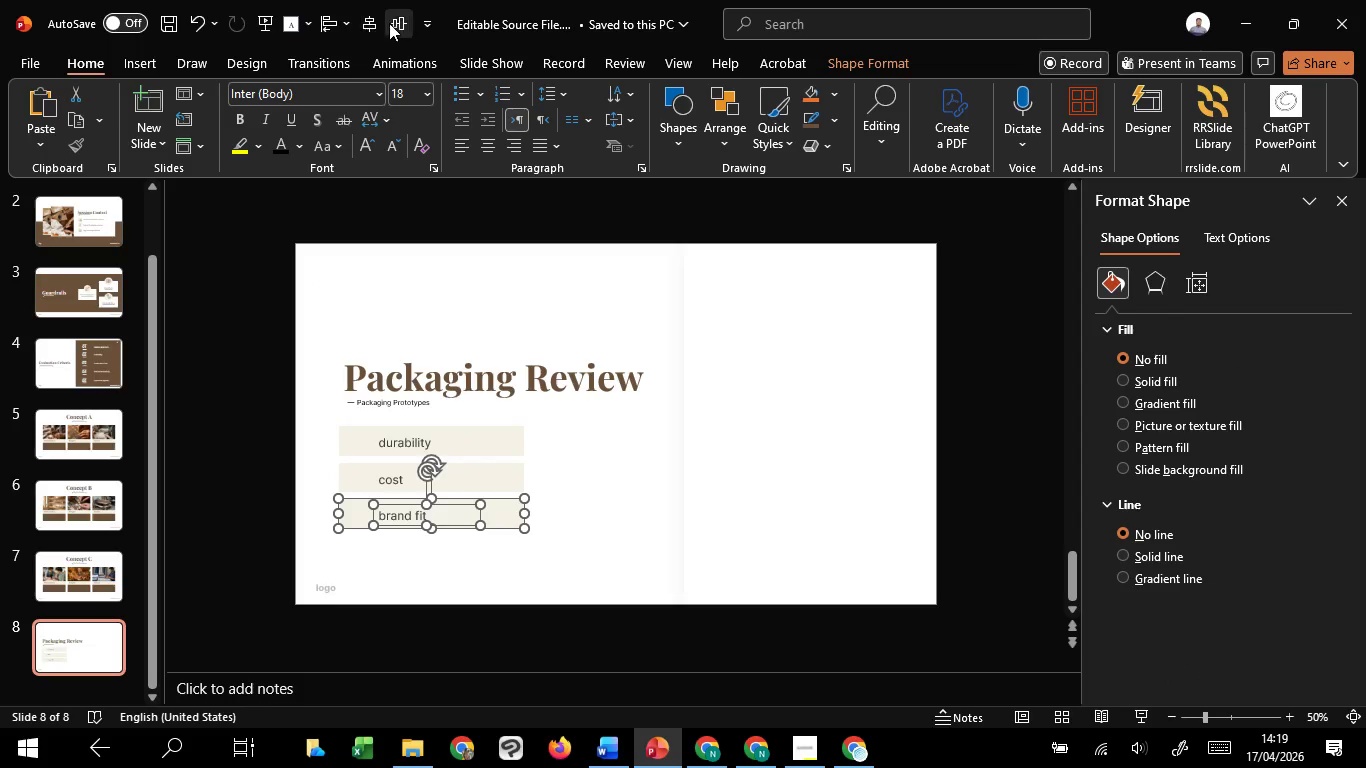 
left_click([401, 23])
 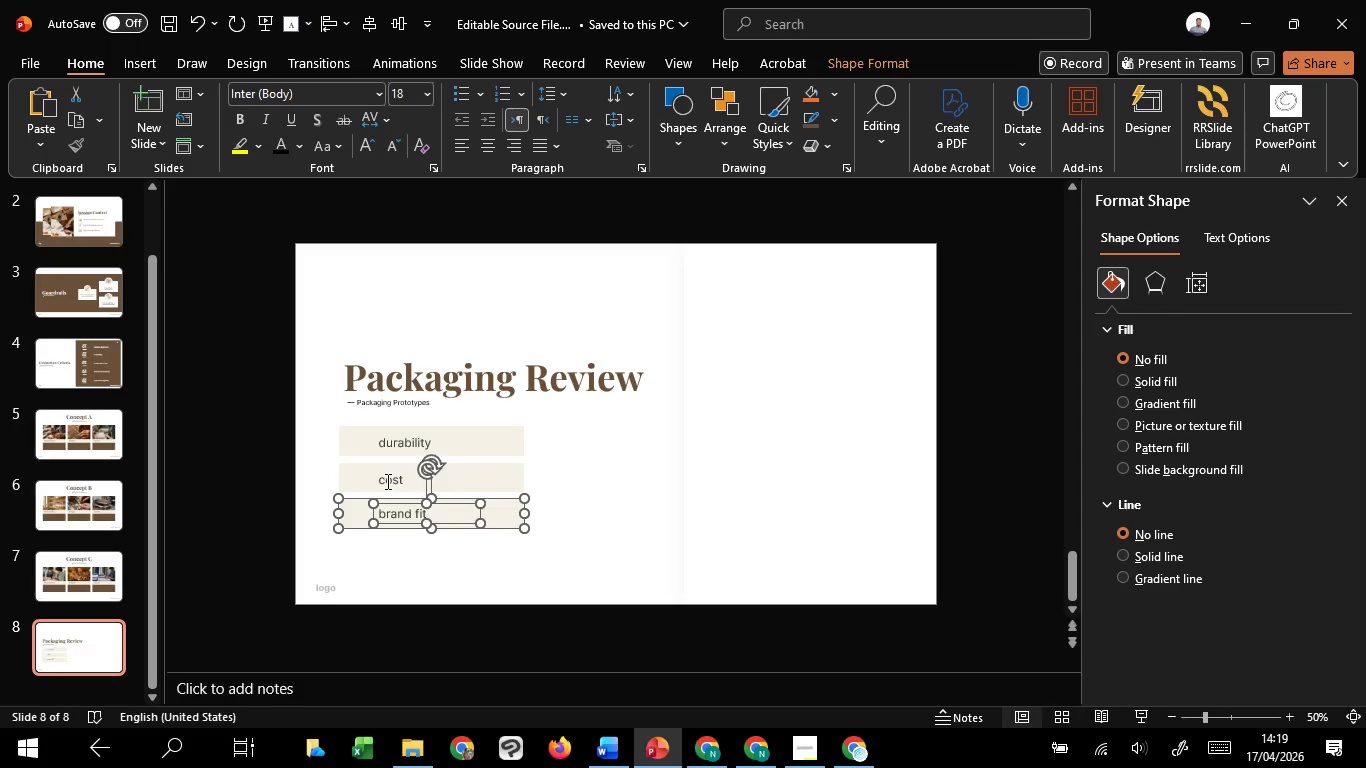 
left_click([386, 481])
 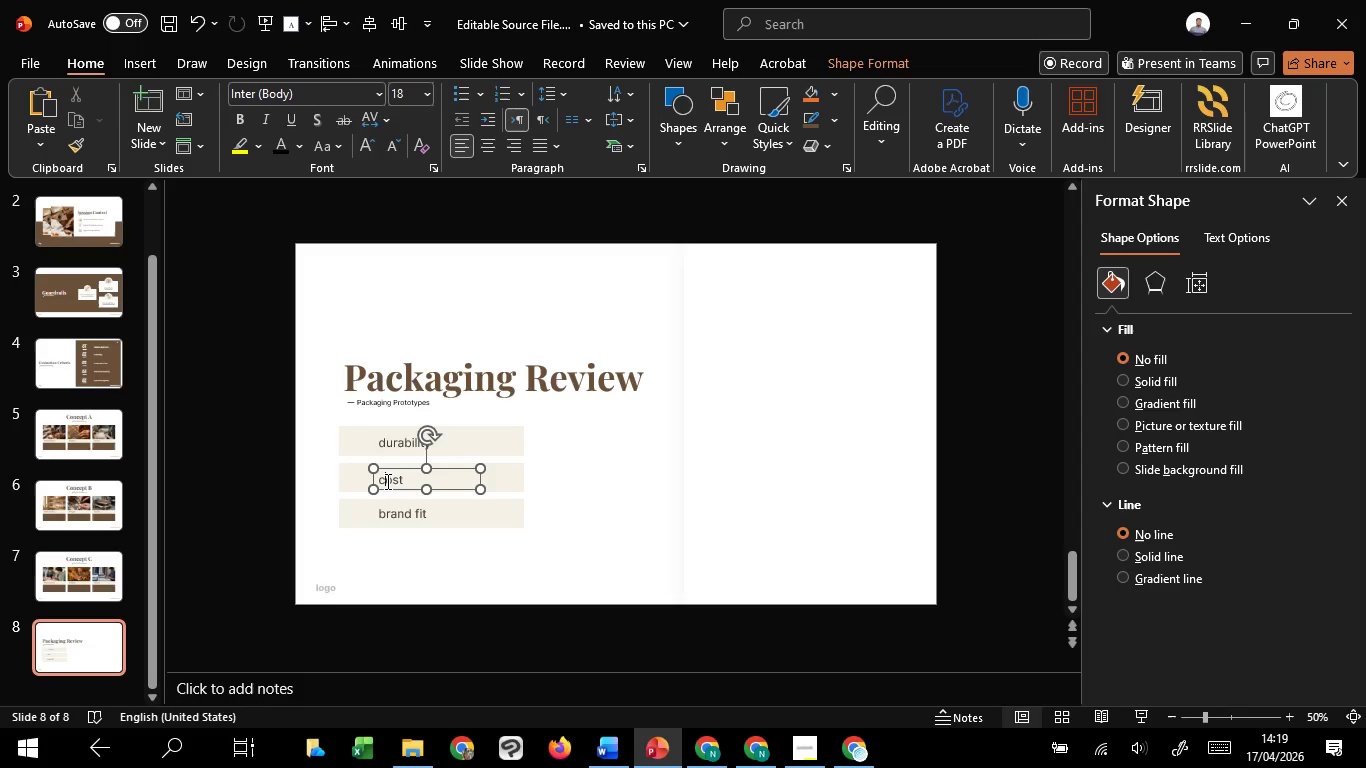 
hold_key(key=ShiftLeft, duration=1.52)
left_click([500, 479])
 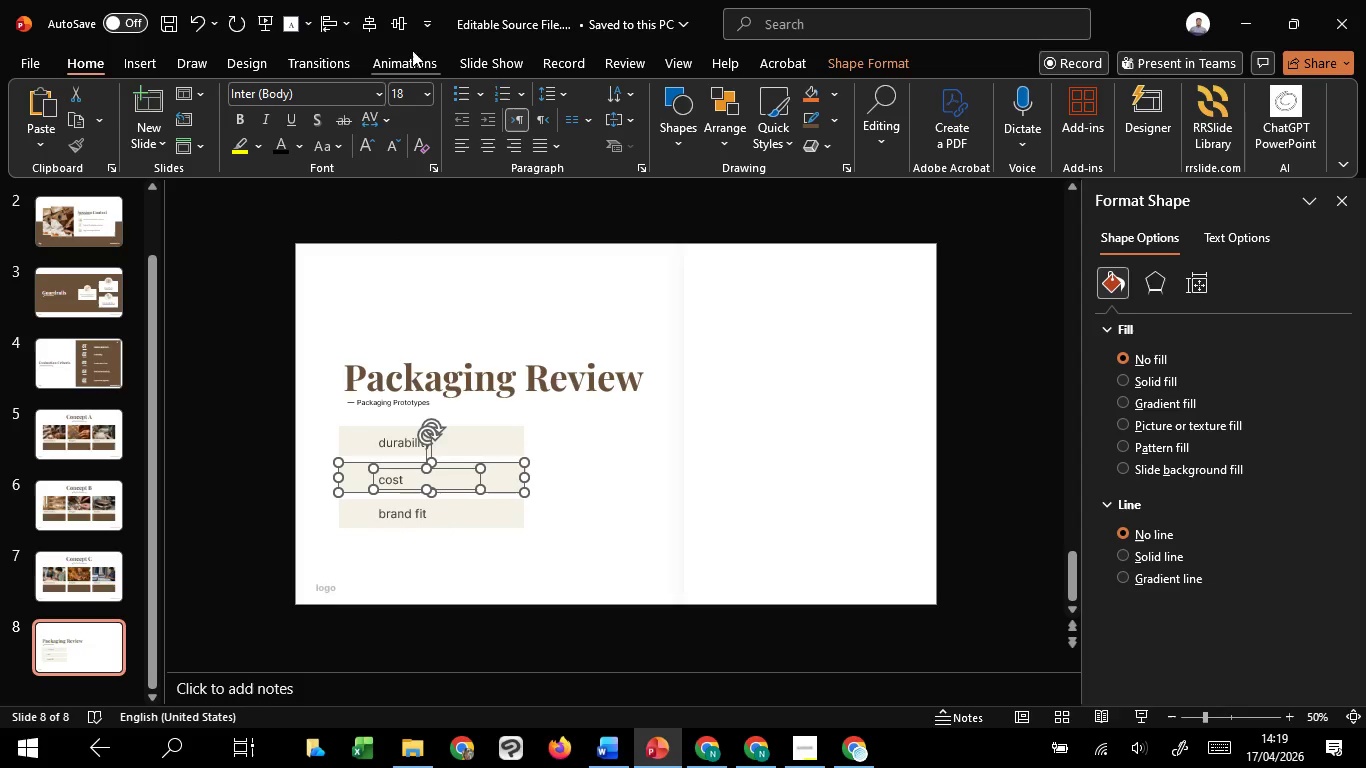 
key(Shift+ShiftLeft)
 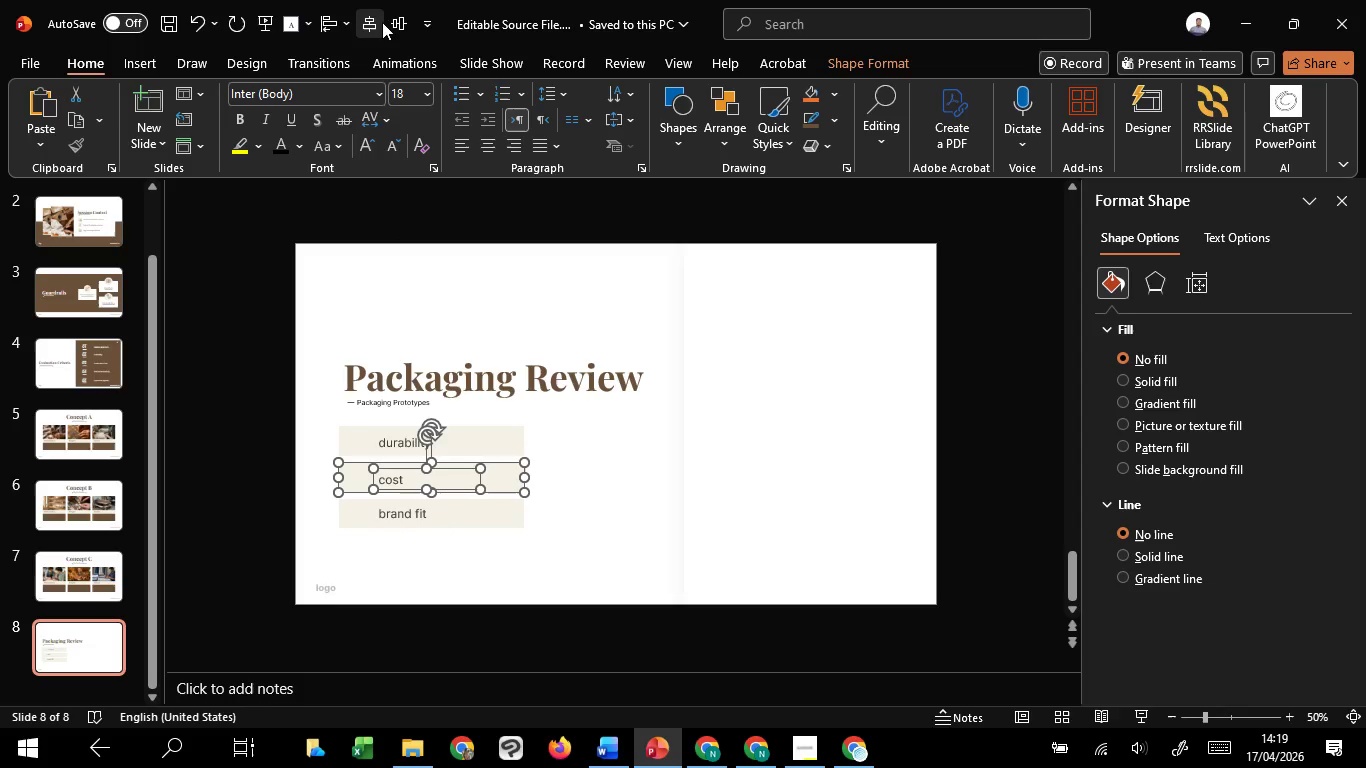 
key(Shift+ShiftLeft)
 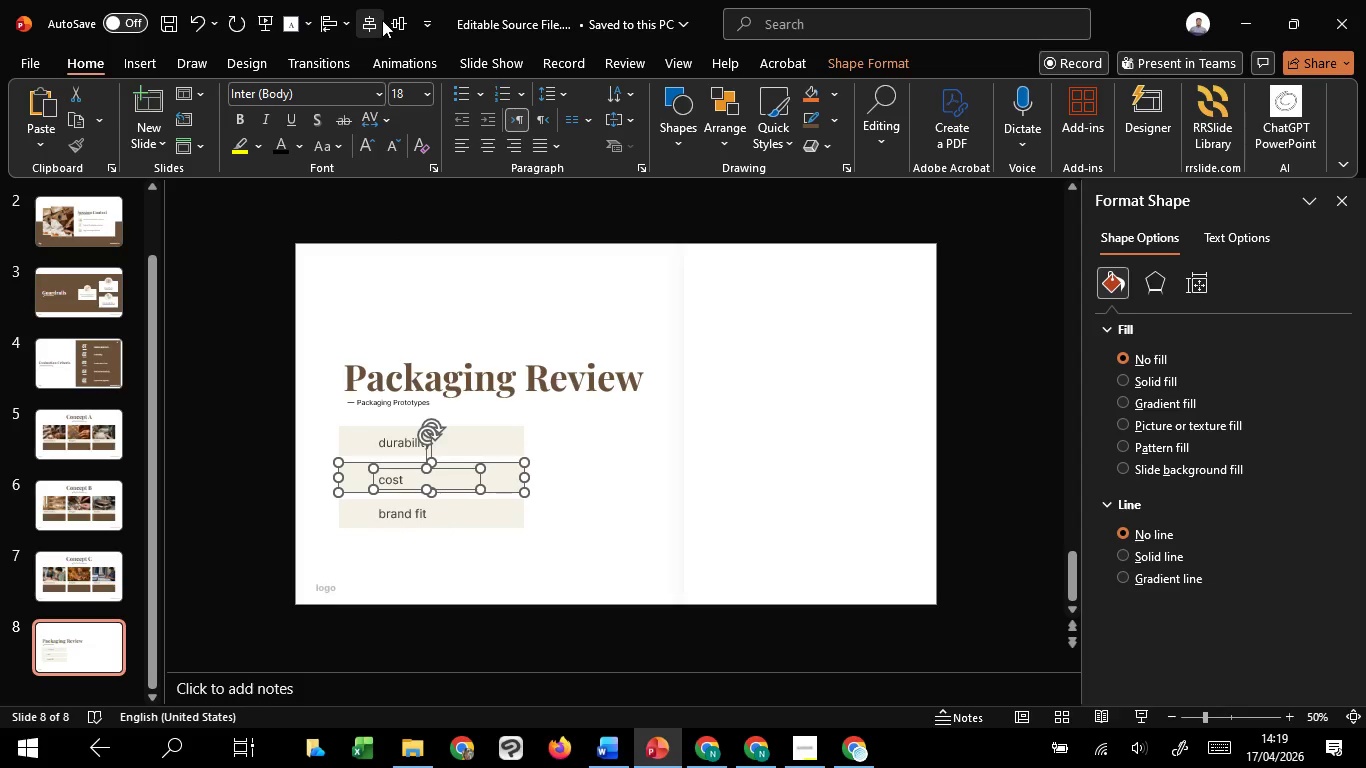 
key(Shift+ShiftLeft)
 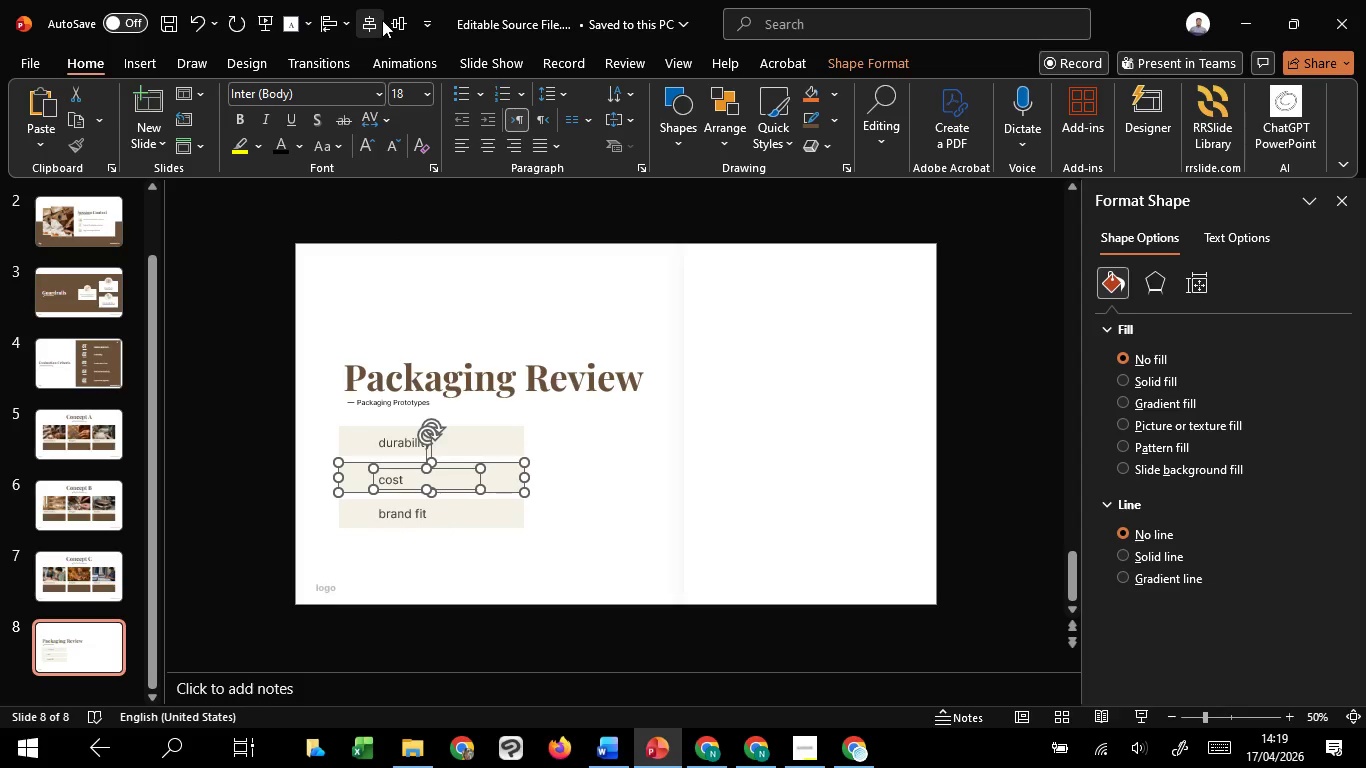 
key(Shift+ShiftLeft)
 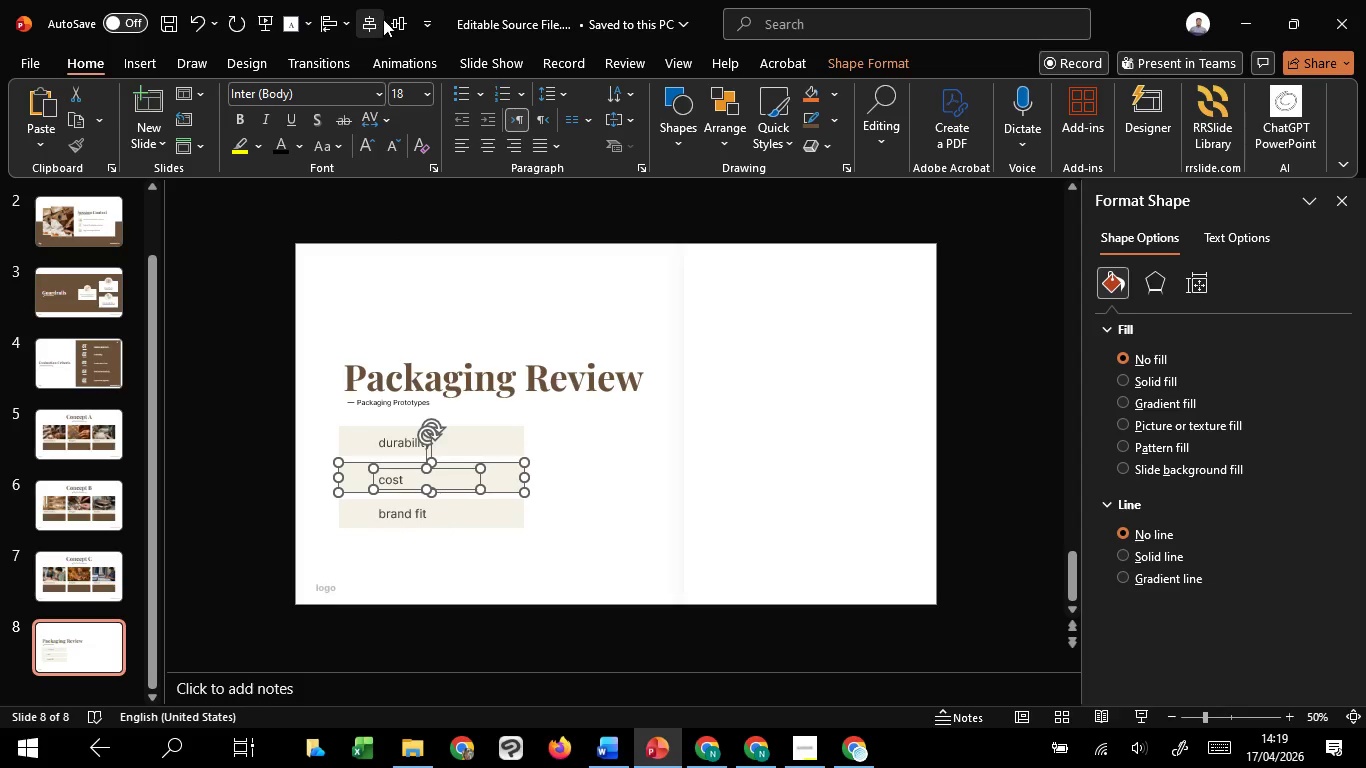 
key(Shift+ShiftLeft)
 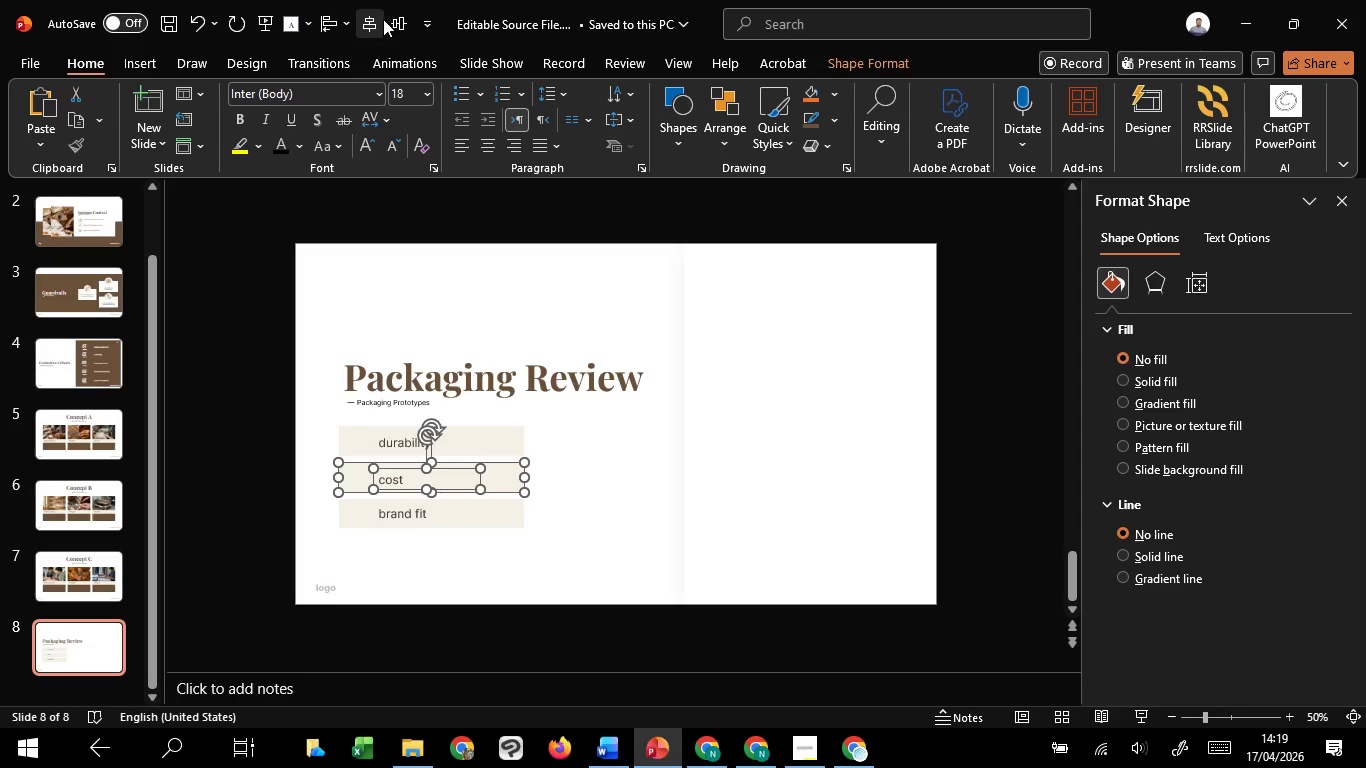 
key(Shift+ShiftLeft)
 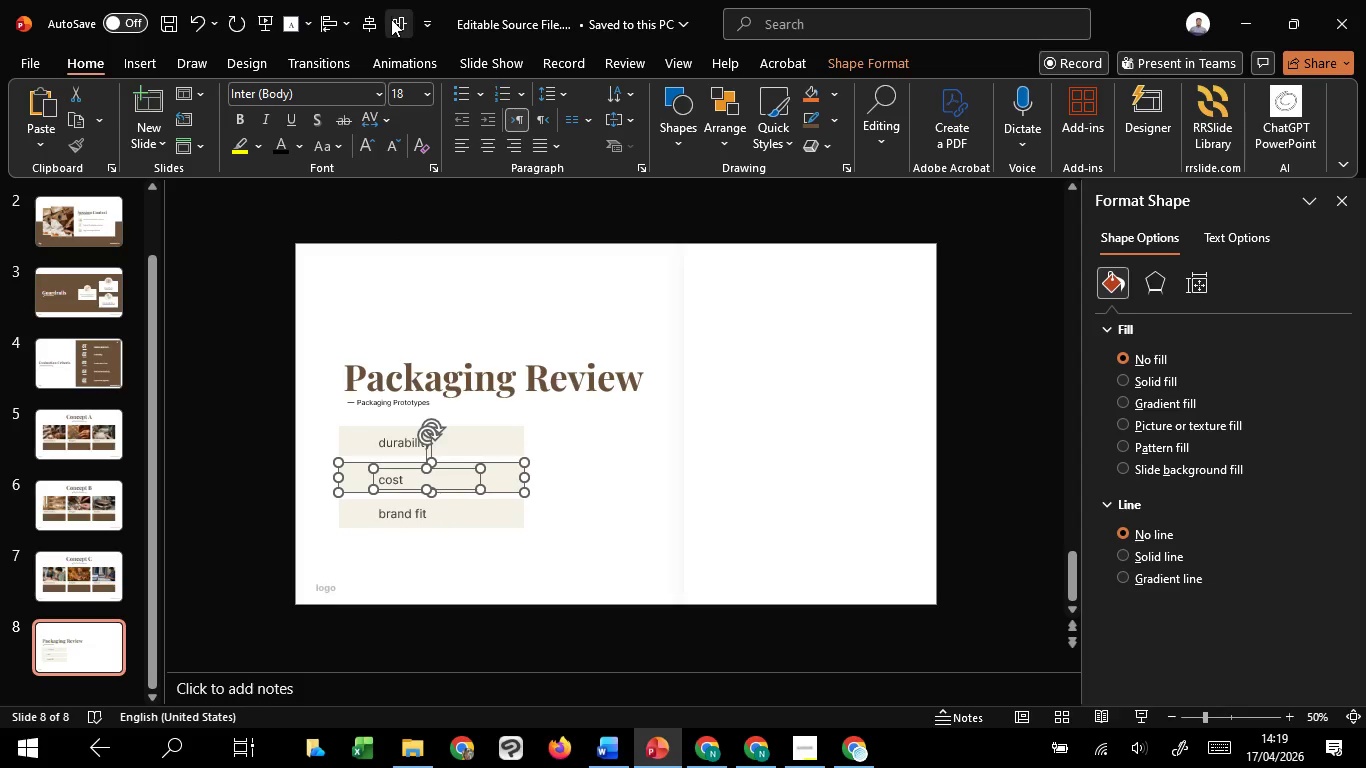 
left_click([391, 19])
 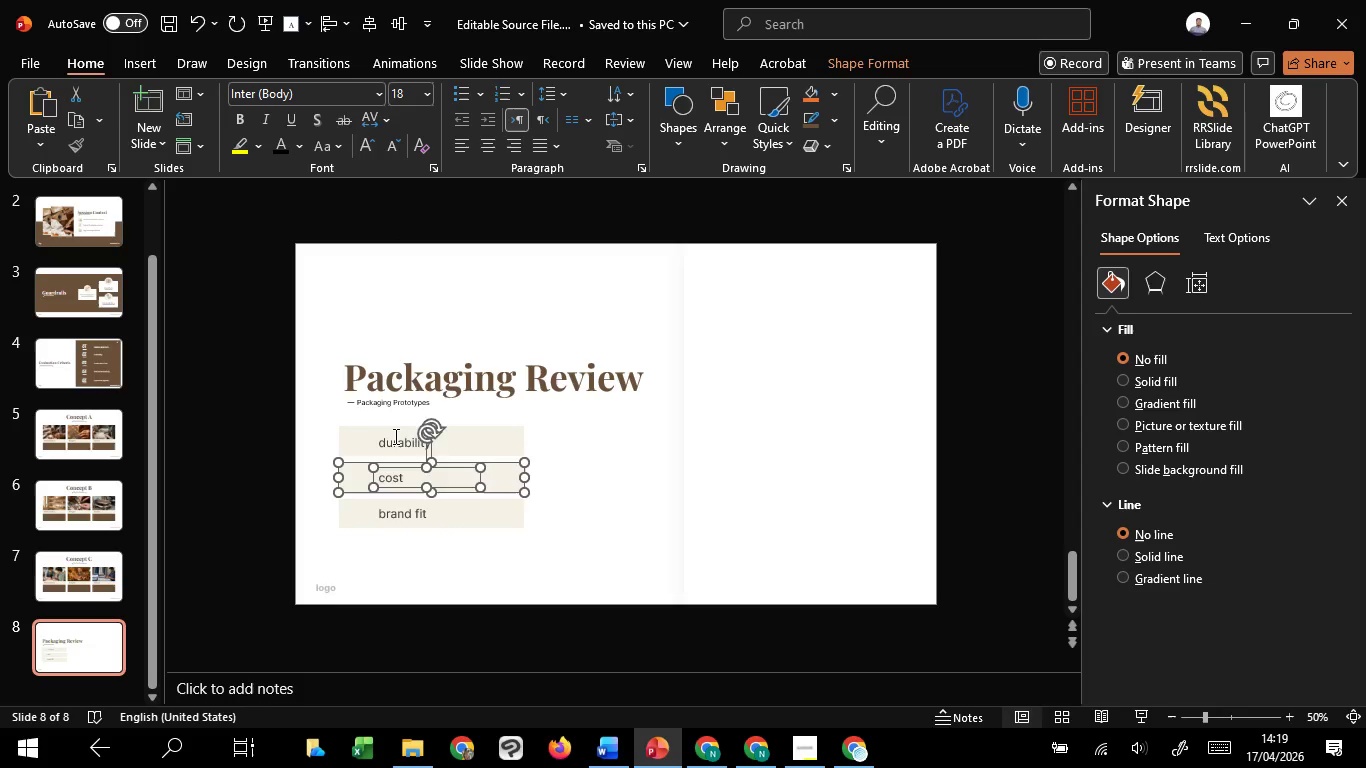 
left_click([394, 436])
 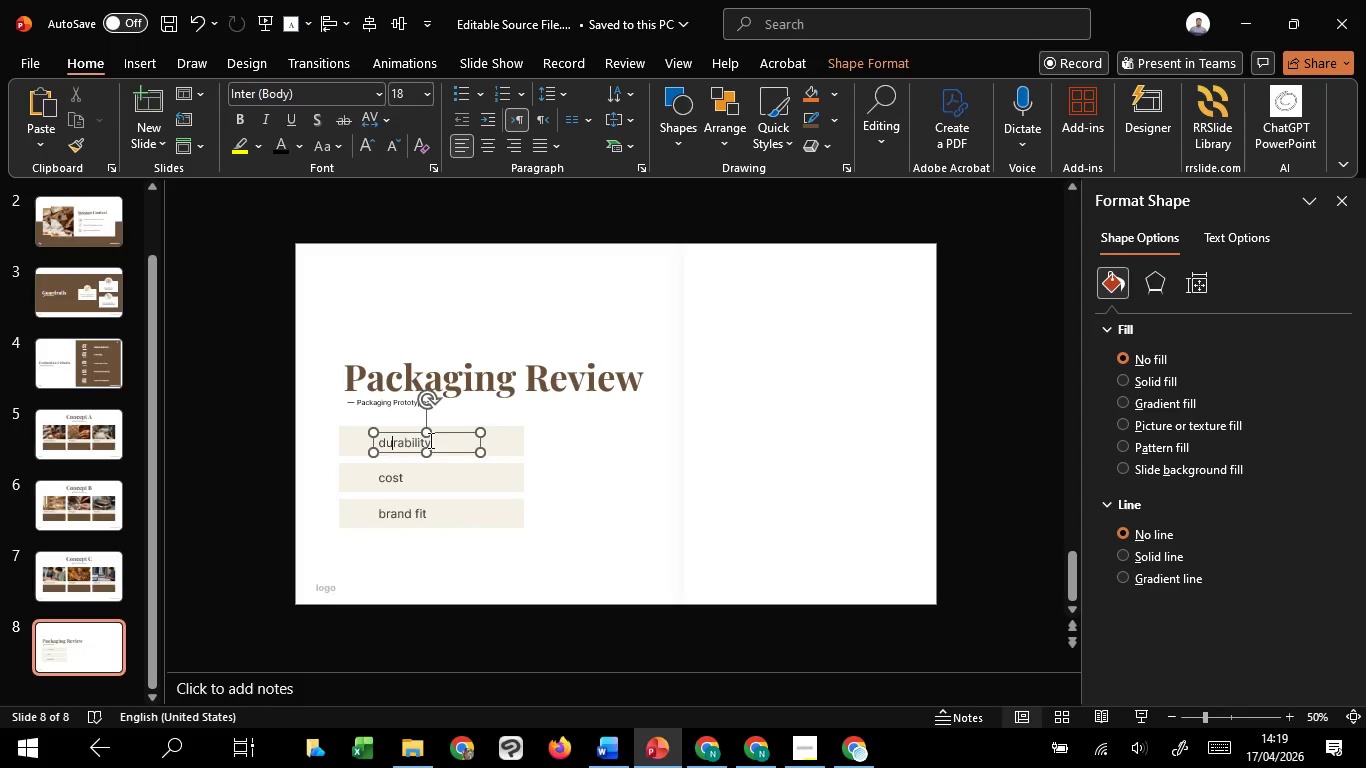 
hold_key(key=ShiftLeft, duration=1.51)
left_click([513, 438])
 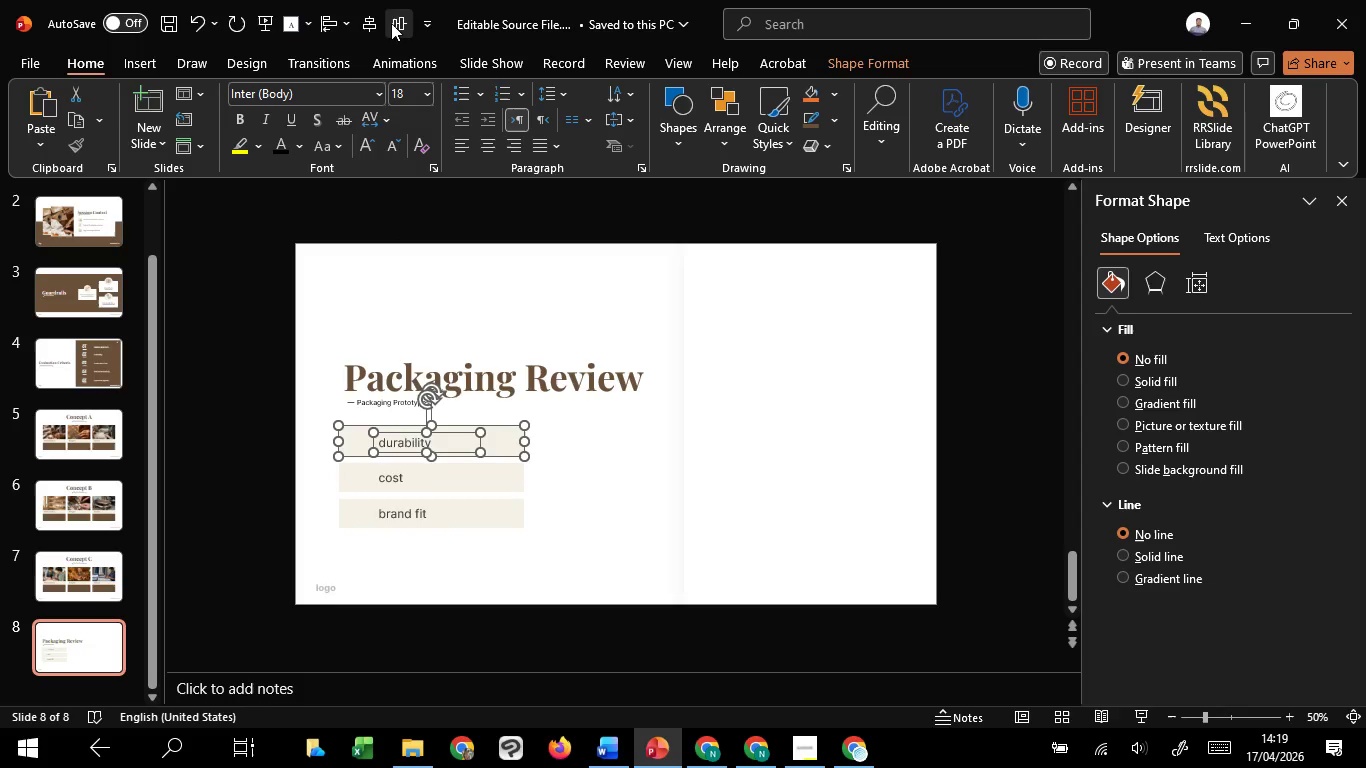 
key(Shift+ShiftLeft)
 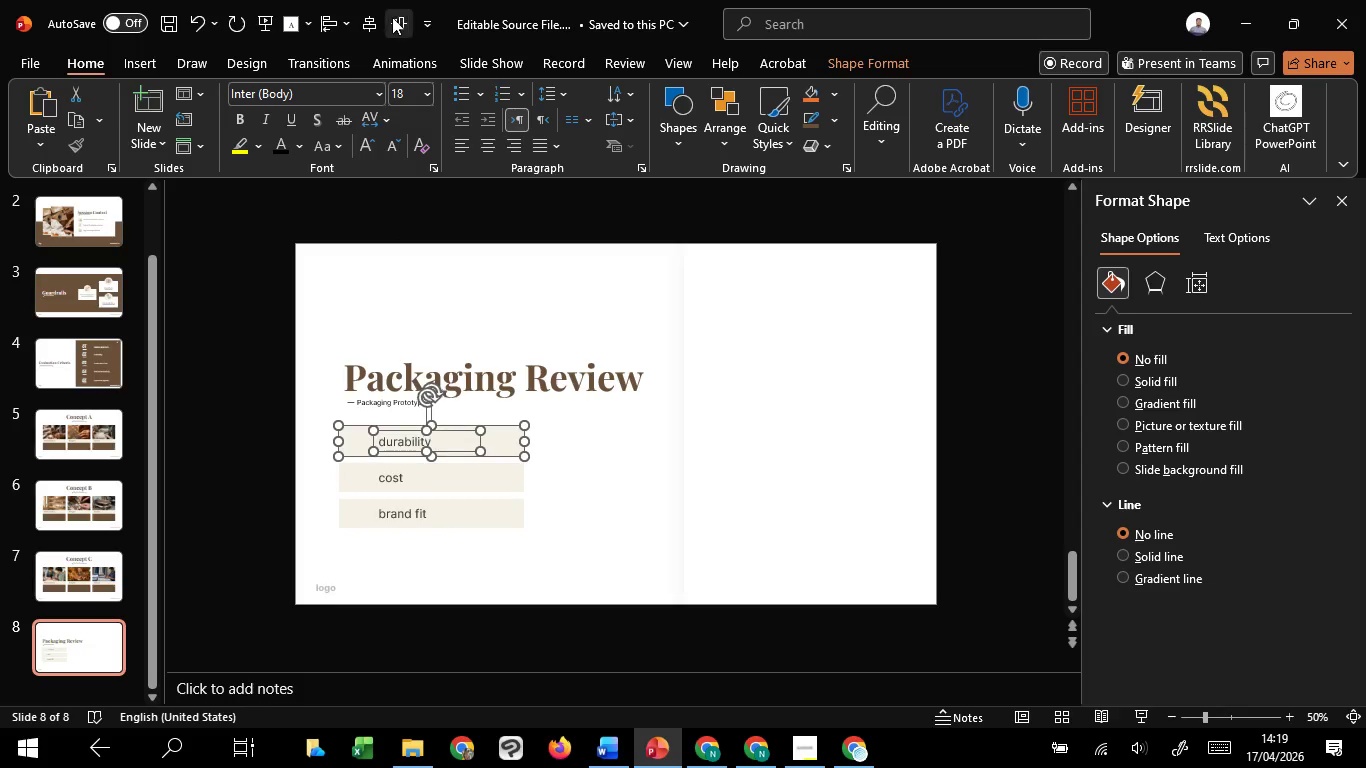 
left_click([392, 17])
 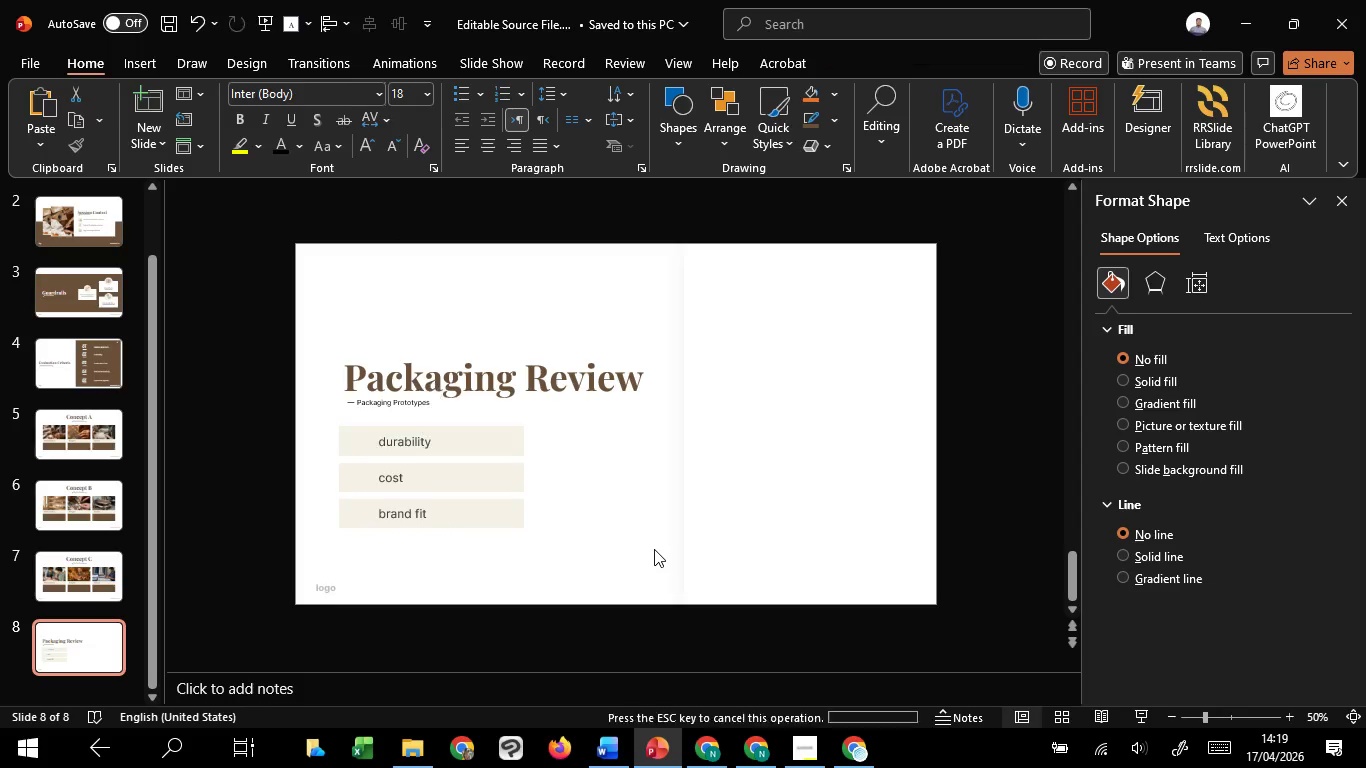 
hold_key(key=ControlLeft, duration=0.84)
scroll: coordinate [654, 549], scroll_direction: up, amount: 1.0
 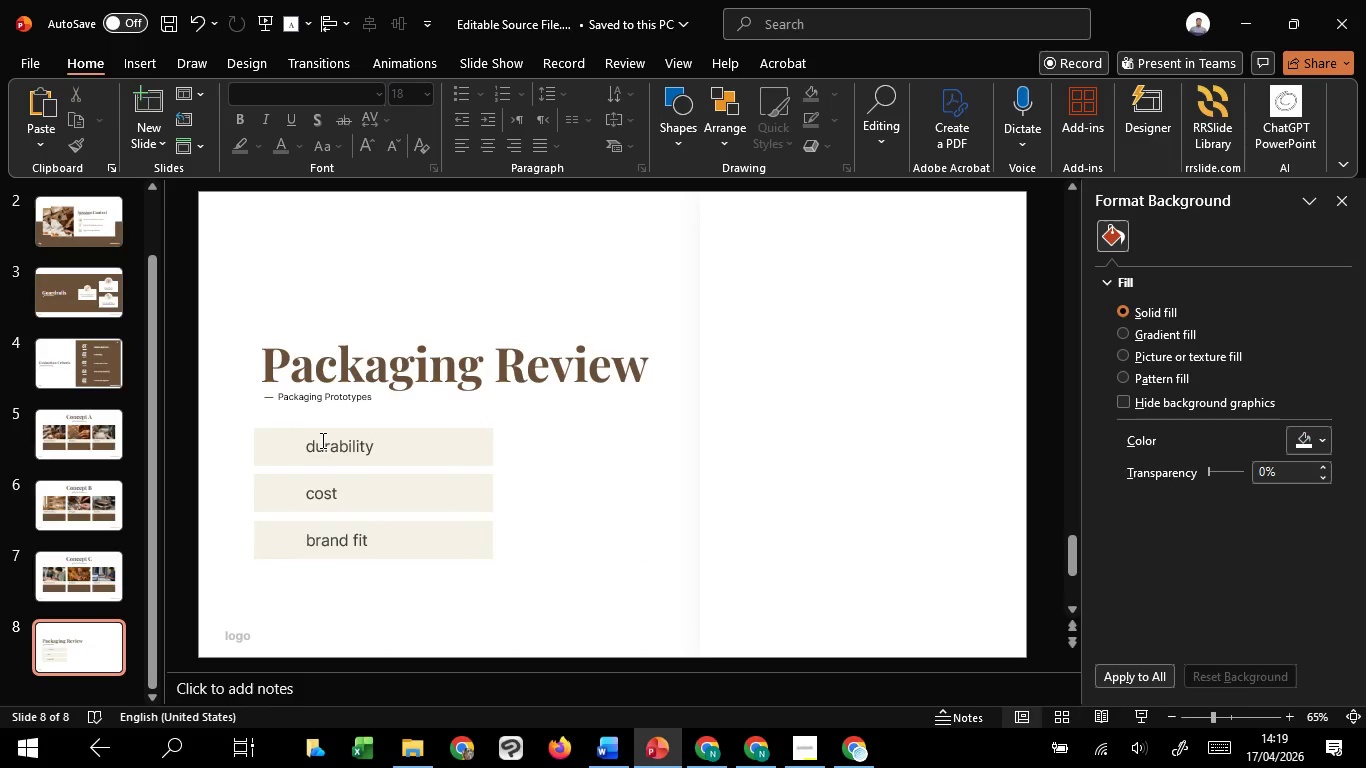 
left_click([321, 440])
 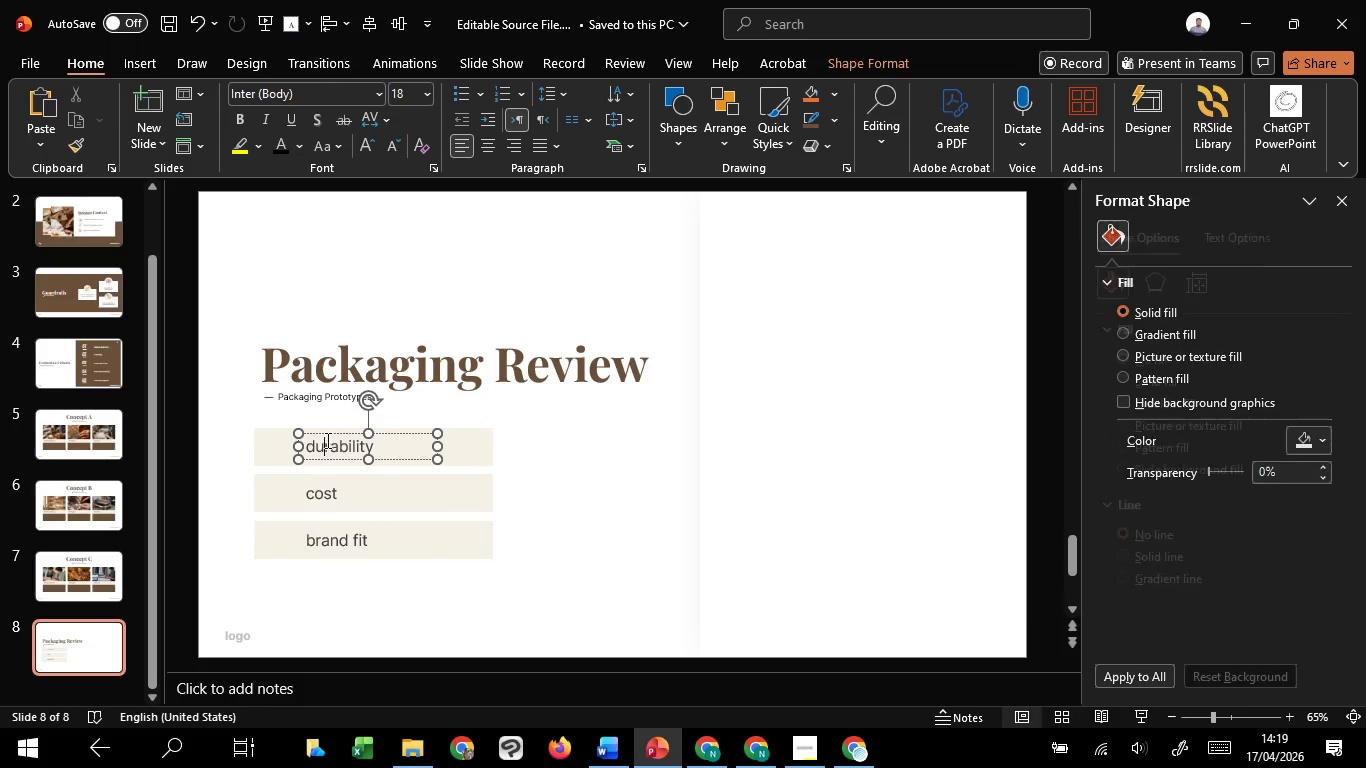 
hold_key(key=ShiftLeft, duration=1.5)
 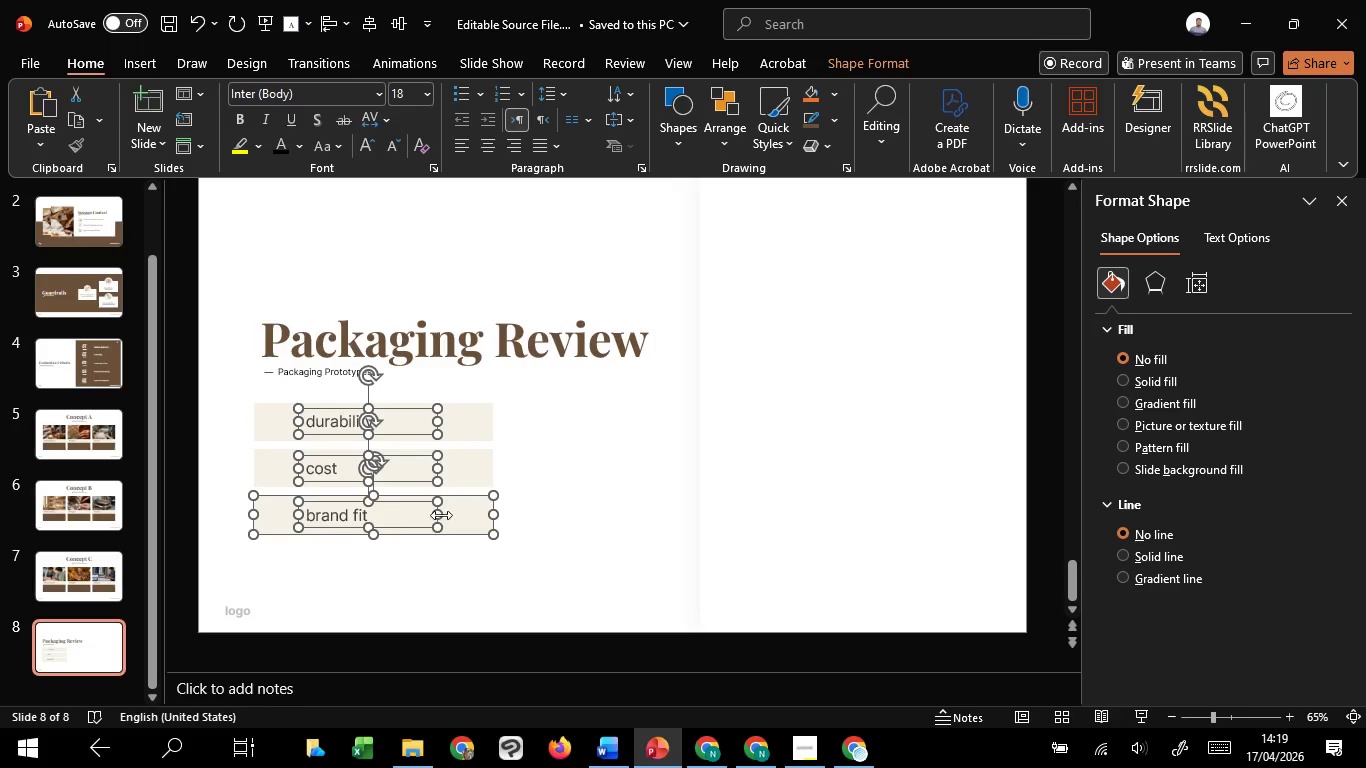 
scroll: coordinate [326, 440], scroll_direction: down, amount: 4.0
 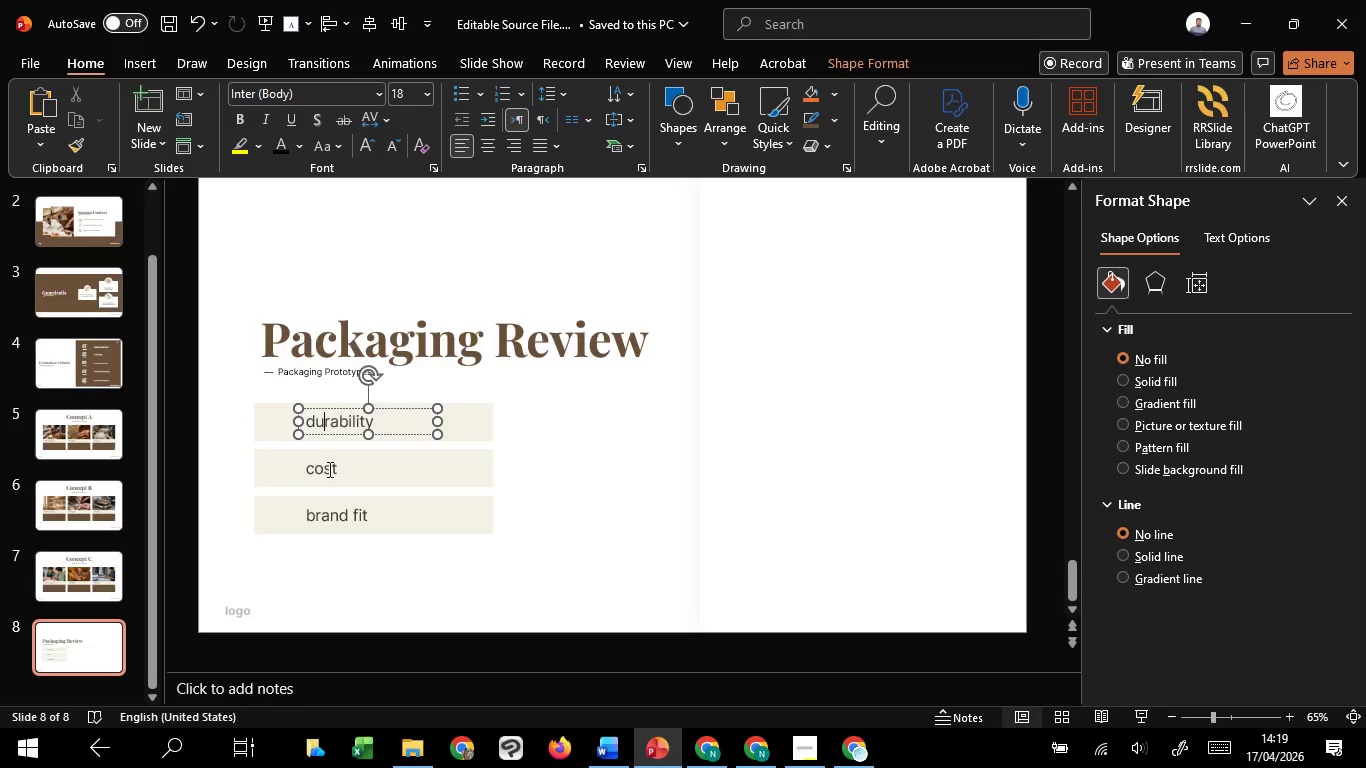 
left_click([327, 473])
 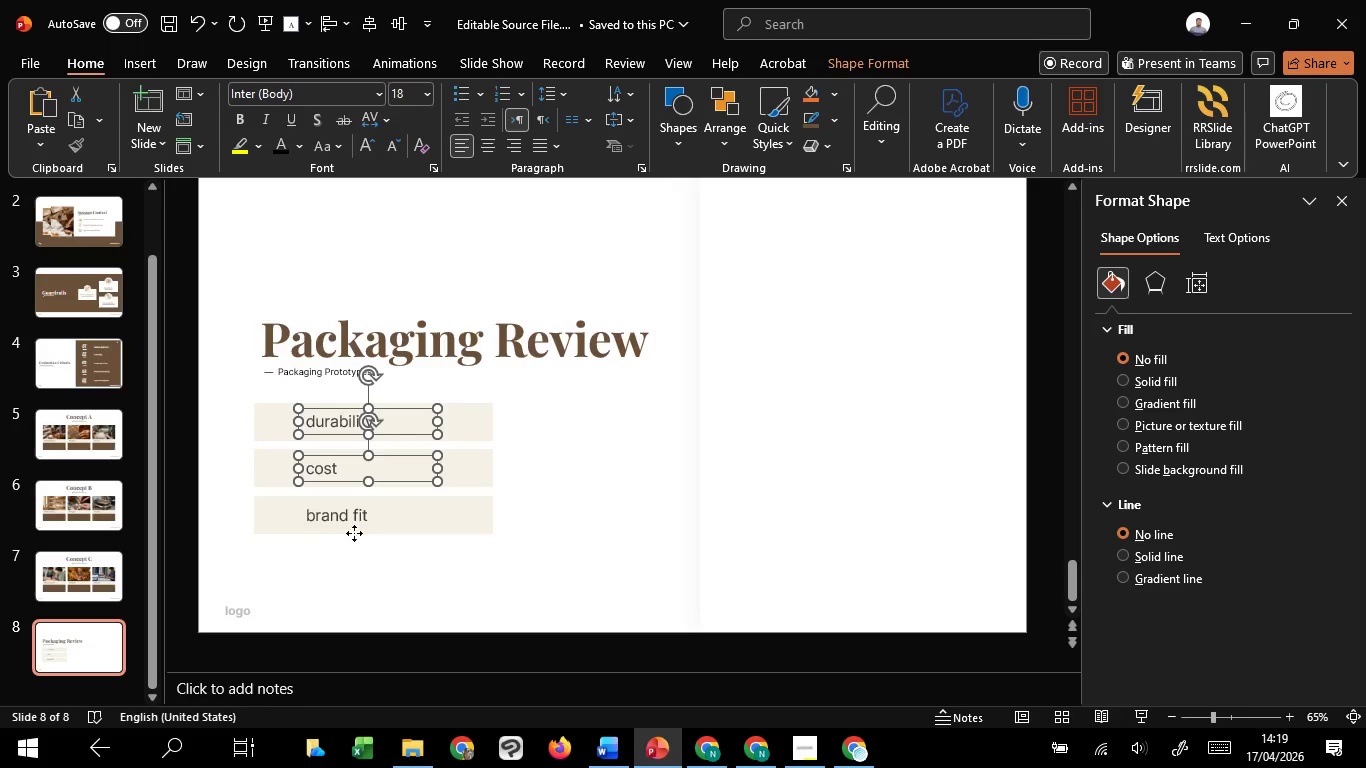 
double_click([354, 533])
 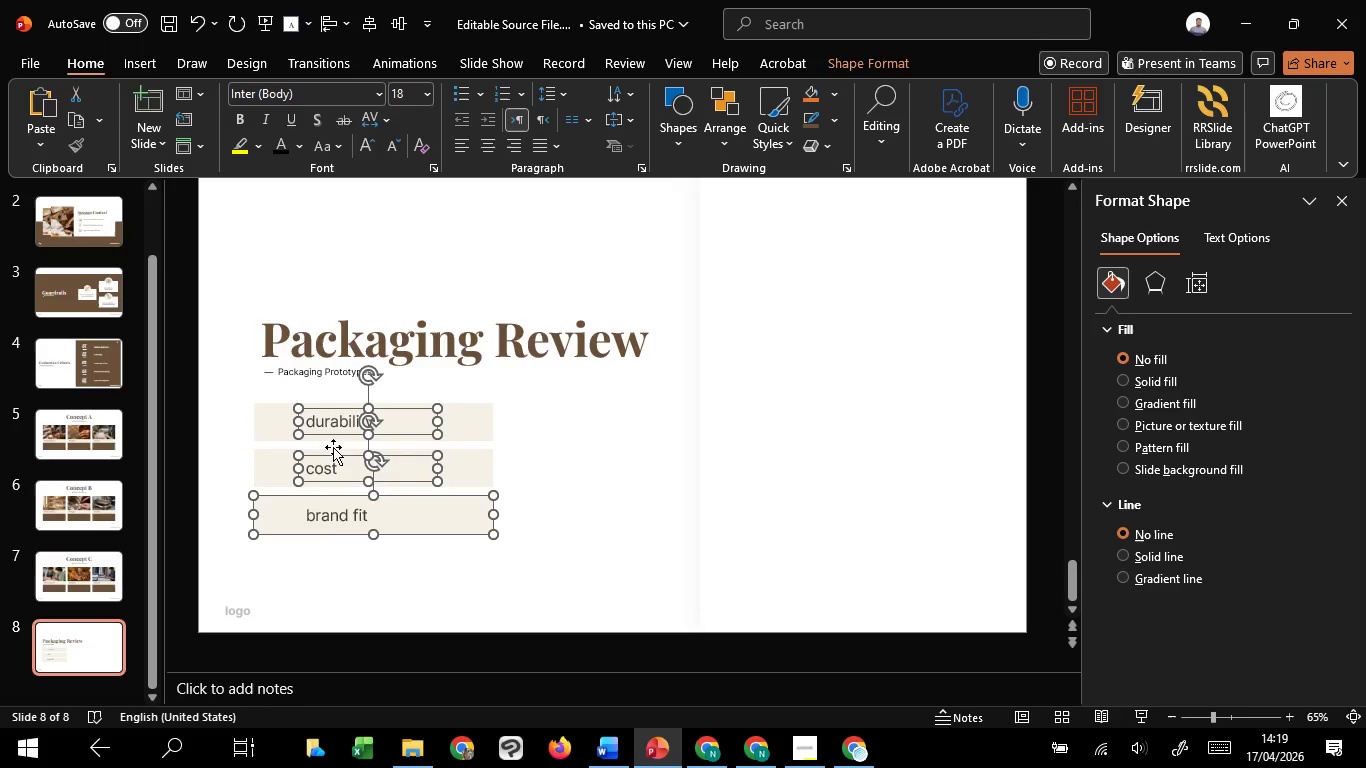 
hold_key(key=ShiftLeft, duration=1.5)
left_click([361, 511])
 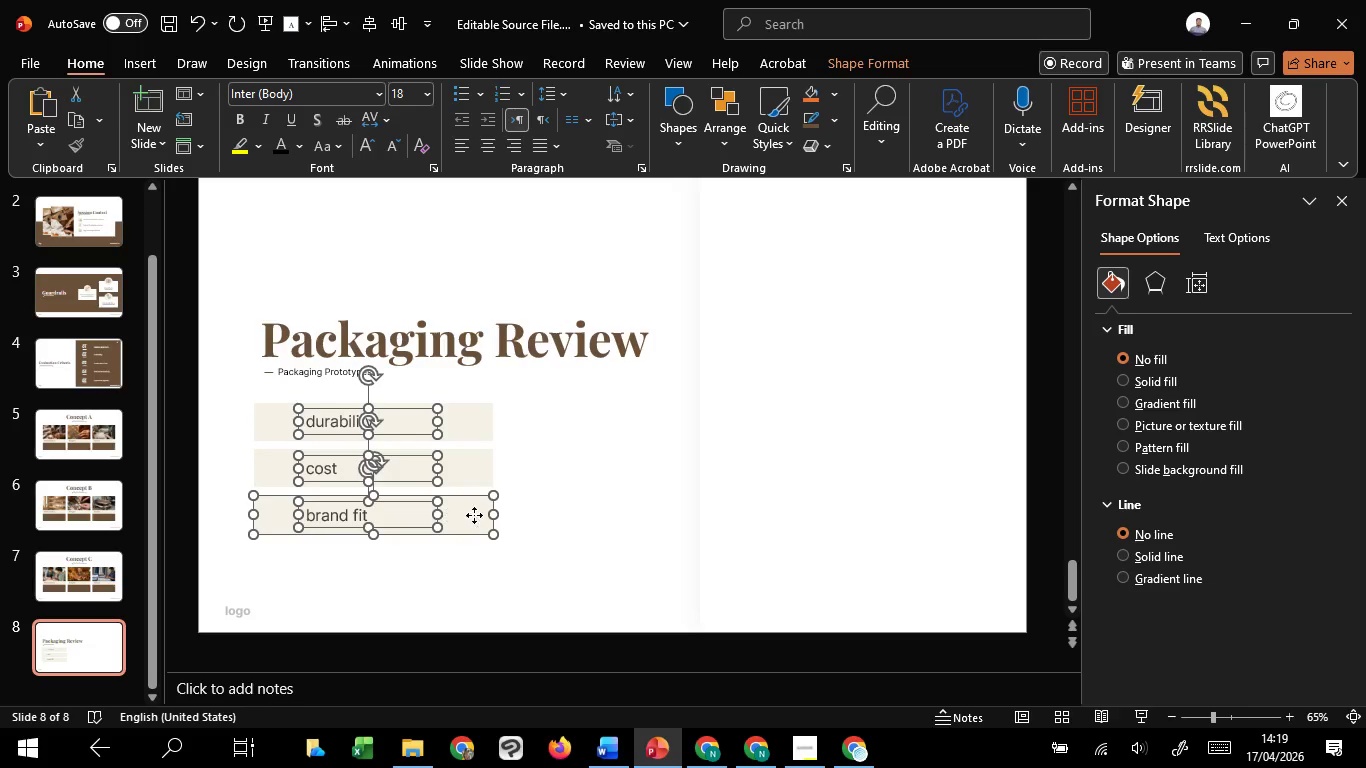 
left_click([474, 515])
 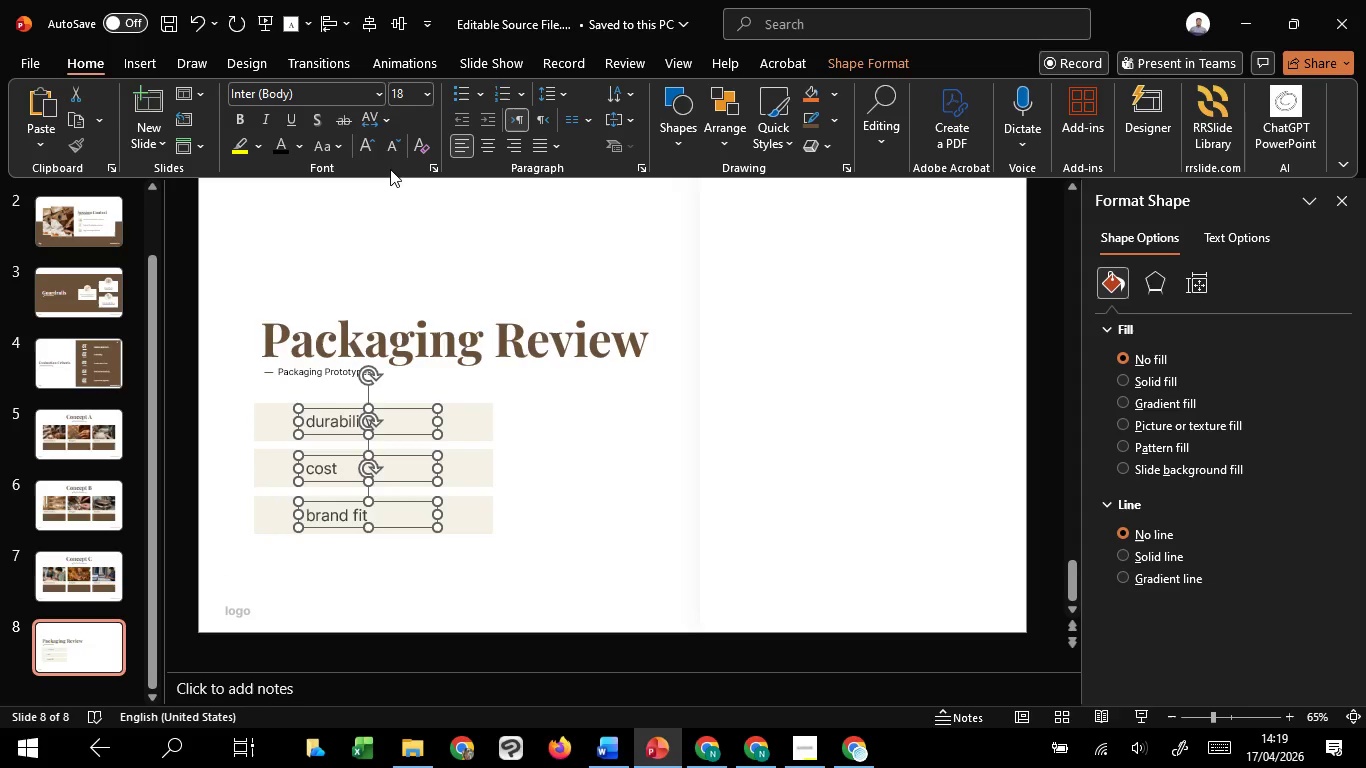 
hold_key(key=ShiftLeft, duration=0.62)
 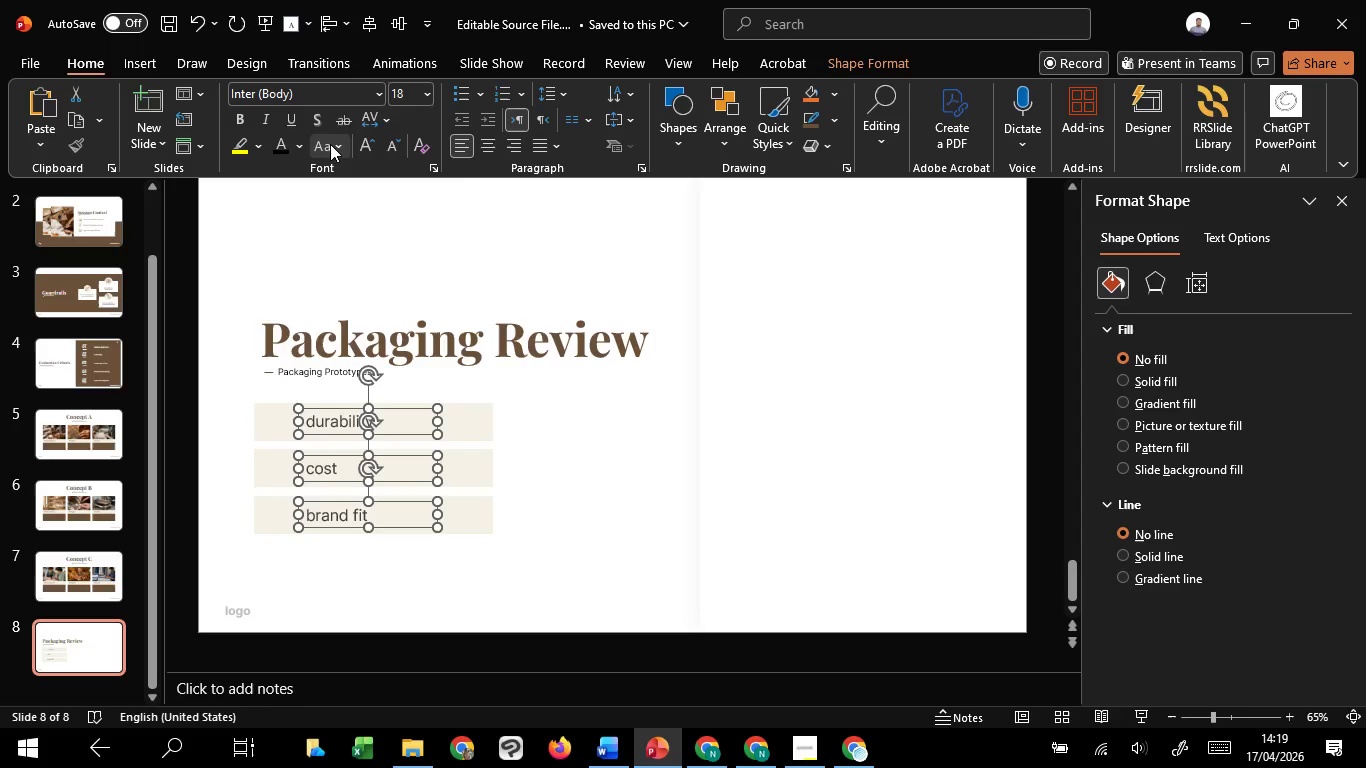 
left_click([330, 144])
 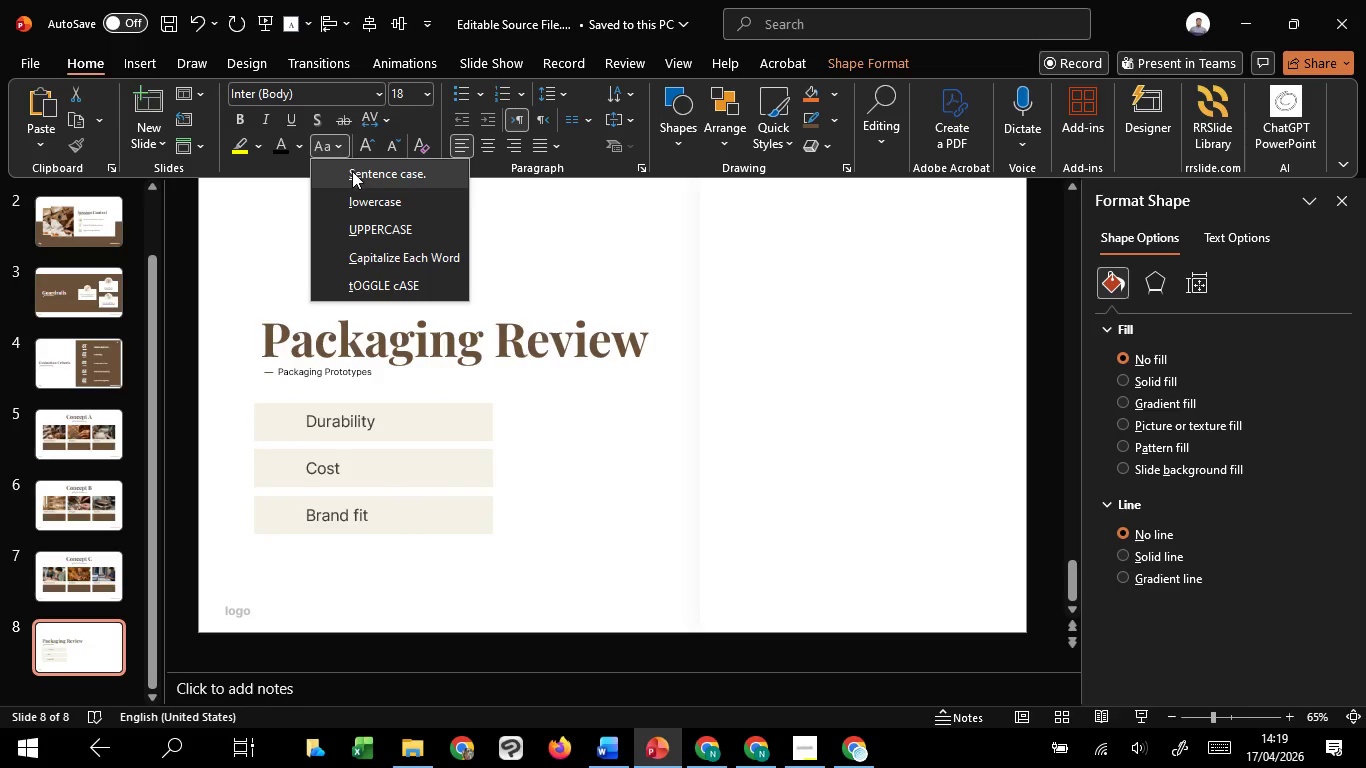 
left_click([352, 172])
 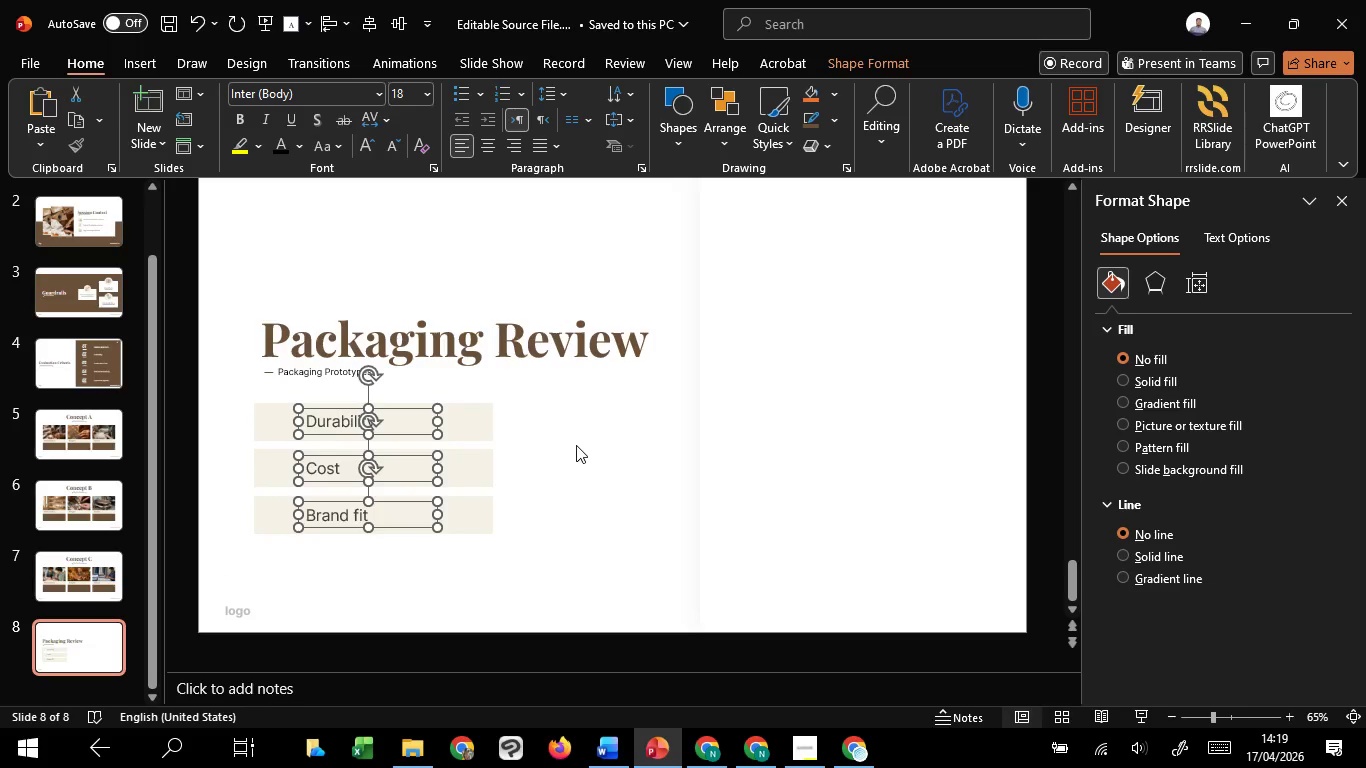 
hold_key(key=ShiftLeft, duration=1.5)
left_click([474, 427])
 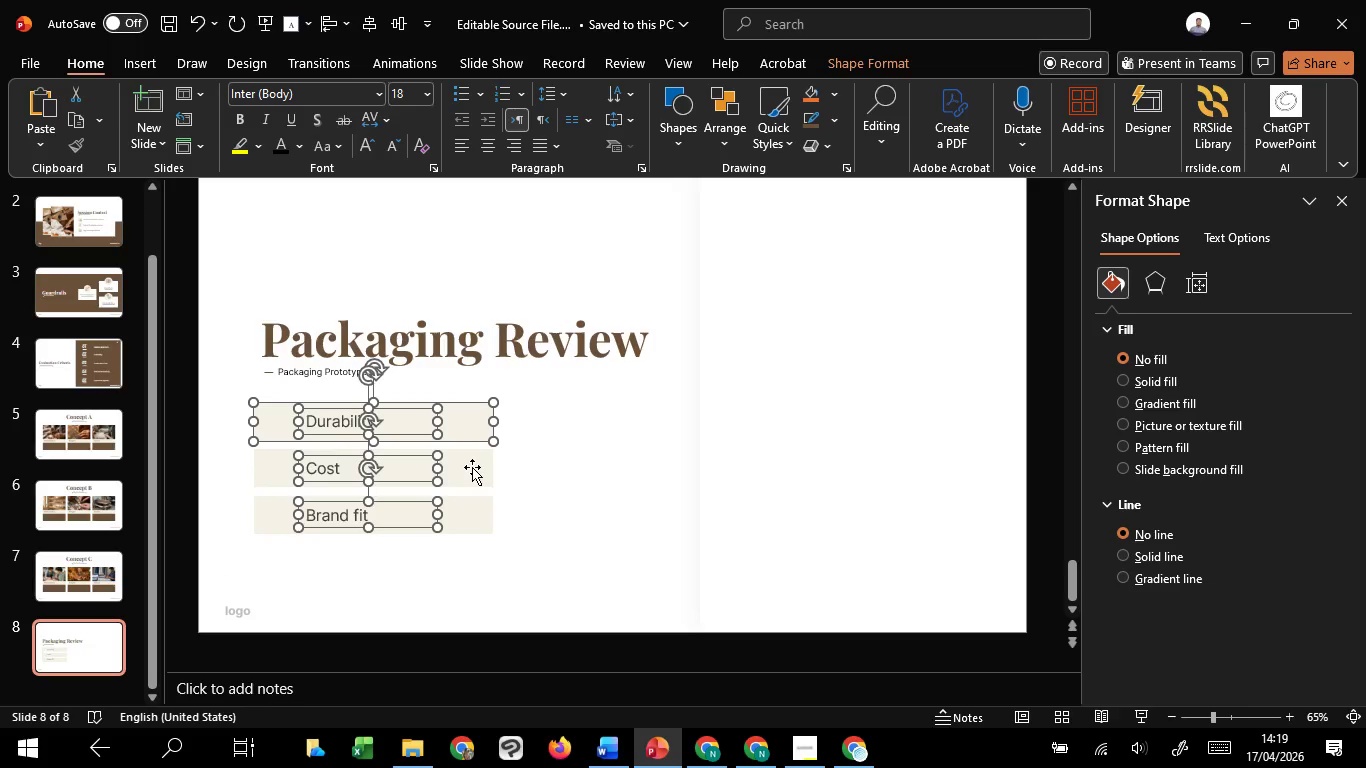 
left_click([472, 467])
 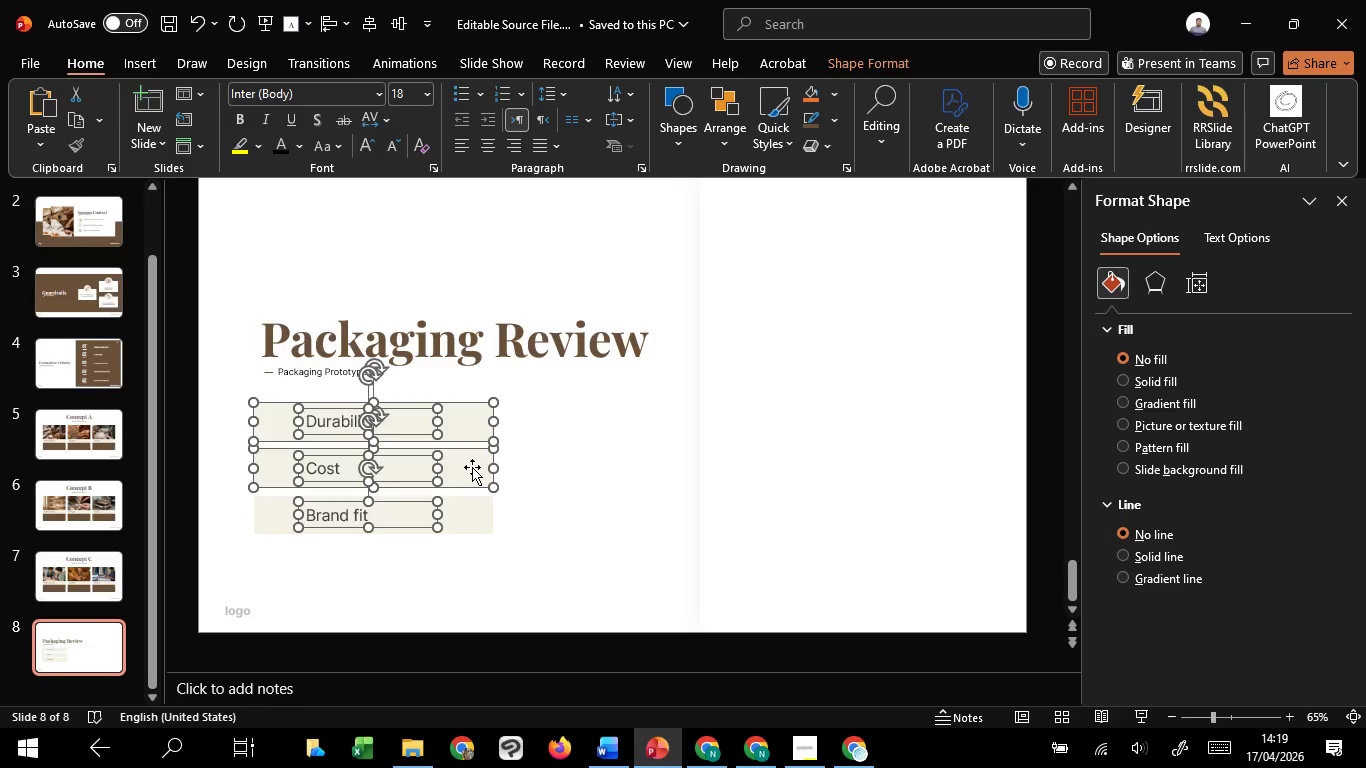 
hold_key(key=ShiftLeft, duration=1.5)
left_click([474, 509])
 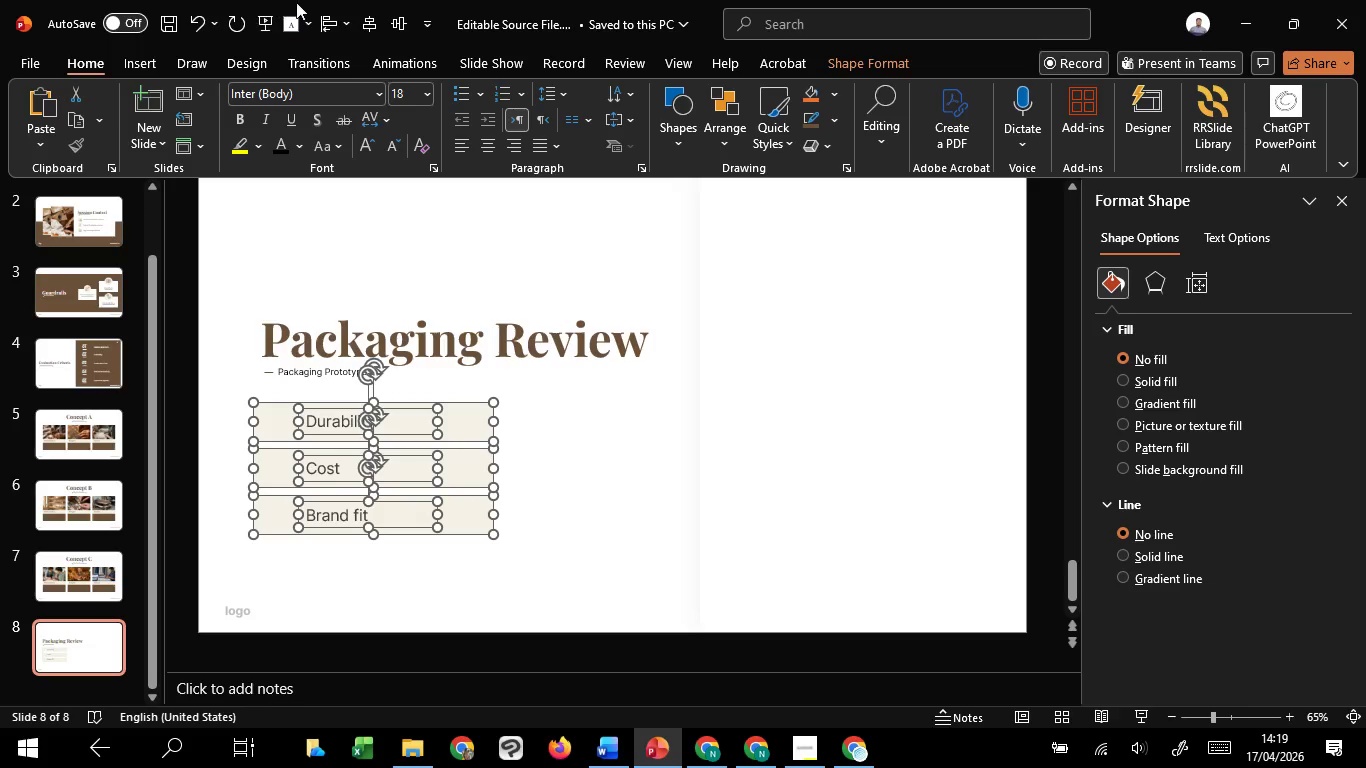 
hold_key(key=ShiftLeft, duration=0.55)
 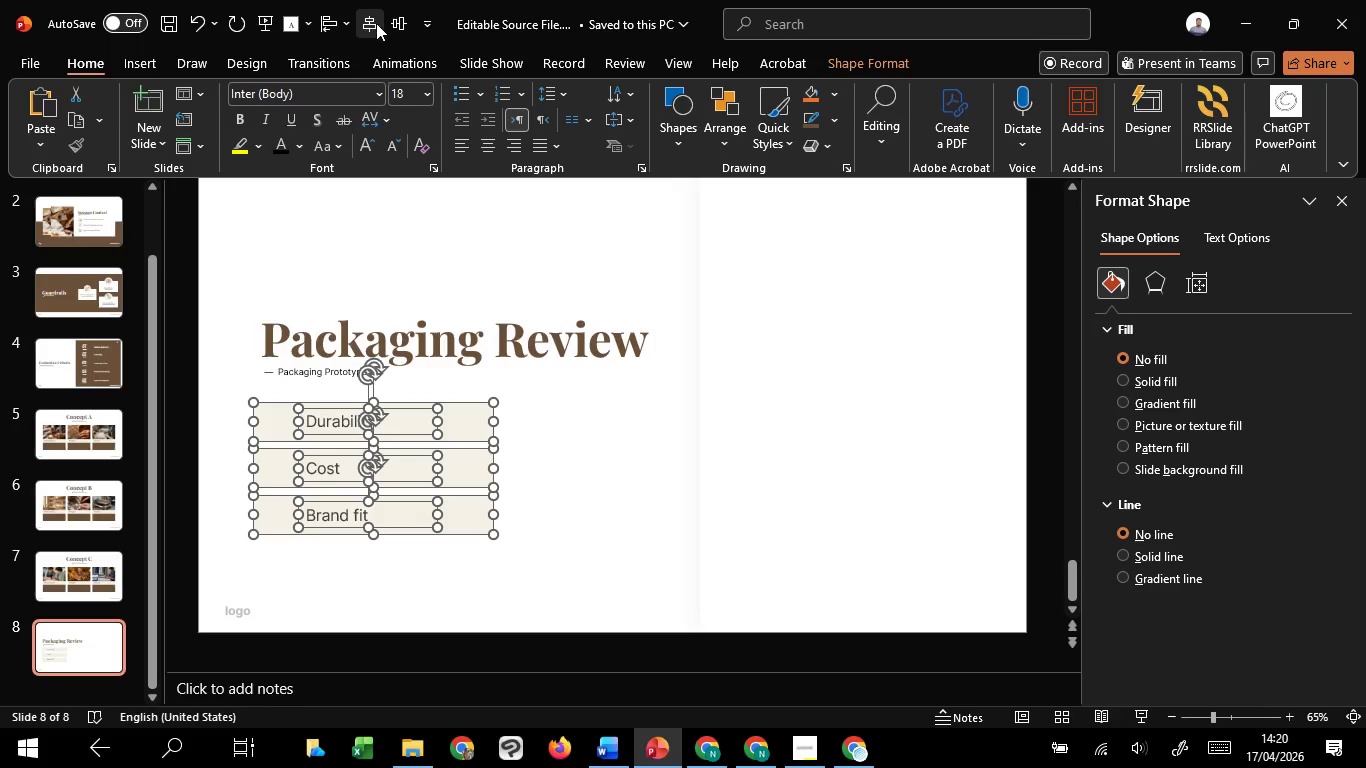 
hold_key(key=ShiftLeft, duration=1.51)
left_click([376, 23])
 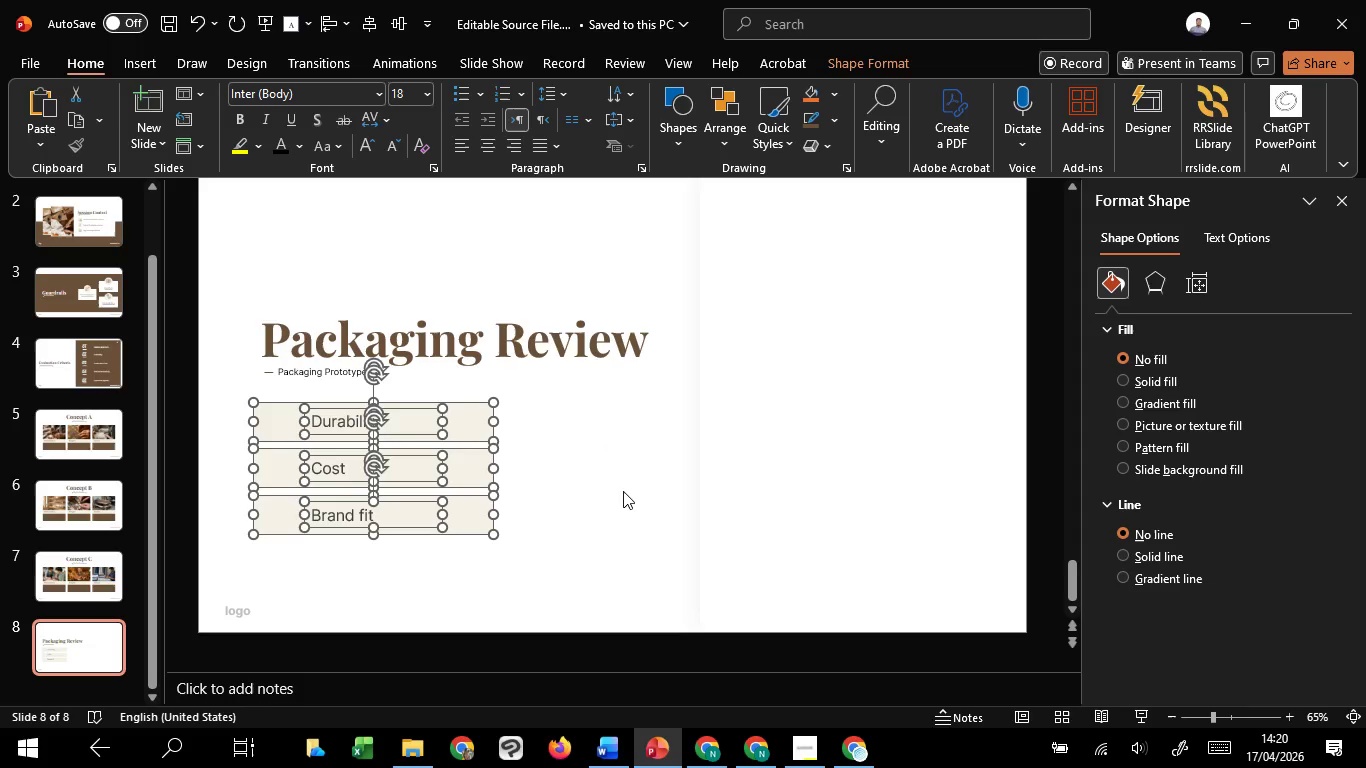 
key(Shift+ShiftLeft)
 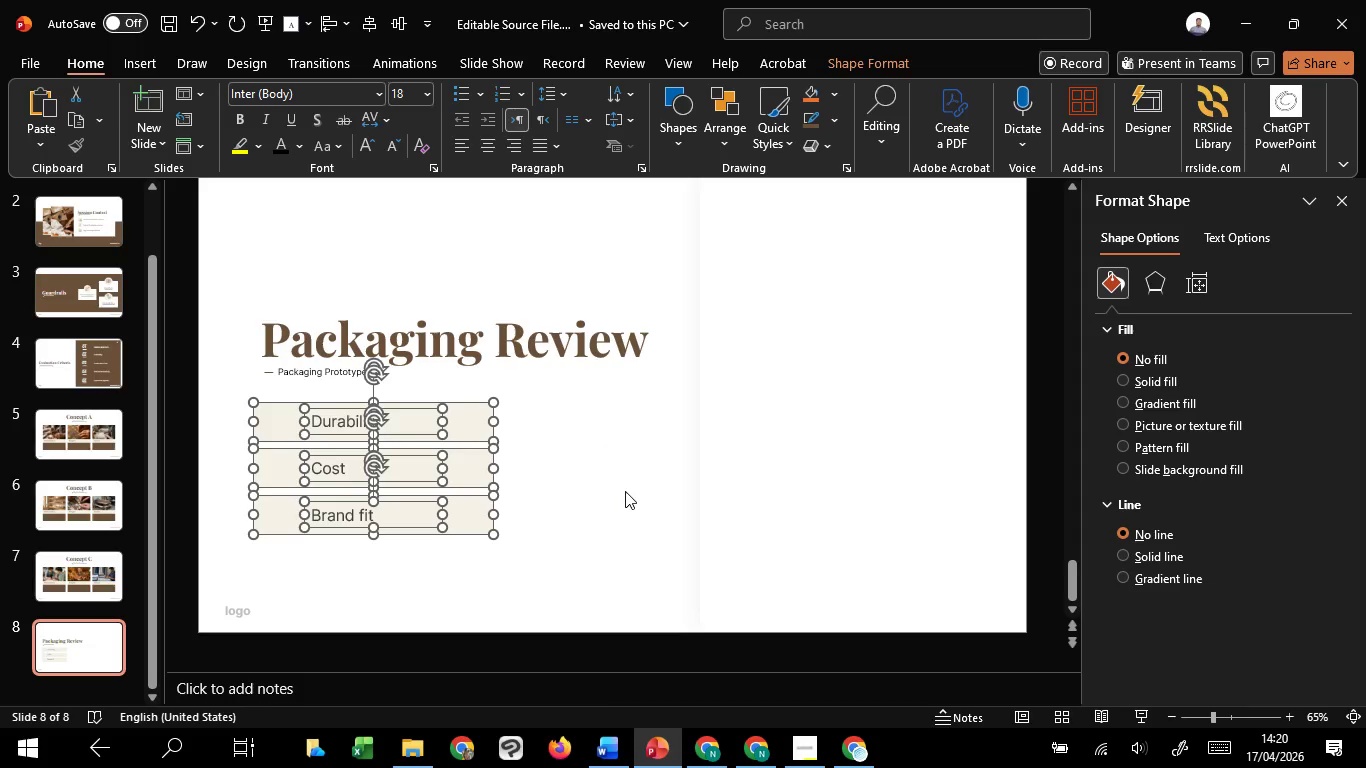 
left_click([625, 491])
 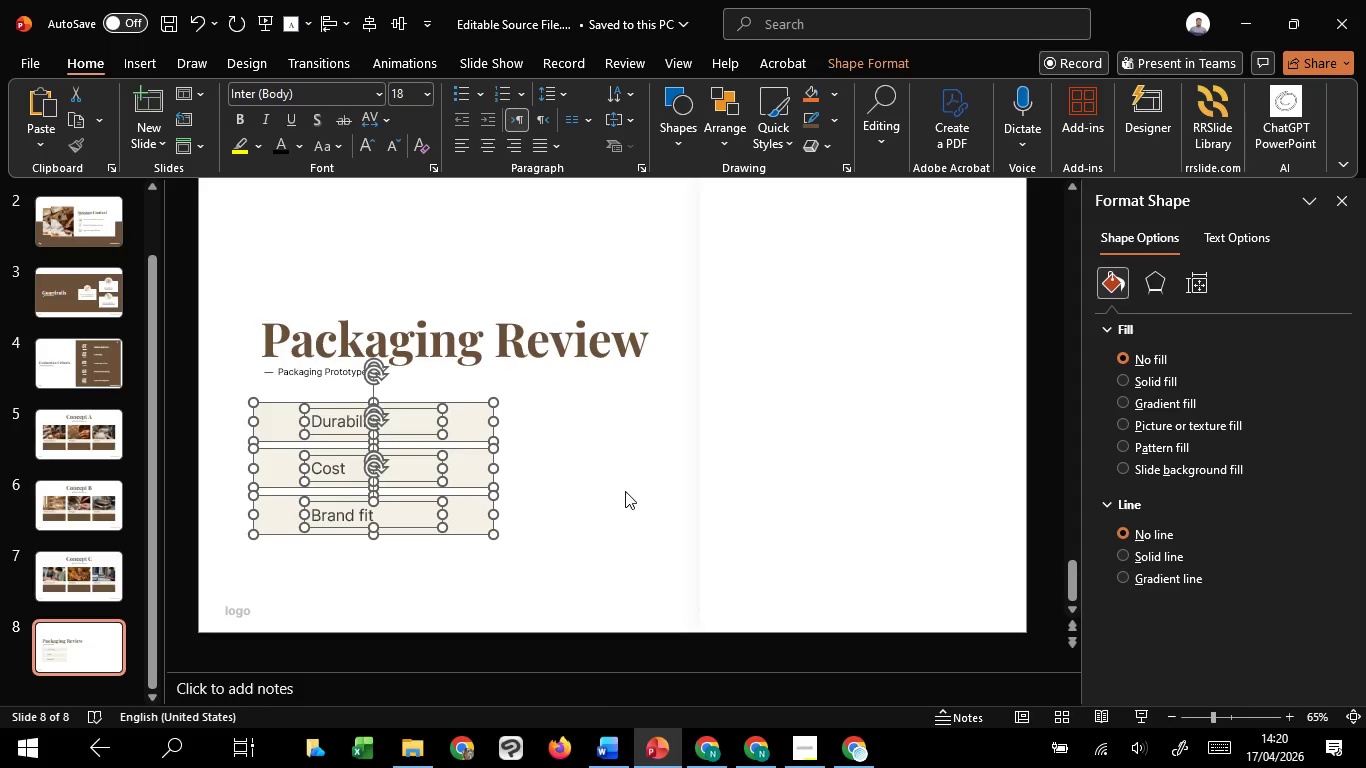 
key(Shift+ShiftLeft)
 